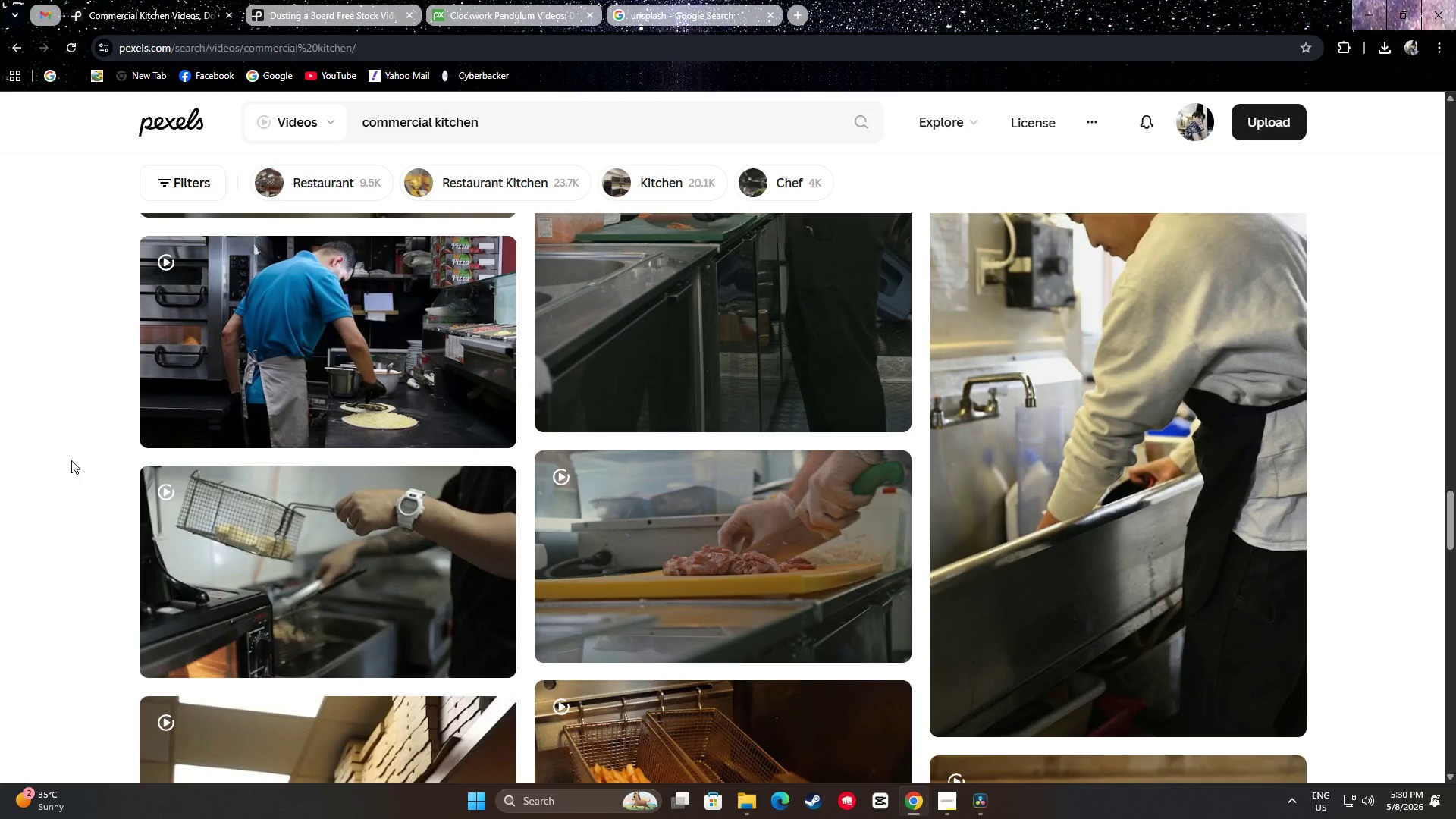 
scroll: coordinate [71, 459], scroll_direction: up, amount: 2.0
 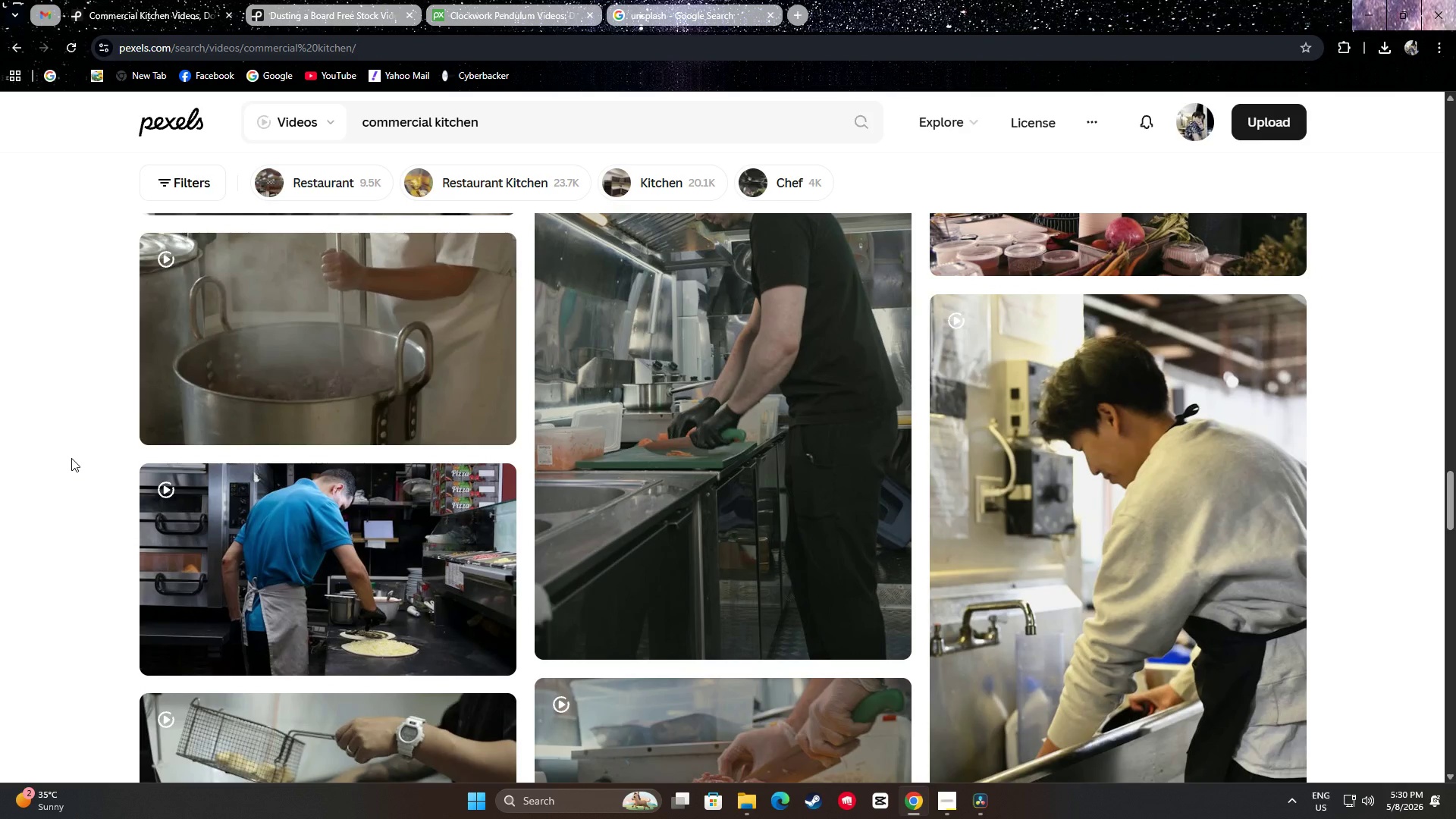 
scroll: coordinate [393, 491], scroll_direction: down, amount: 19.0
 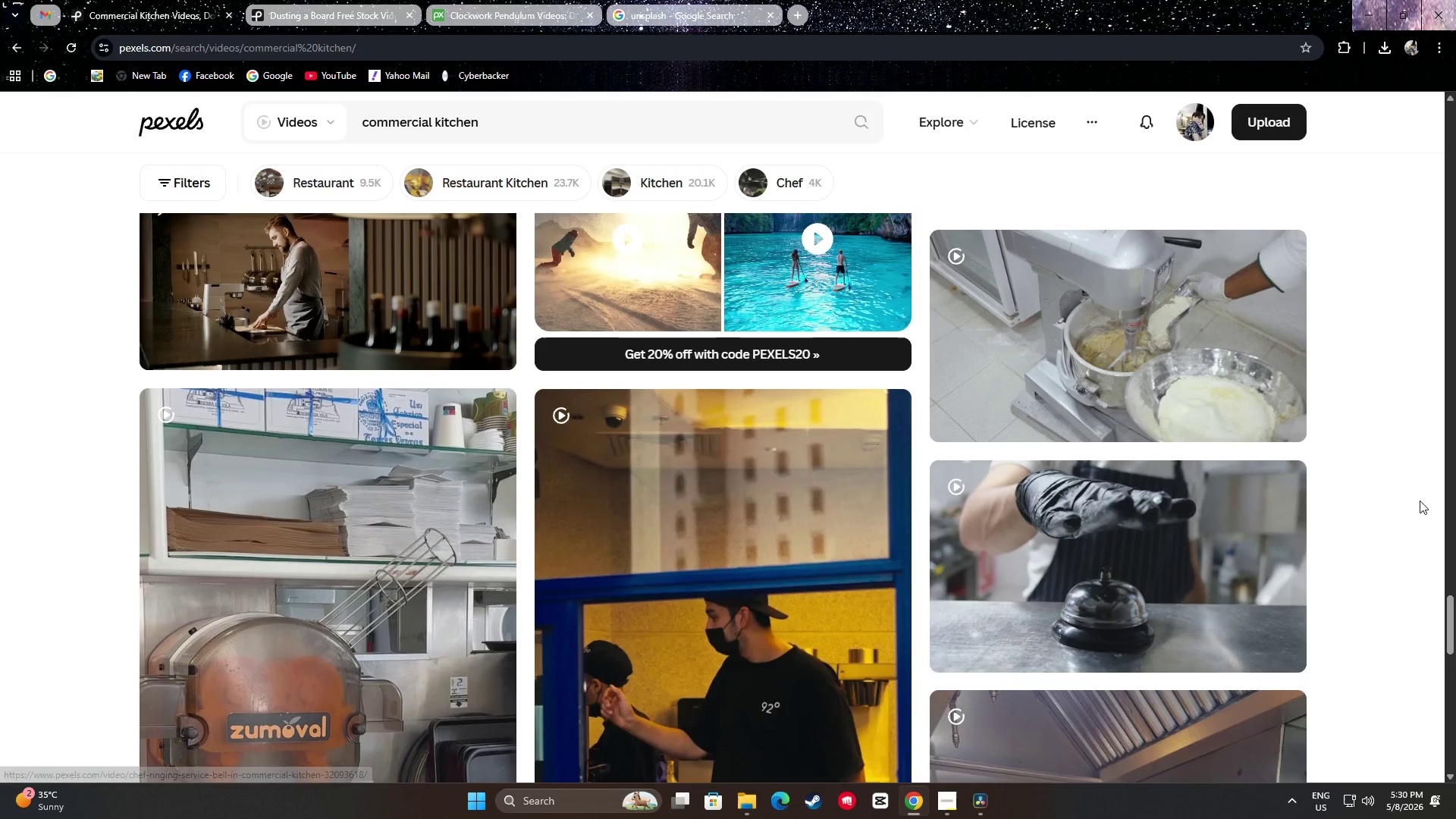 
scroll: coordinate [1363, 426], scroll_direction: down, amount: 24.0
 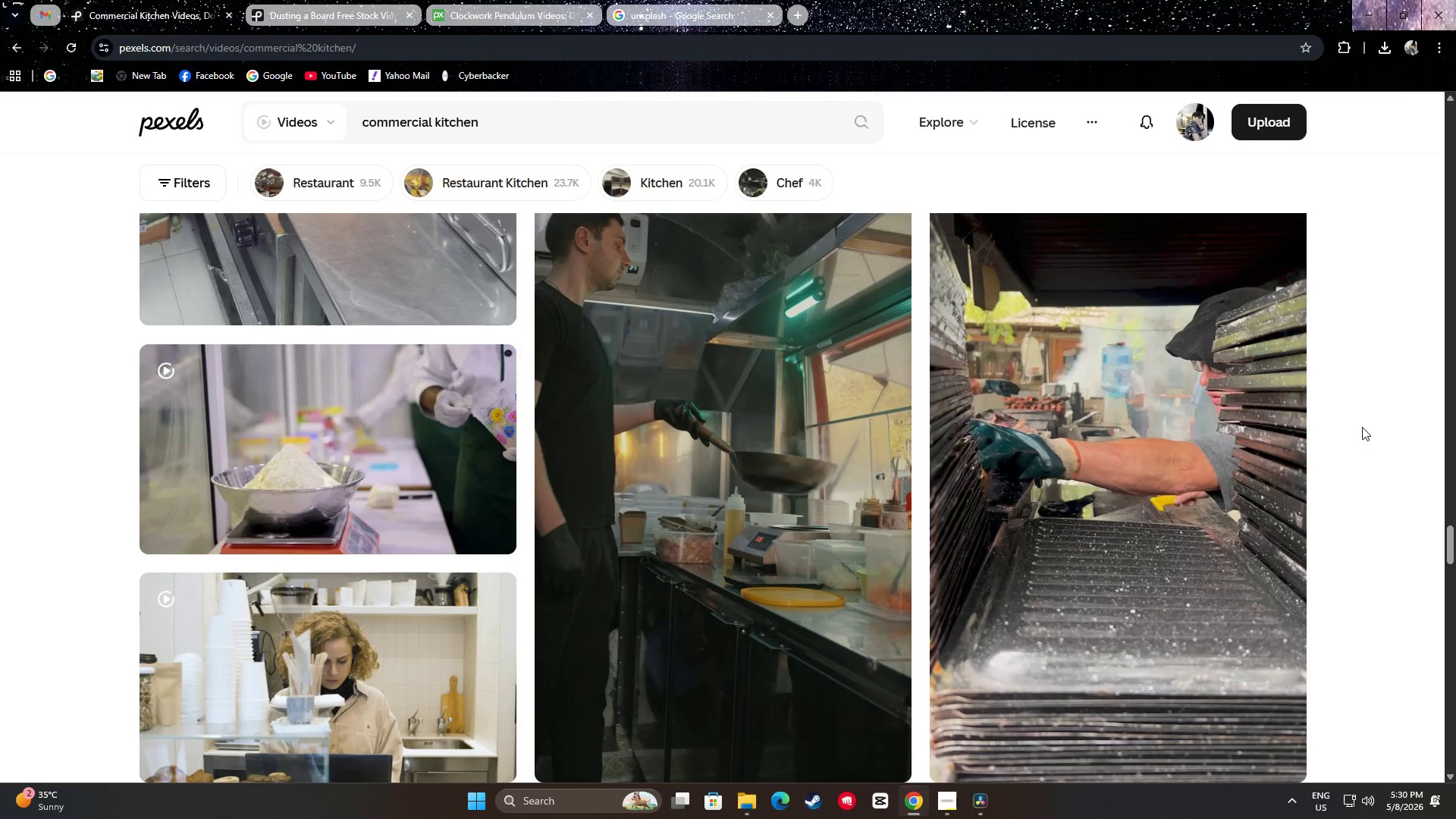 
scroll: coordinate [1359, 428], scroll_direction: down, amount: 1.0
 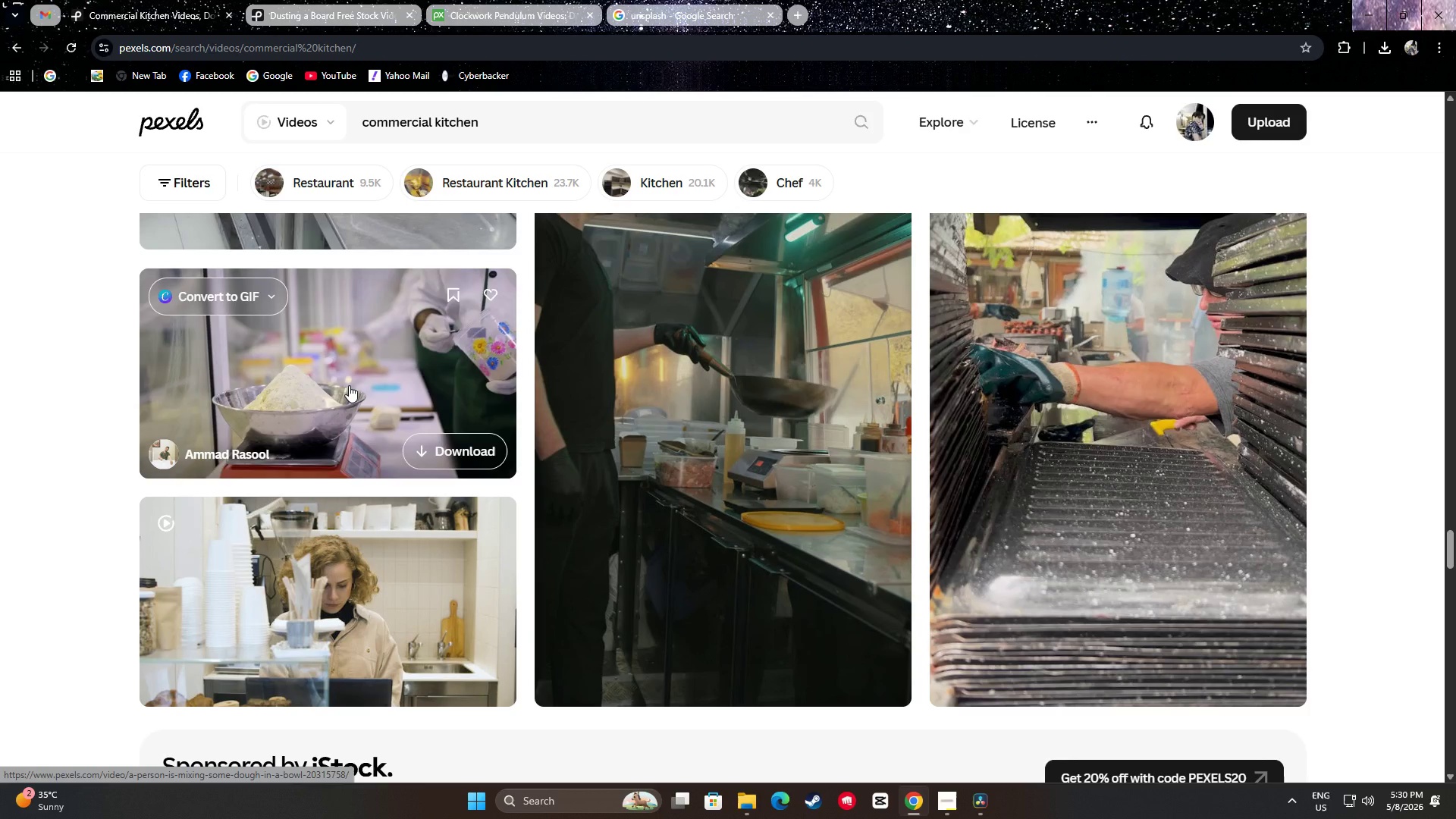 
wait(5.9)
 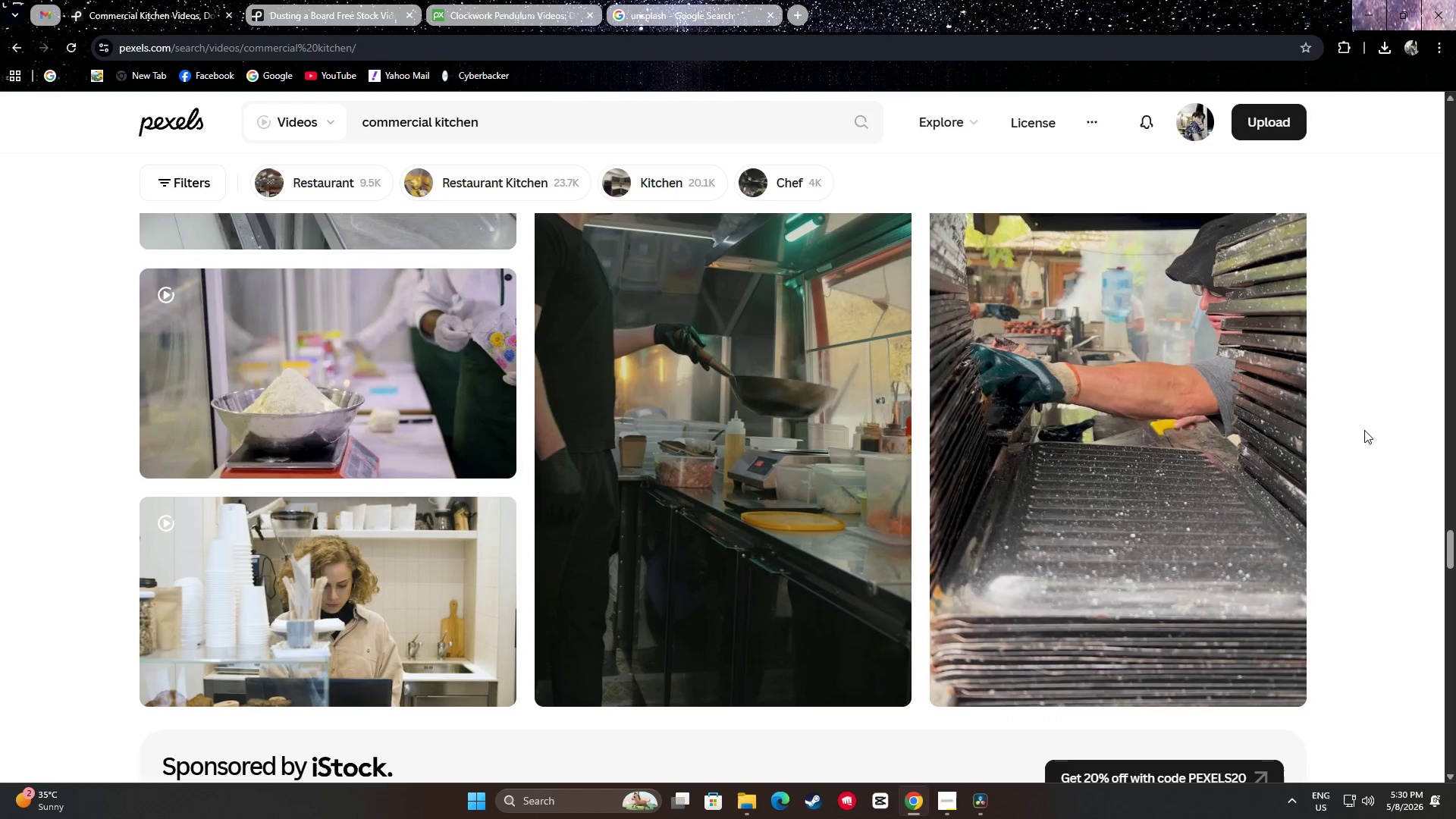 
scroll: coordinate [22, 391], scroll_direction: down, amount: 21.0
 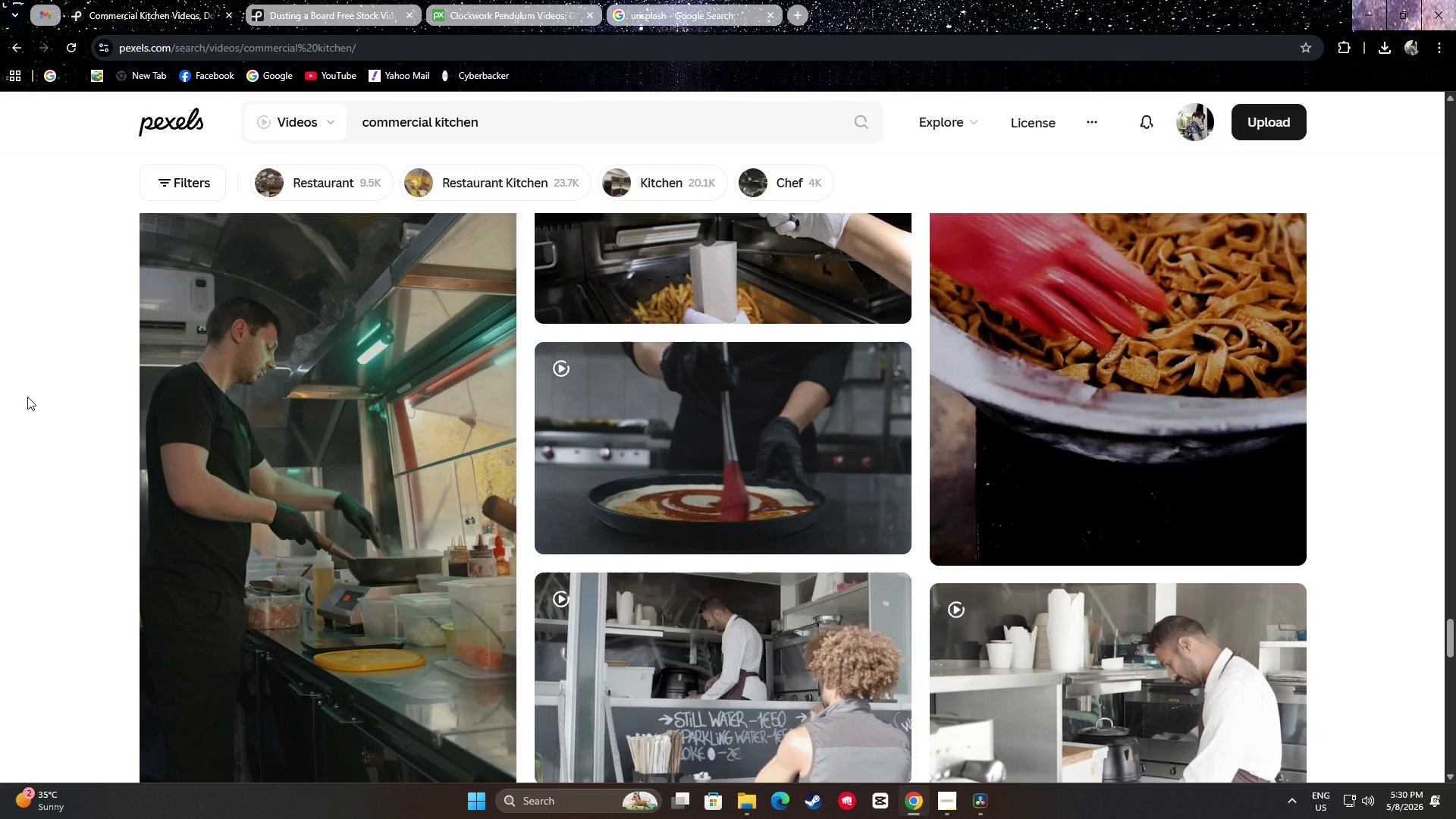 
scroll: coordinate [113, 467], scroll_direction: down, amount: 5.0
 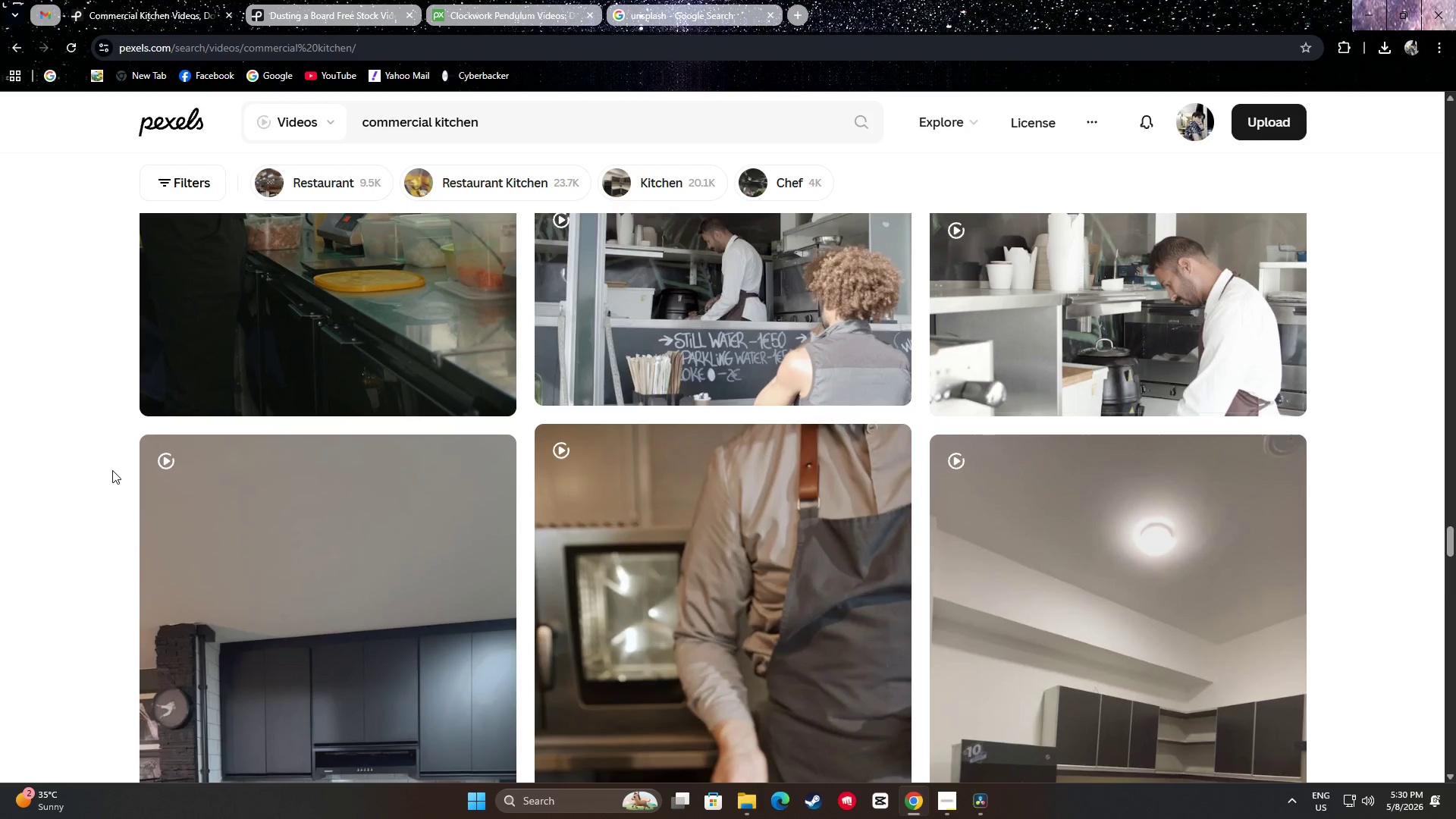 
scroll: coordinate [94, 485], scroll_direction: up, amount: 5.0
 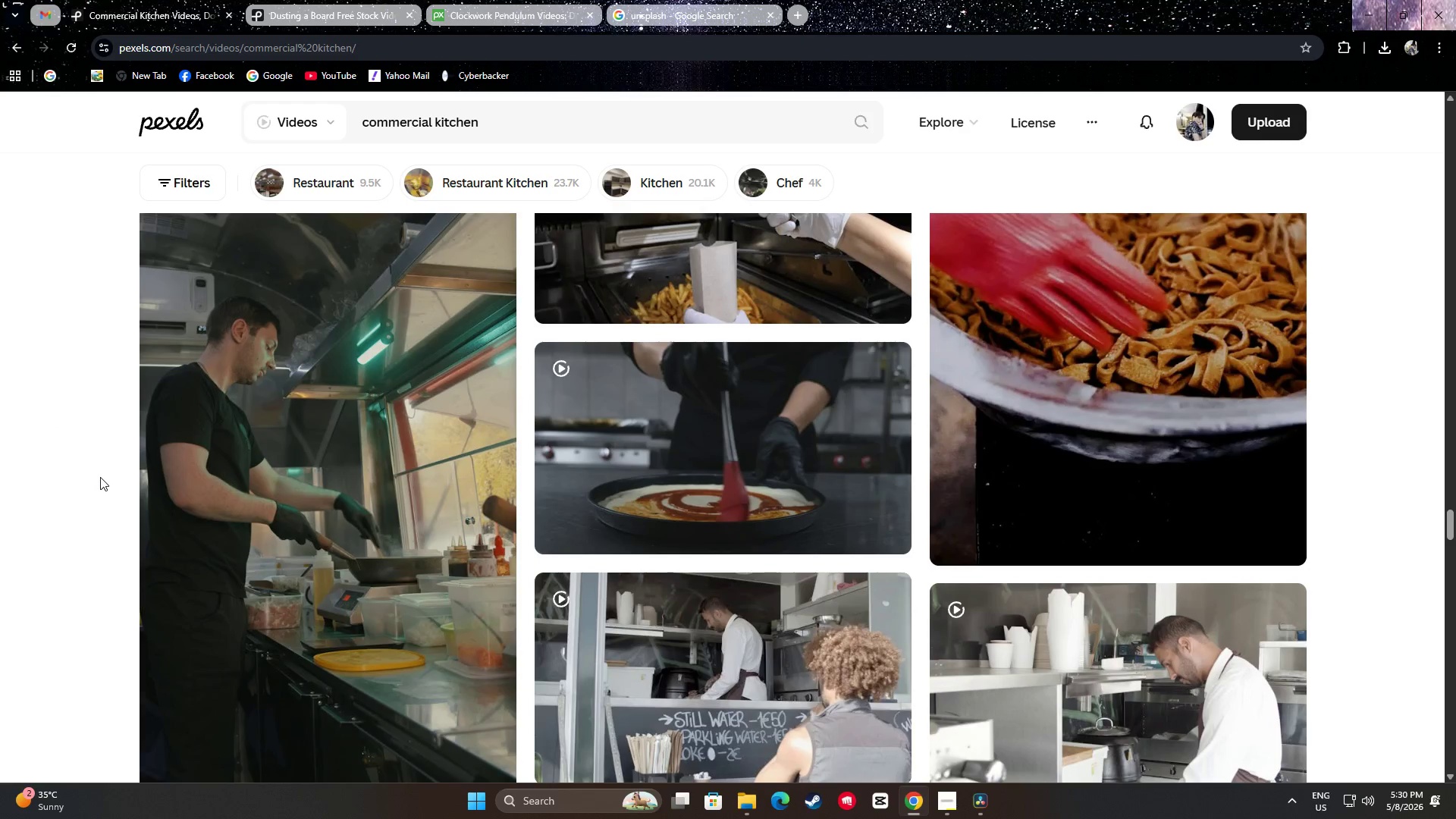 
scroll: coordinate [99, 474], scroll_direction: down, amount: 26.0
 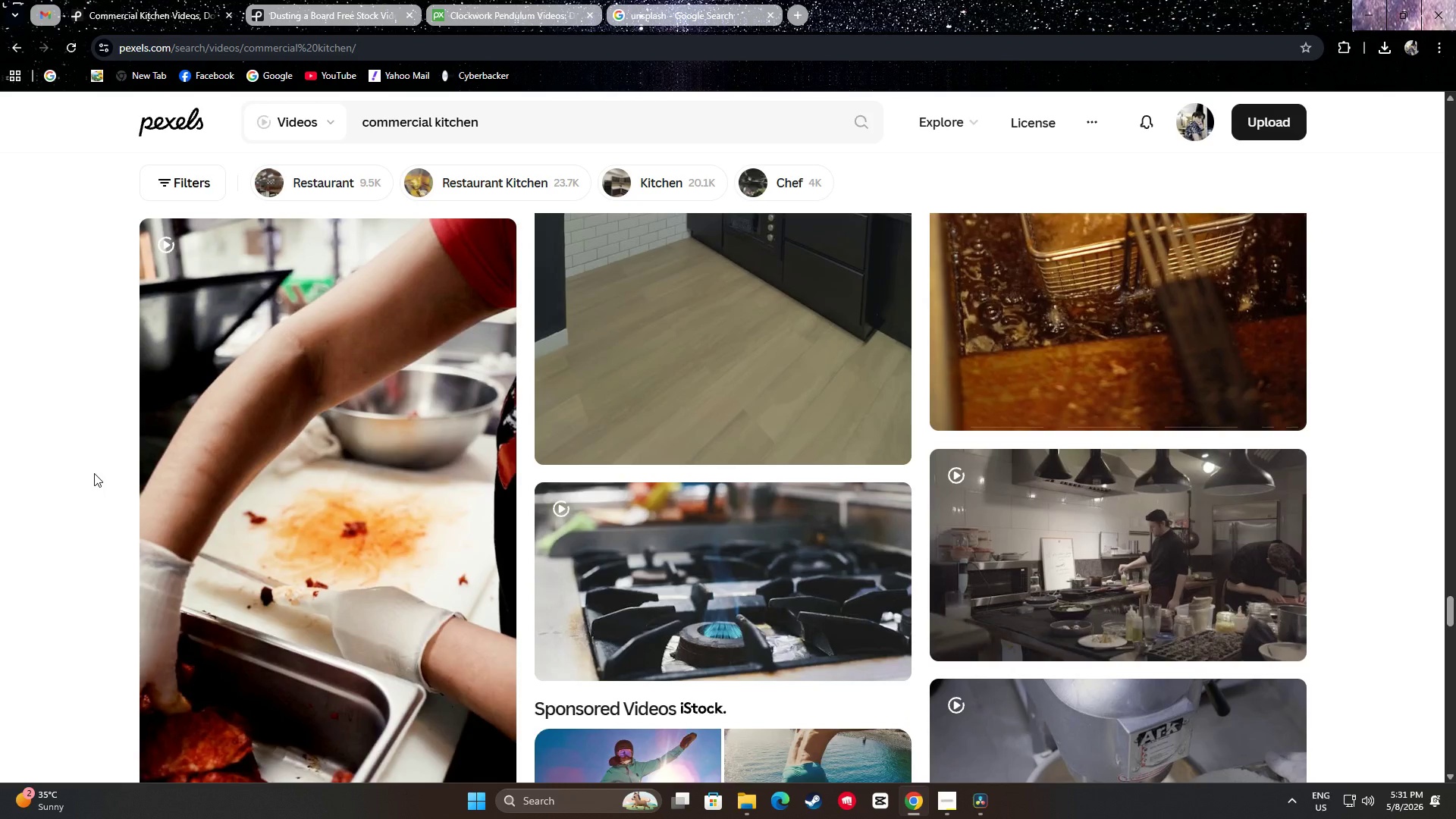 
scroll: coordinate [332, 394], scroll_direction: down, amount: 9.0
 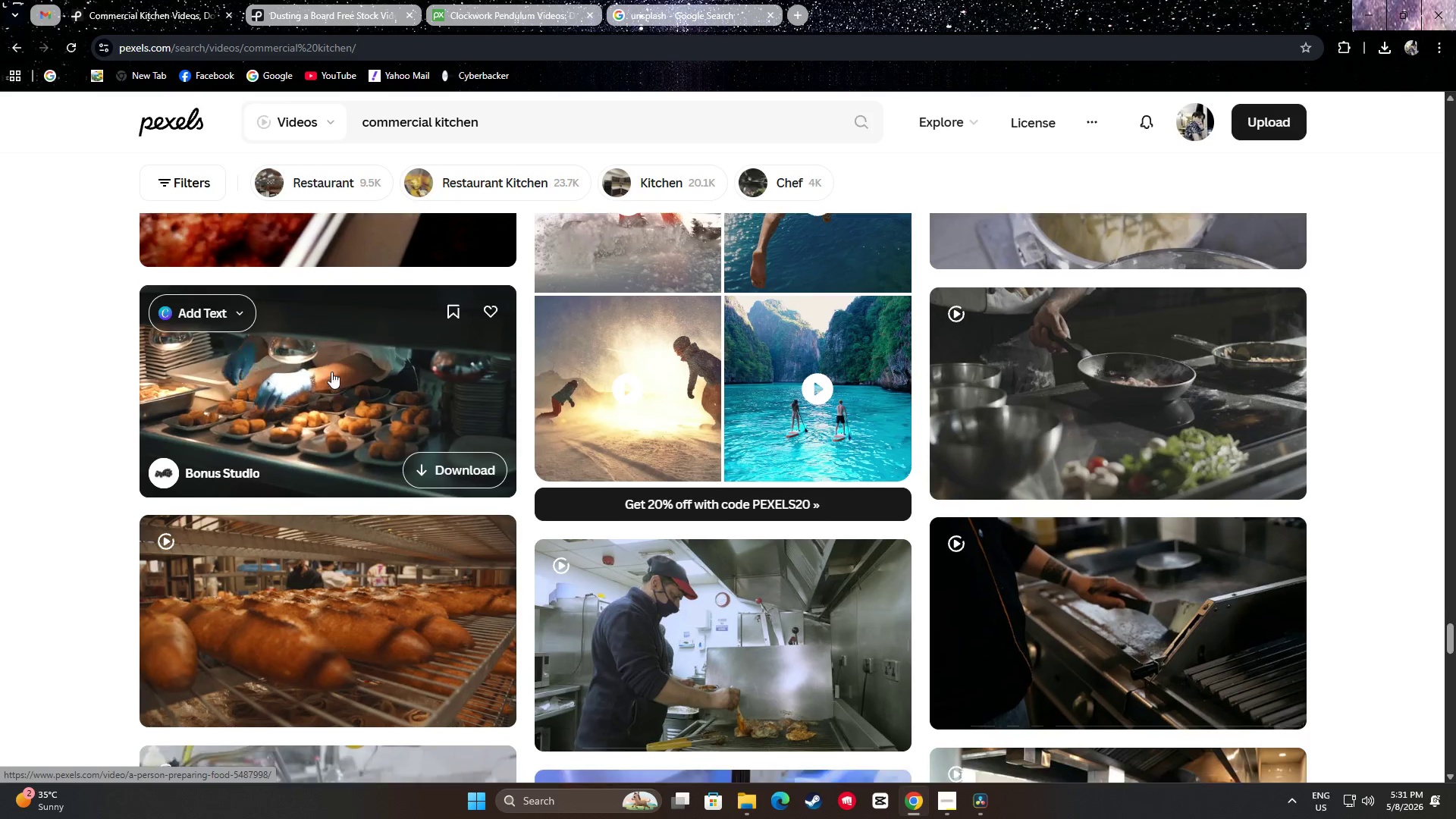 
mouse_move([337, 332])
 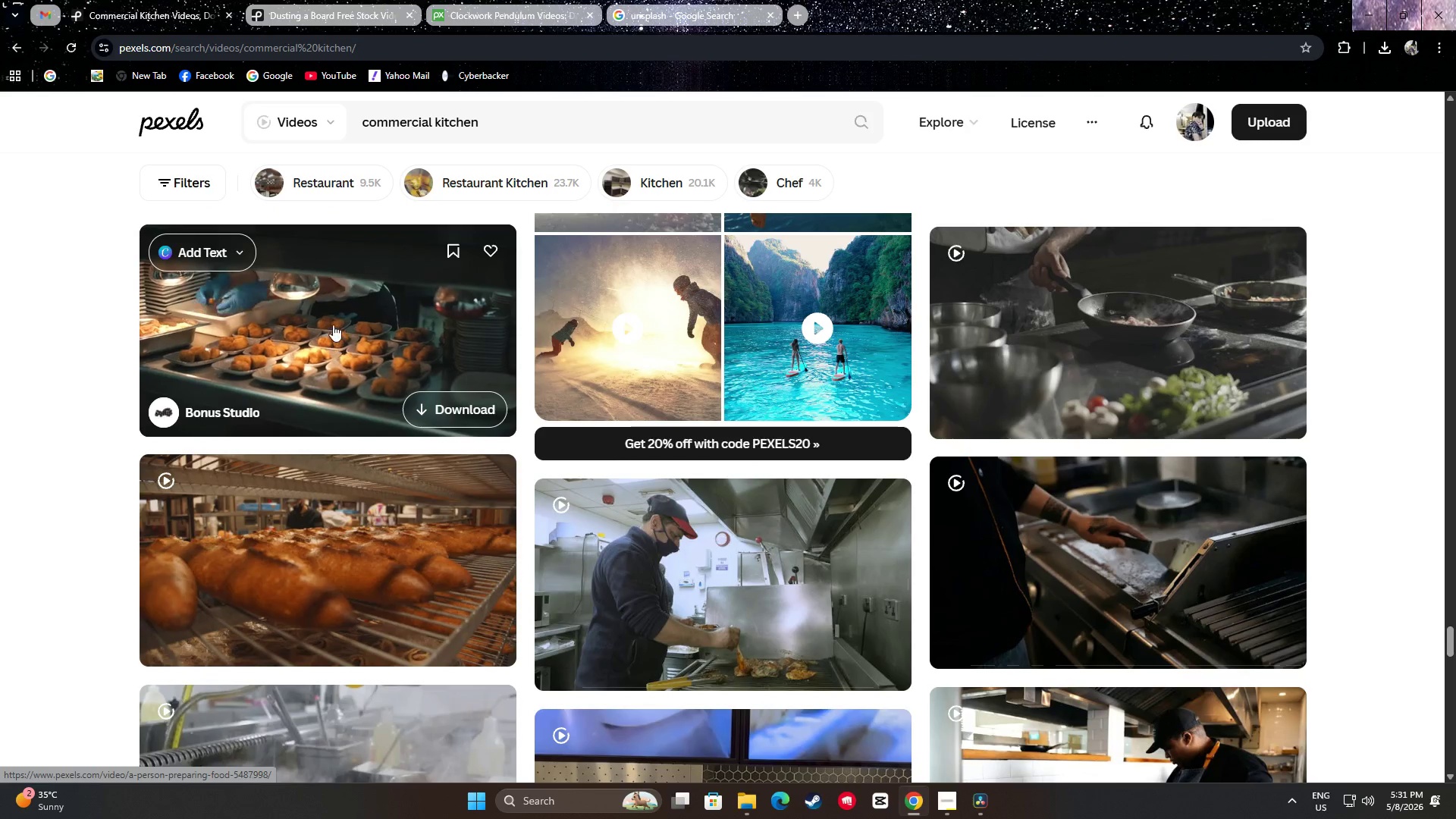 
scroll: coordinate [360, 361], scroll_direction: down, amount: 19.0
 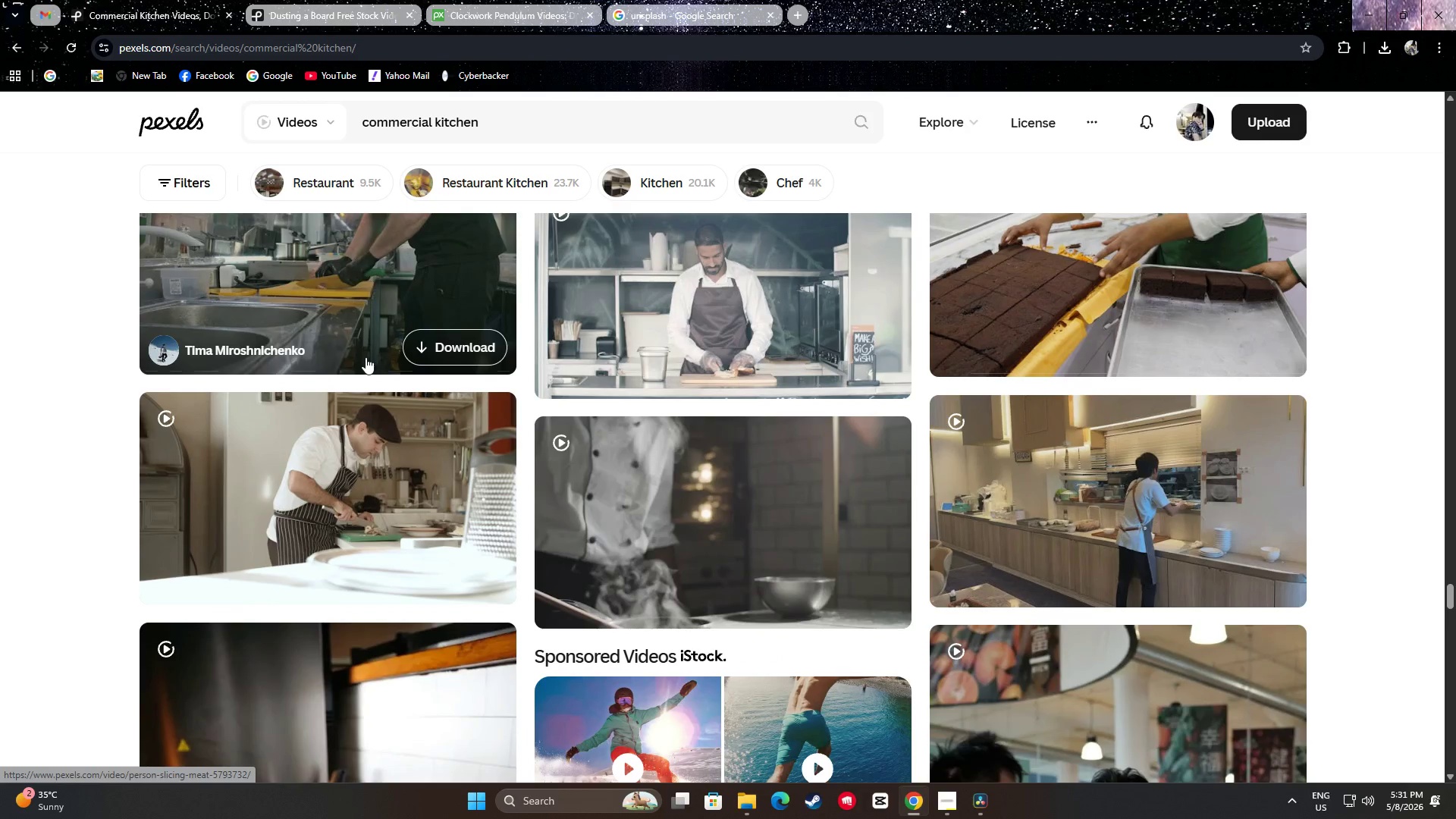 
scroll: coordinate [391, 359], scroll_direction: down, amount: 15.0
 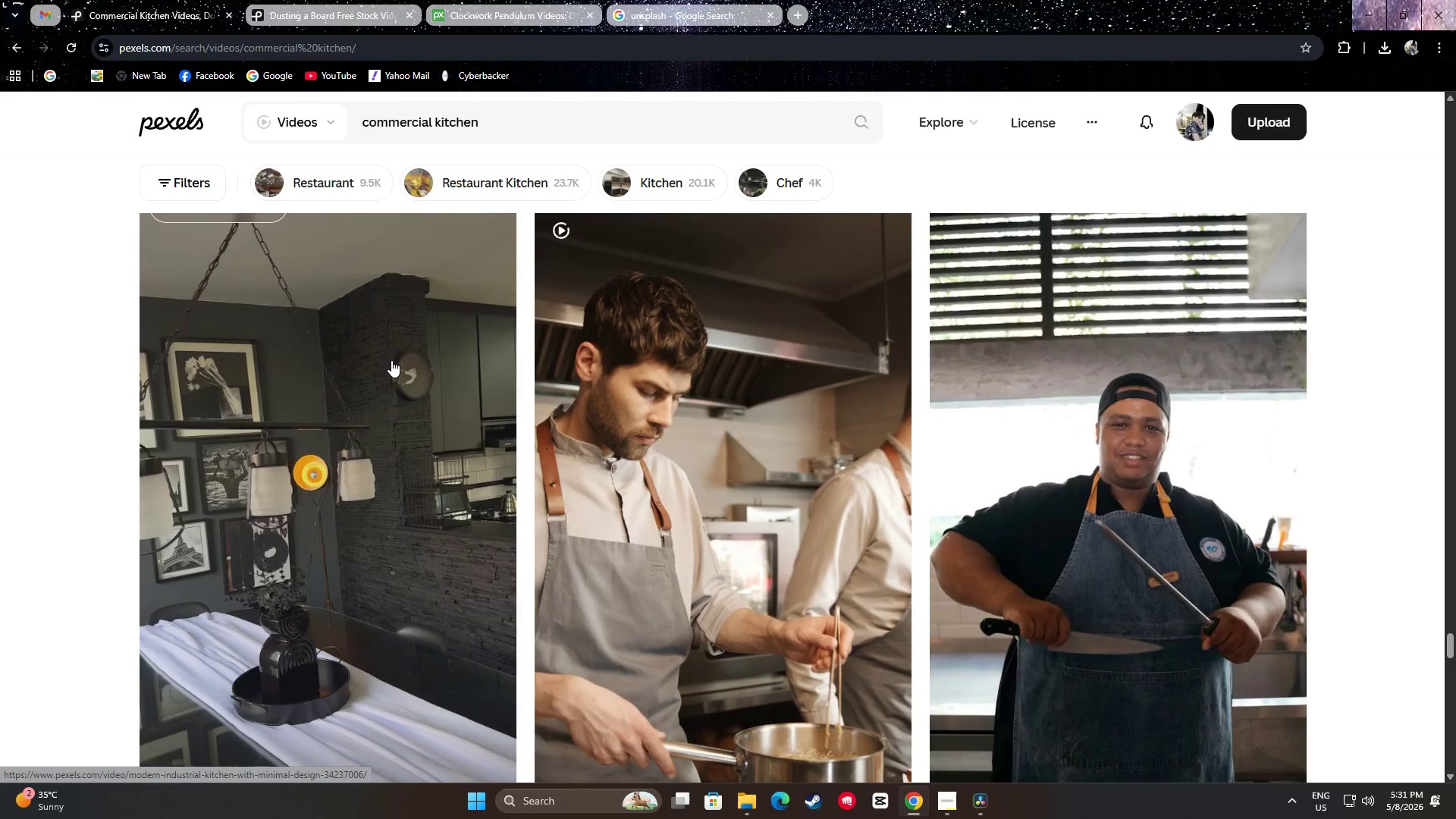 
scroll: coordinate [378, 396], scroll_direction: up, amount: 4.0
 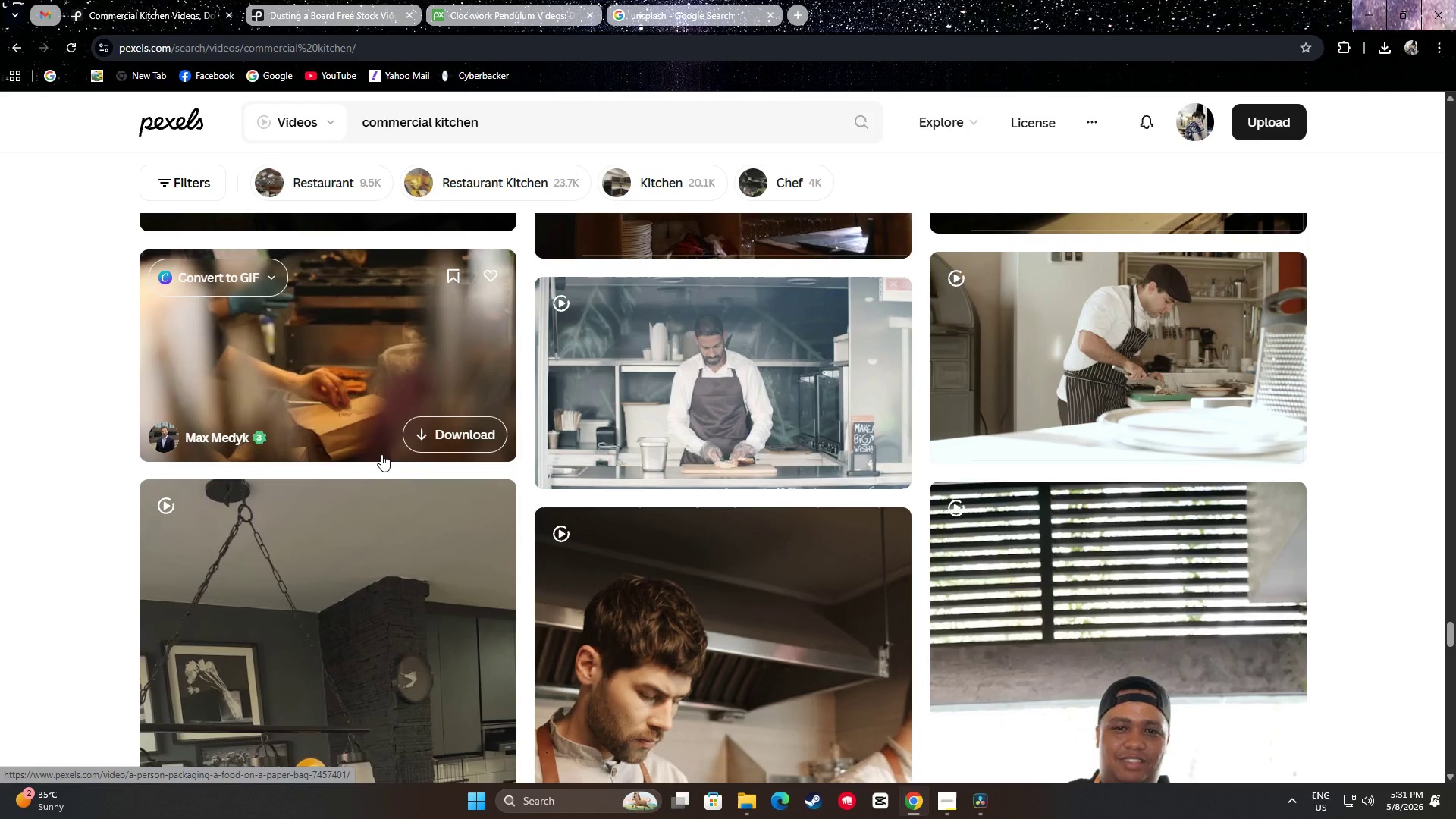 
scroll: coordinate [617, 440], scroll_direction: down, amount: 24.0
 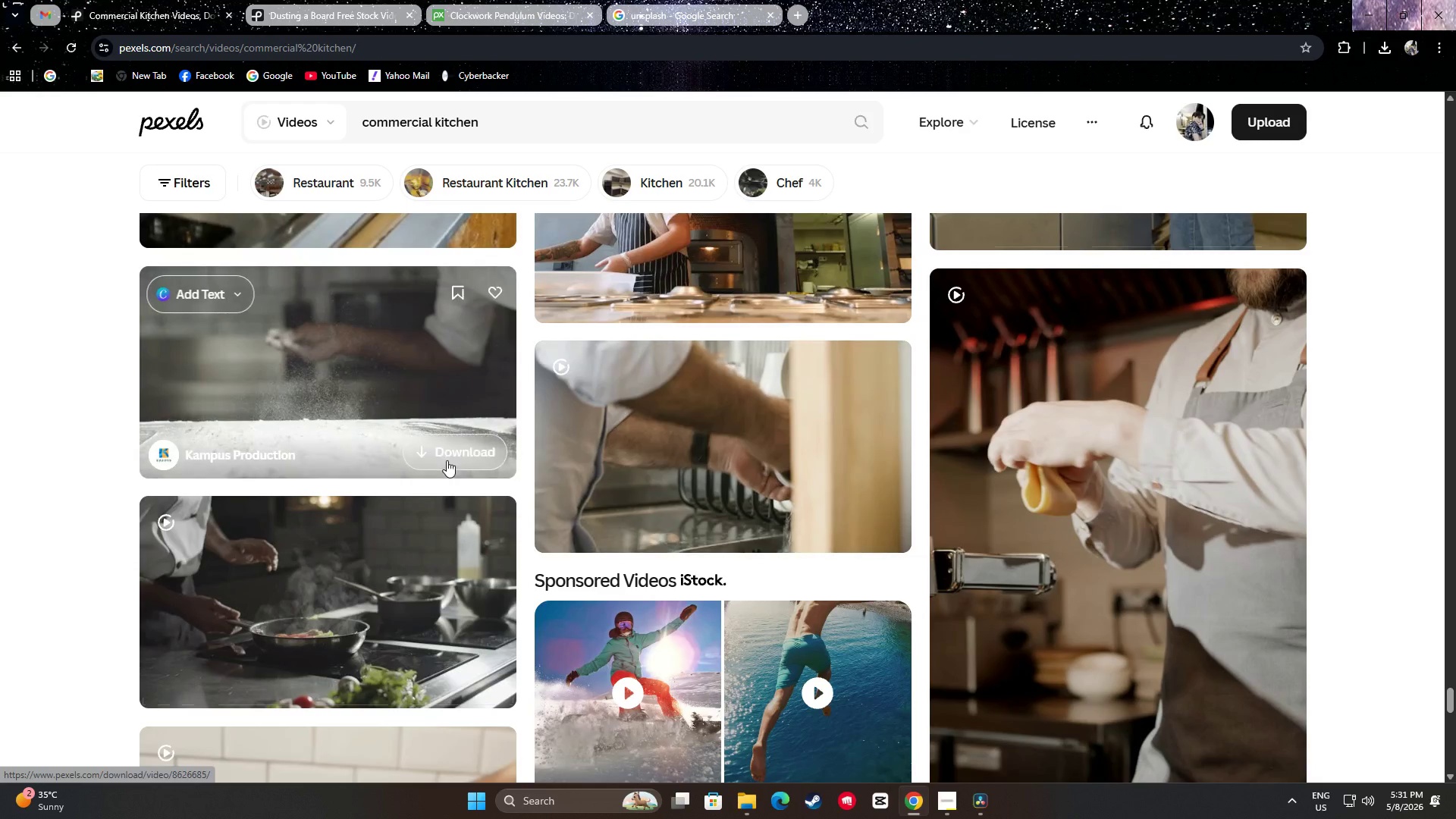 
scroll: coordinate [425, 463], scroll_direction: down, amount: 6.0
 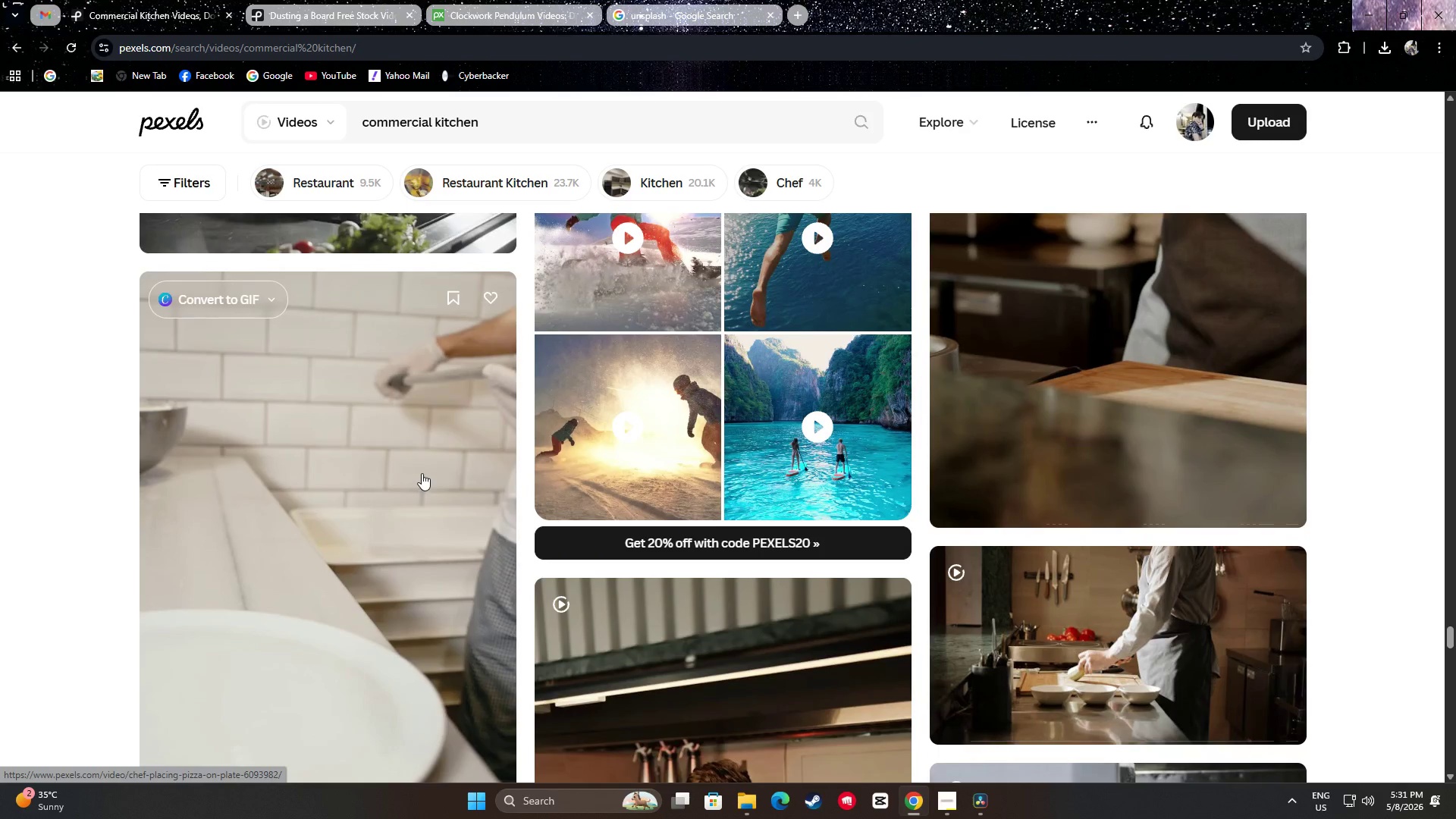 
scroll: coordinate [419, 464], scroll_direction: up, amount: 4.0
 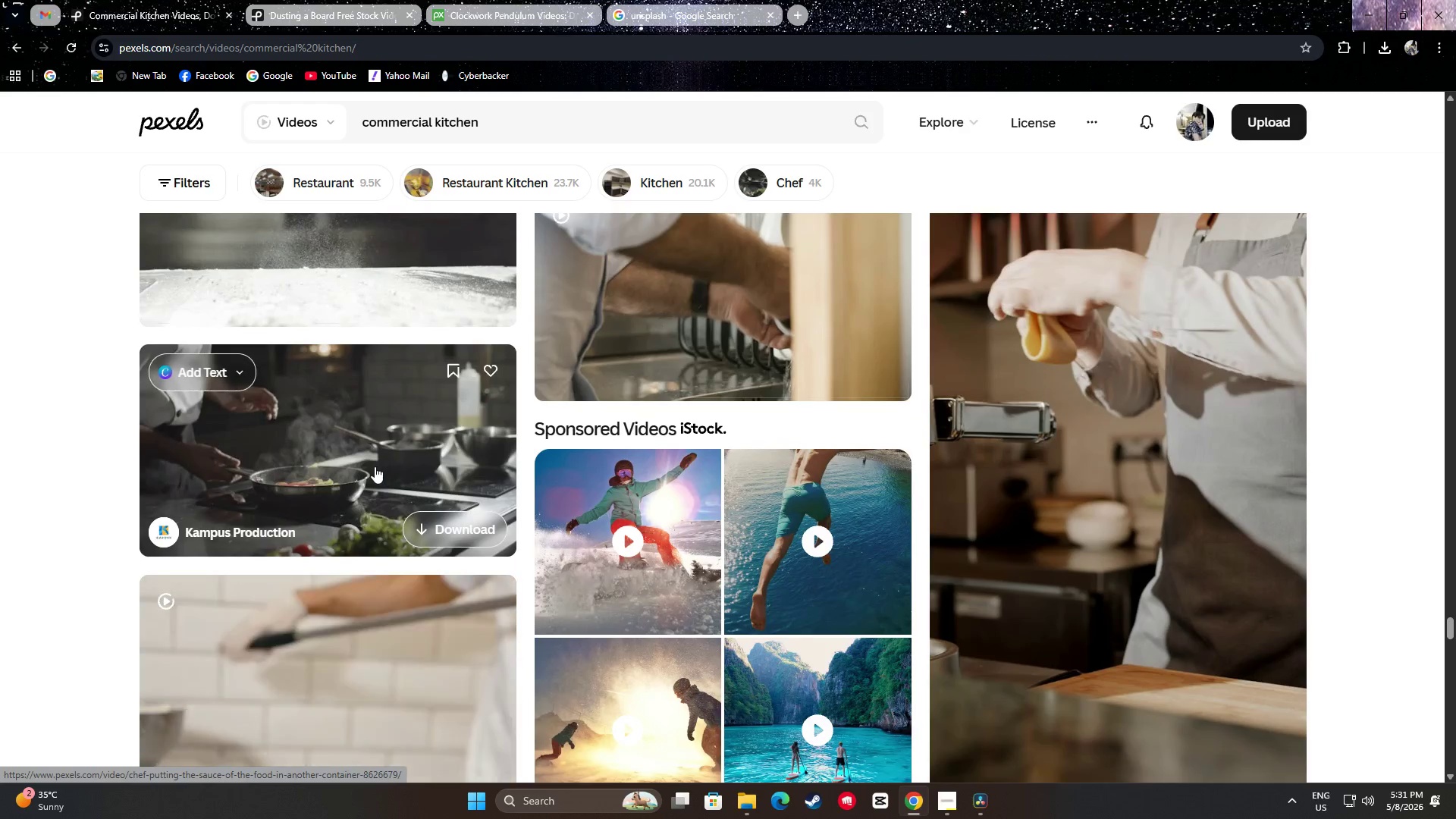 
scroll: coordinate [372, 474], scroll_direction: down, amount: 18.0
 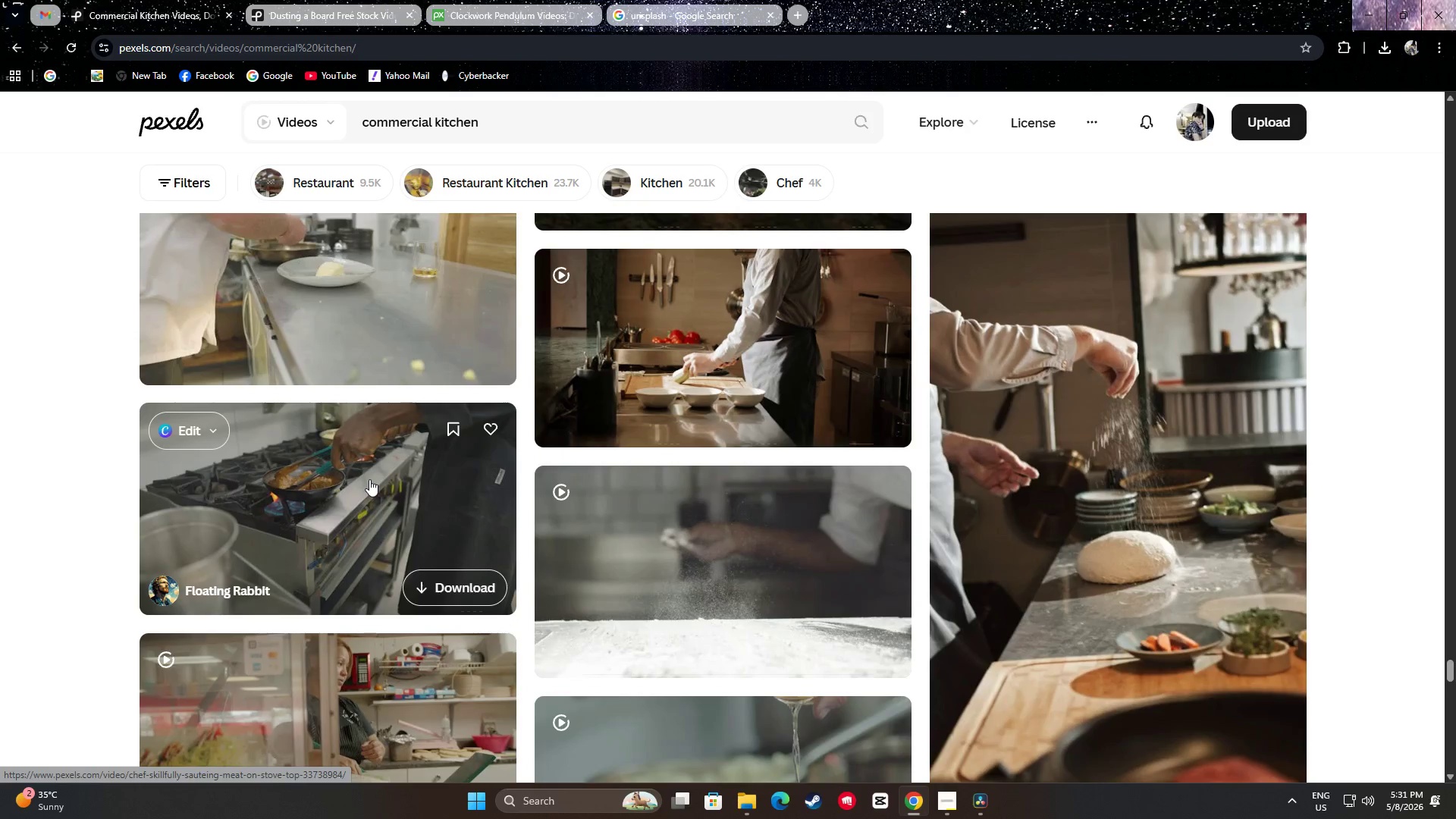 
scroll: coordinate [375, 477], scroll_direction: up, amount: 2.0
 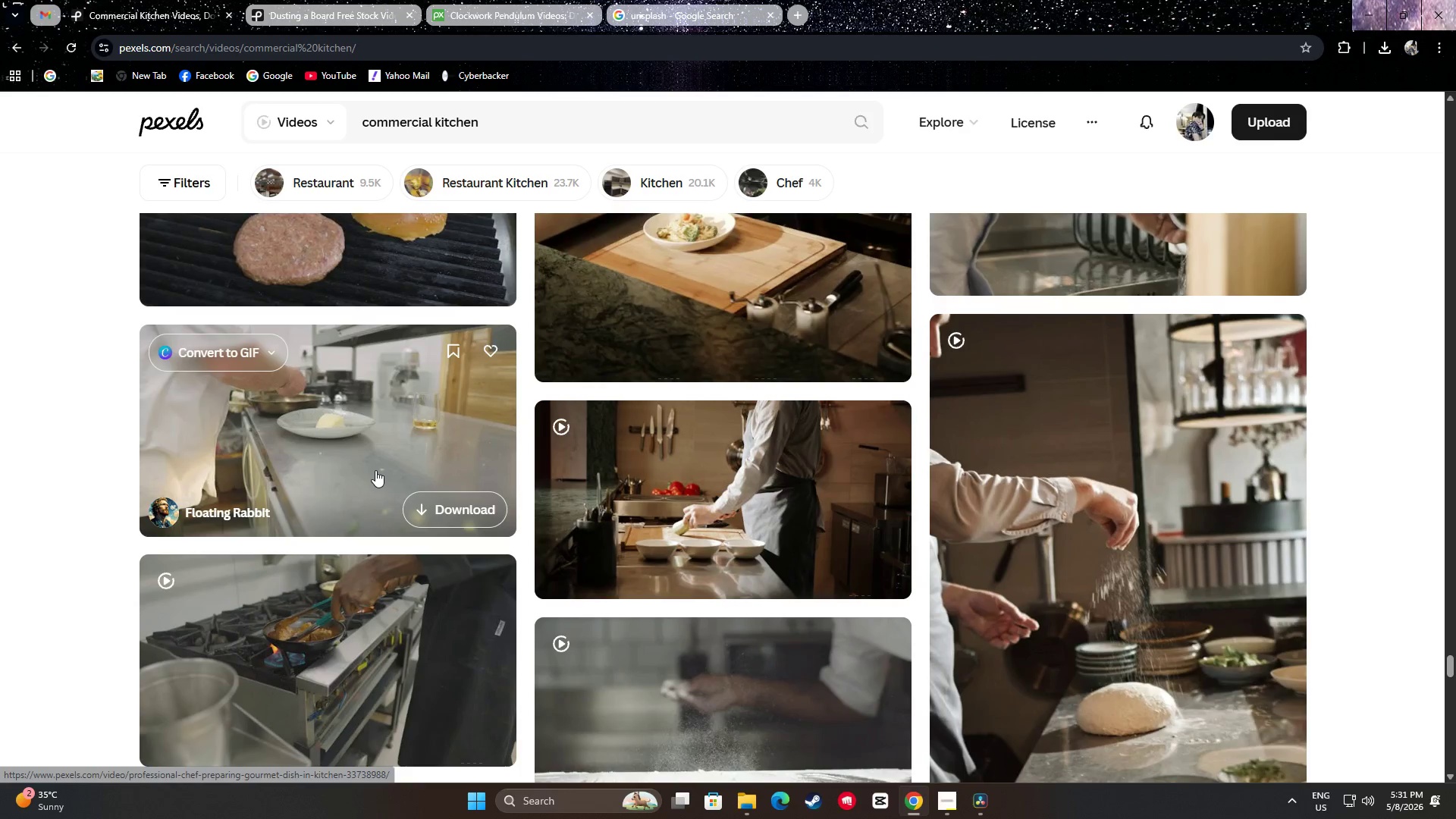 
scroll: coordinate [1087, 451], scroll_direction: down, amount: 8.0
 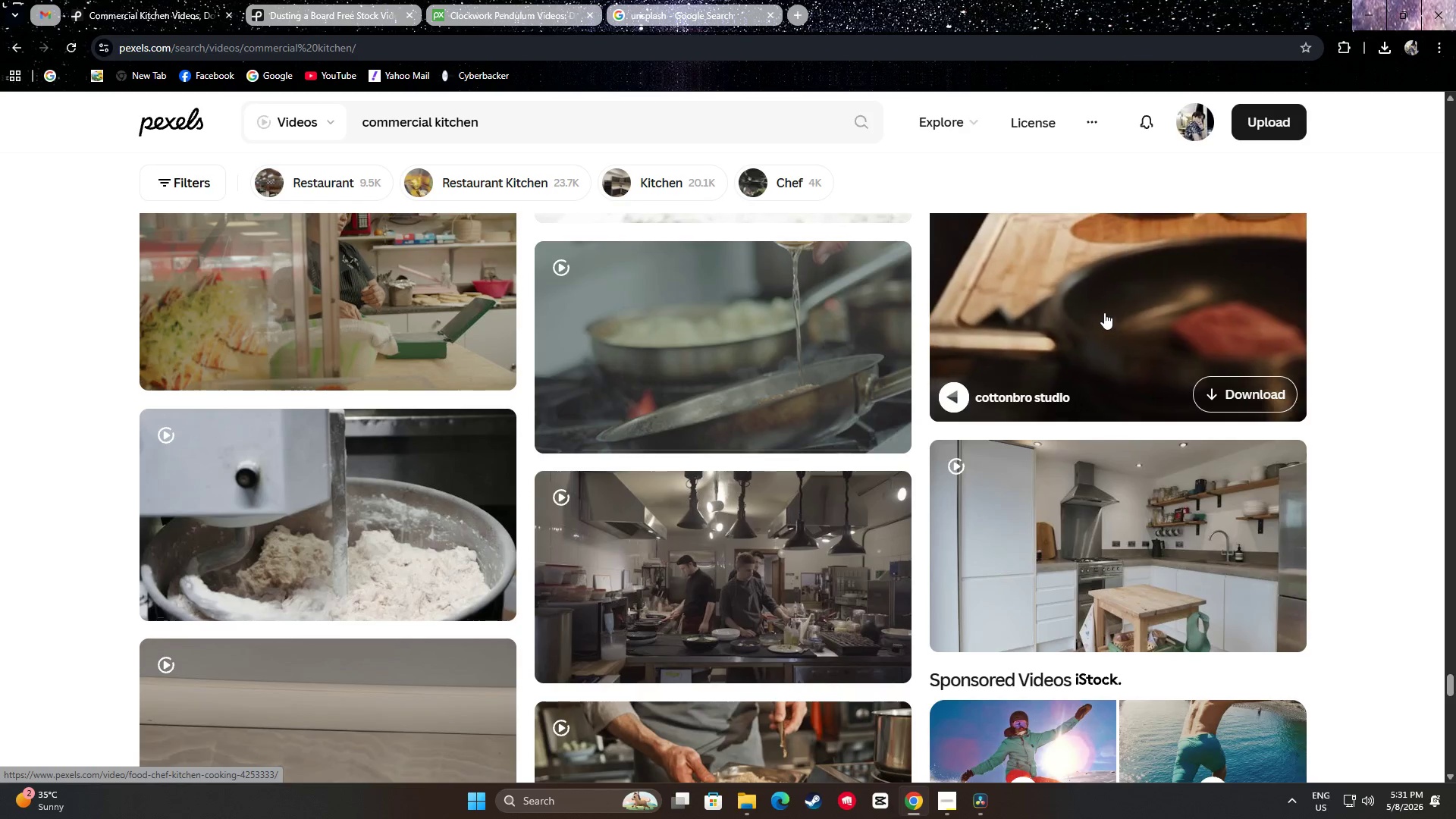 
scroll: coordinate [1104, 303], scroll_direction: up, amount: 1.0
 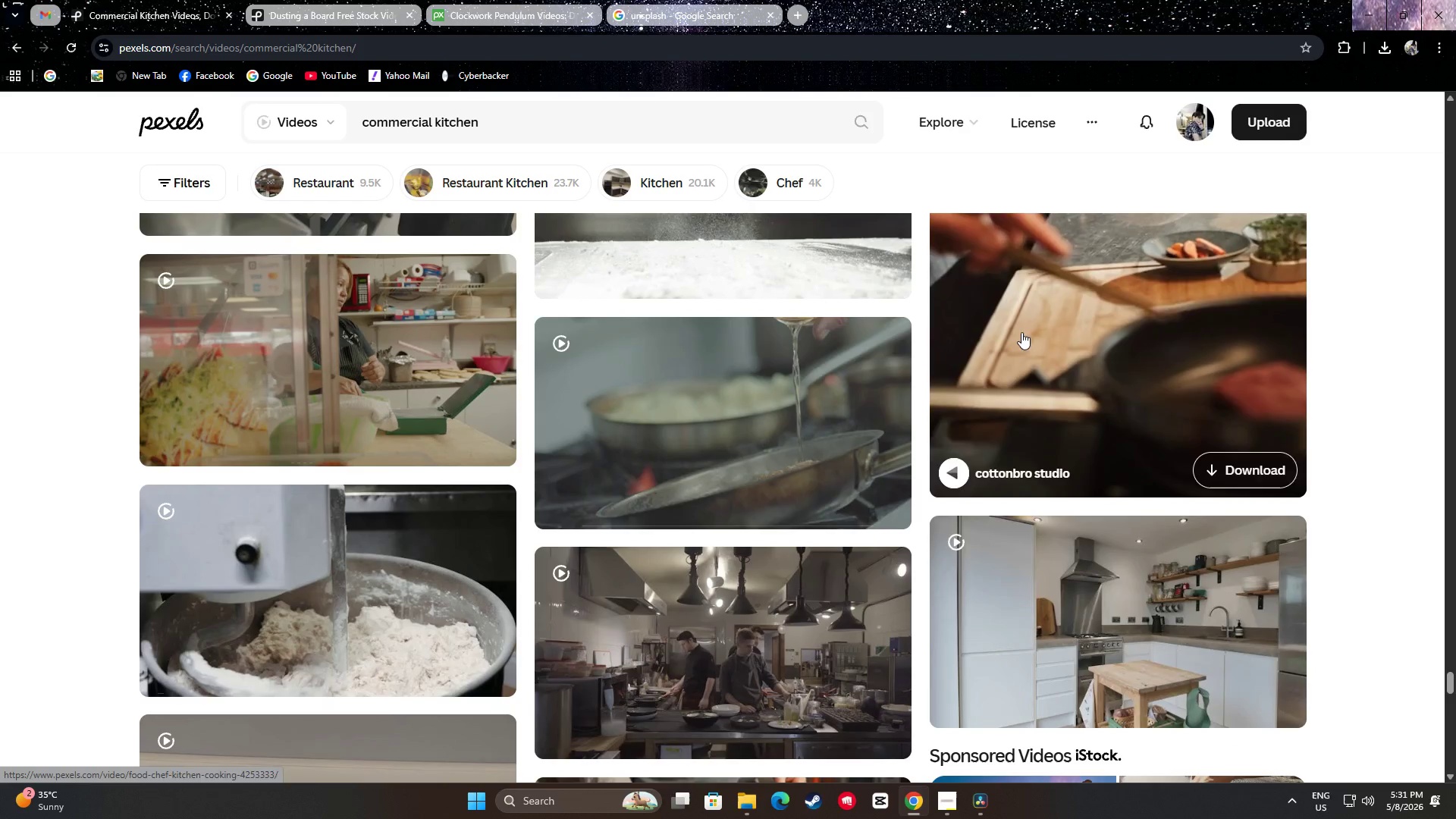 
mouse_move([712, 394])
 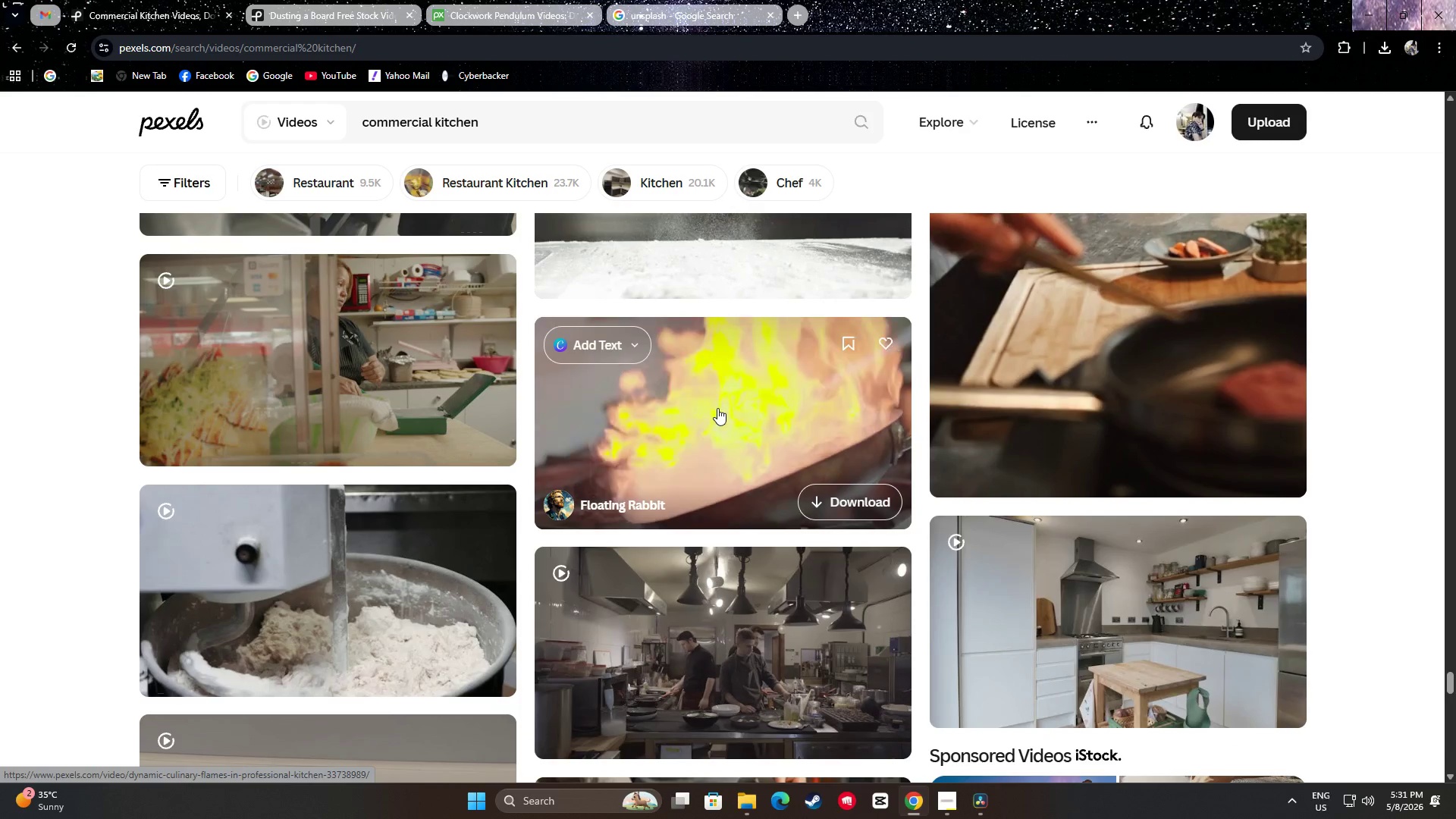 
scroll: coordinate [749, 399], scroll_direction: down, amount: 19.0
 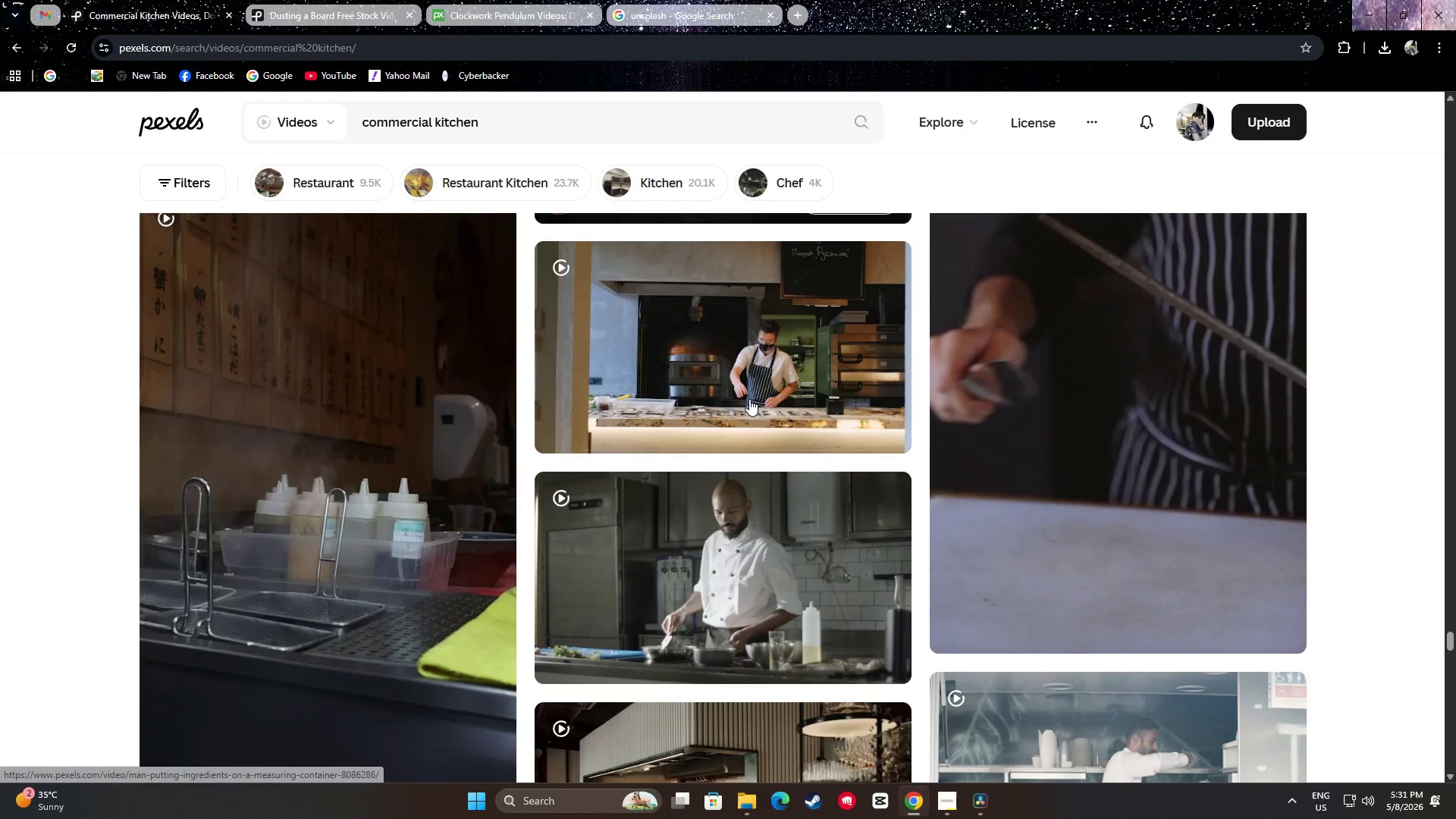 
scroll: coordinate [748, 400], scroll_direction: down, amount: 3.0
 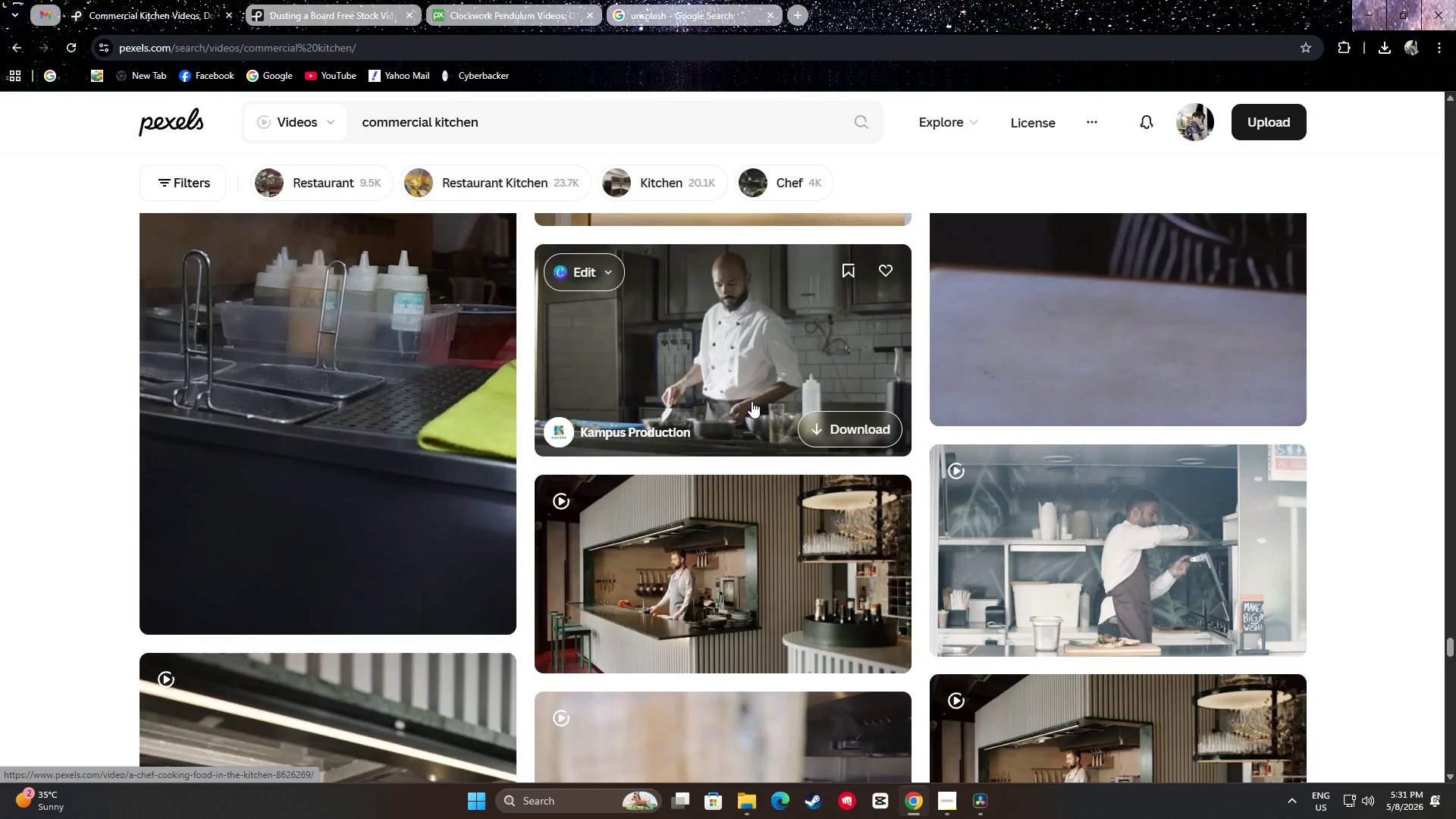 
scroll: coordinate [736, 503], scroll_direction: up, amount: 3.0
 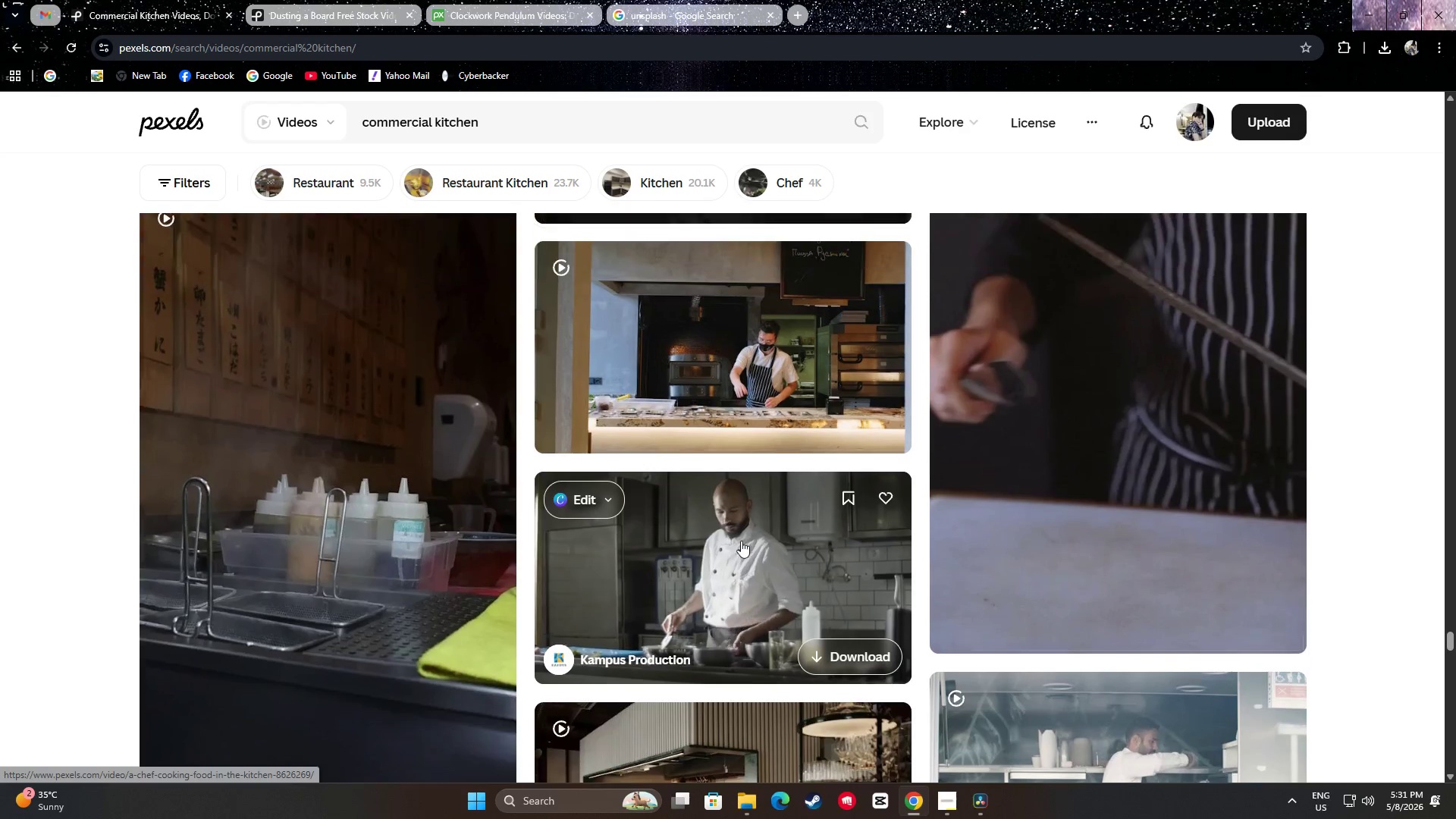 
mouse_move([770, 390])
 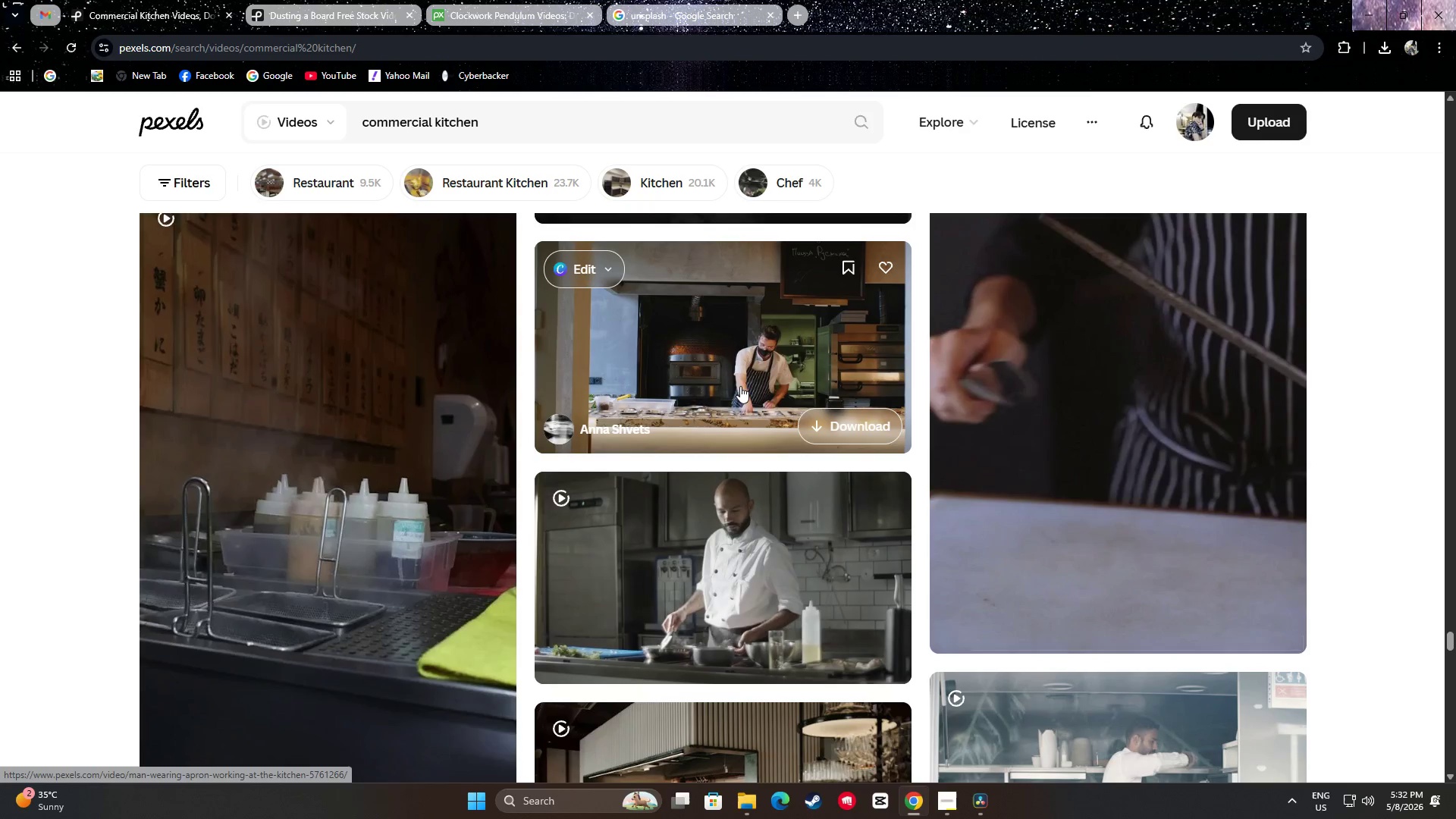 
scroll: coordinate [734, 389], scroll_direction: down, amount: 3.0
 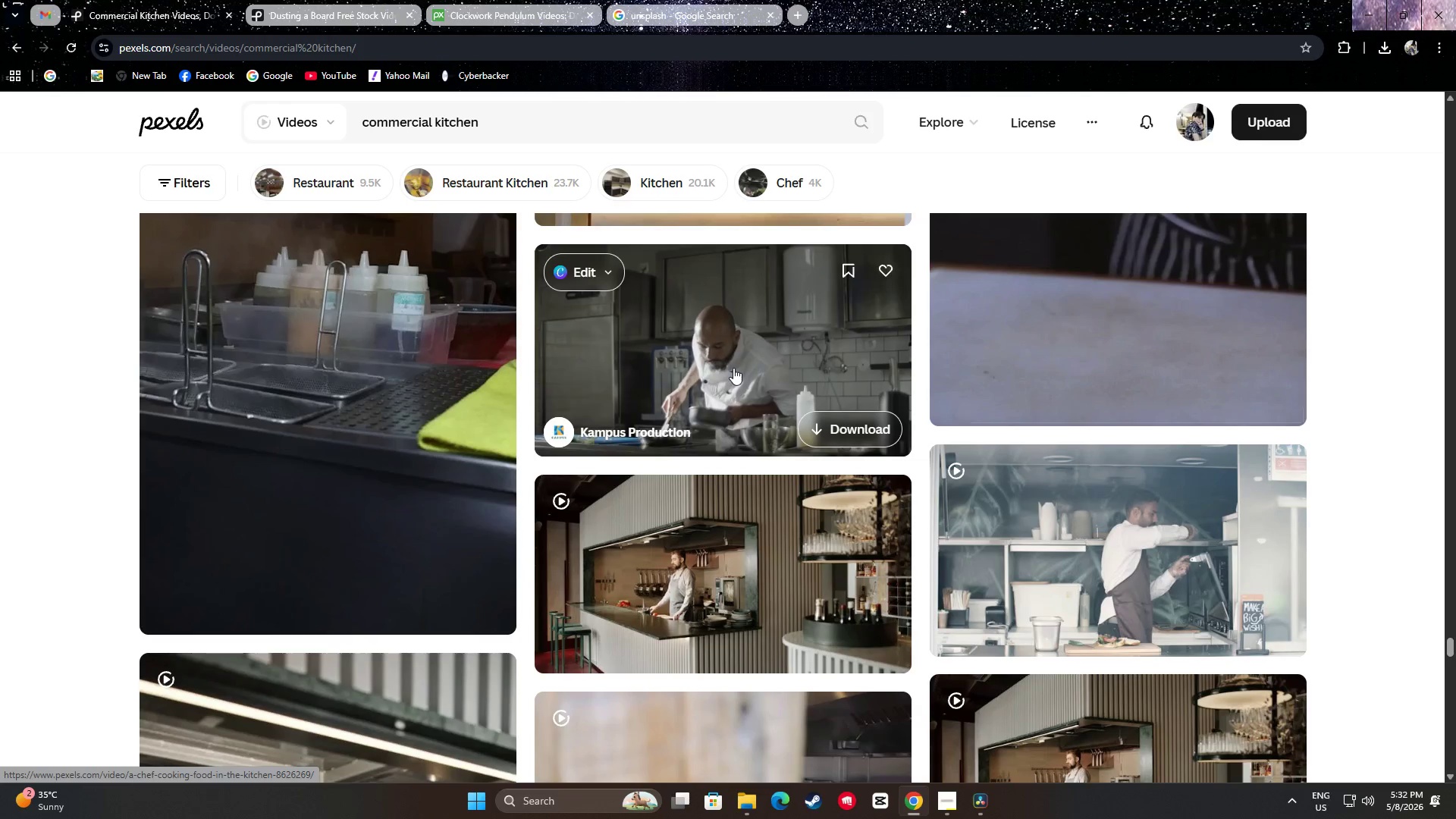 
wait(5.77)
 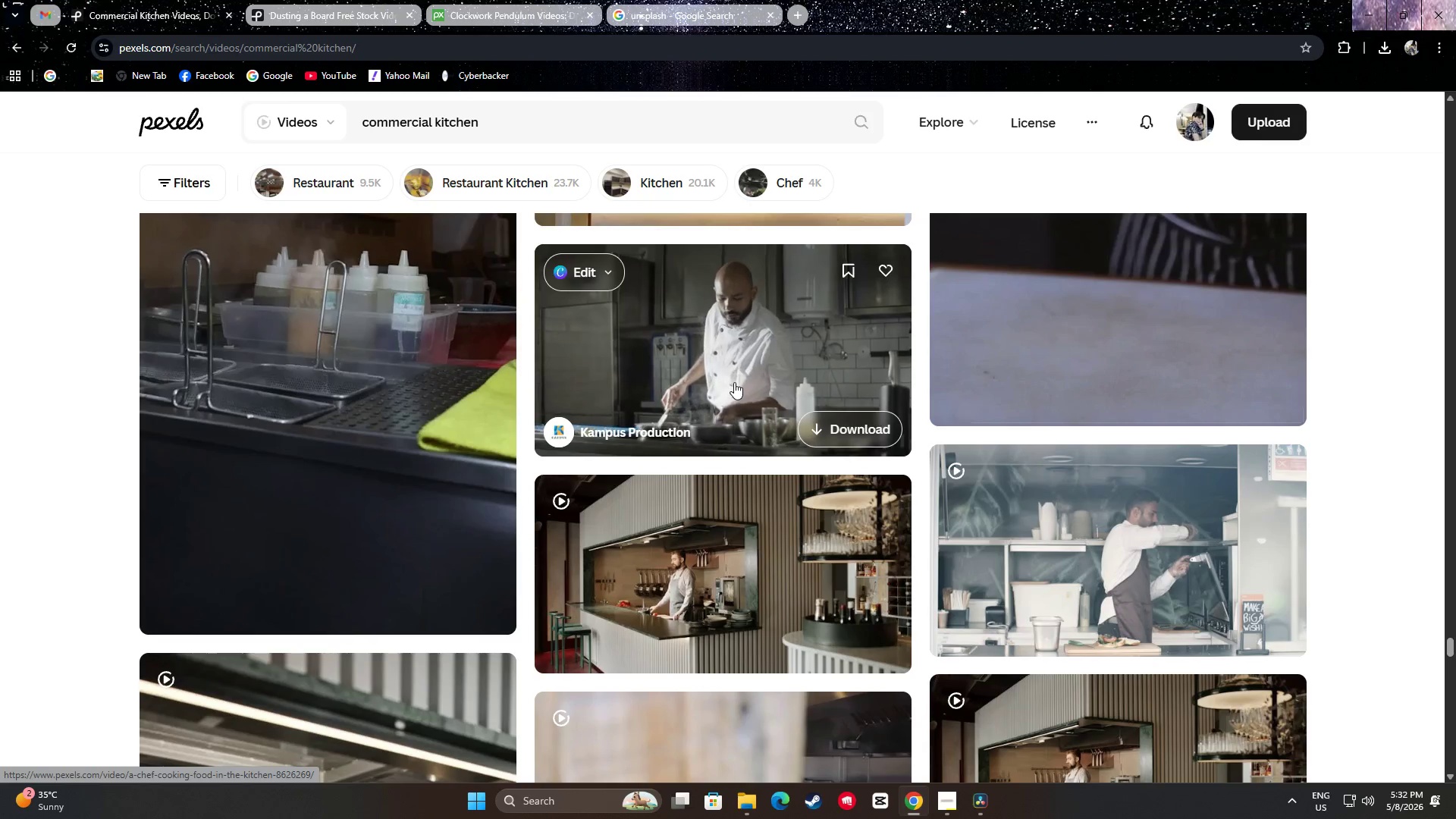 
scroll: coordinate [737, 393], scroll_direction: down, amount: 9.0
 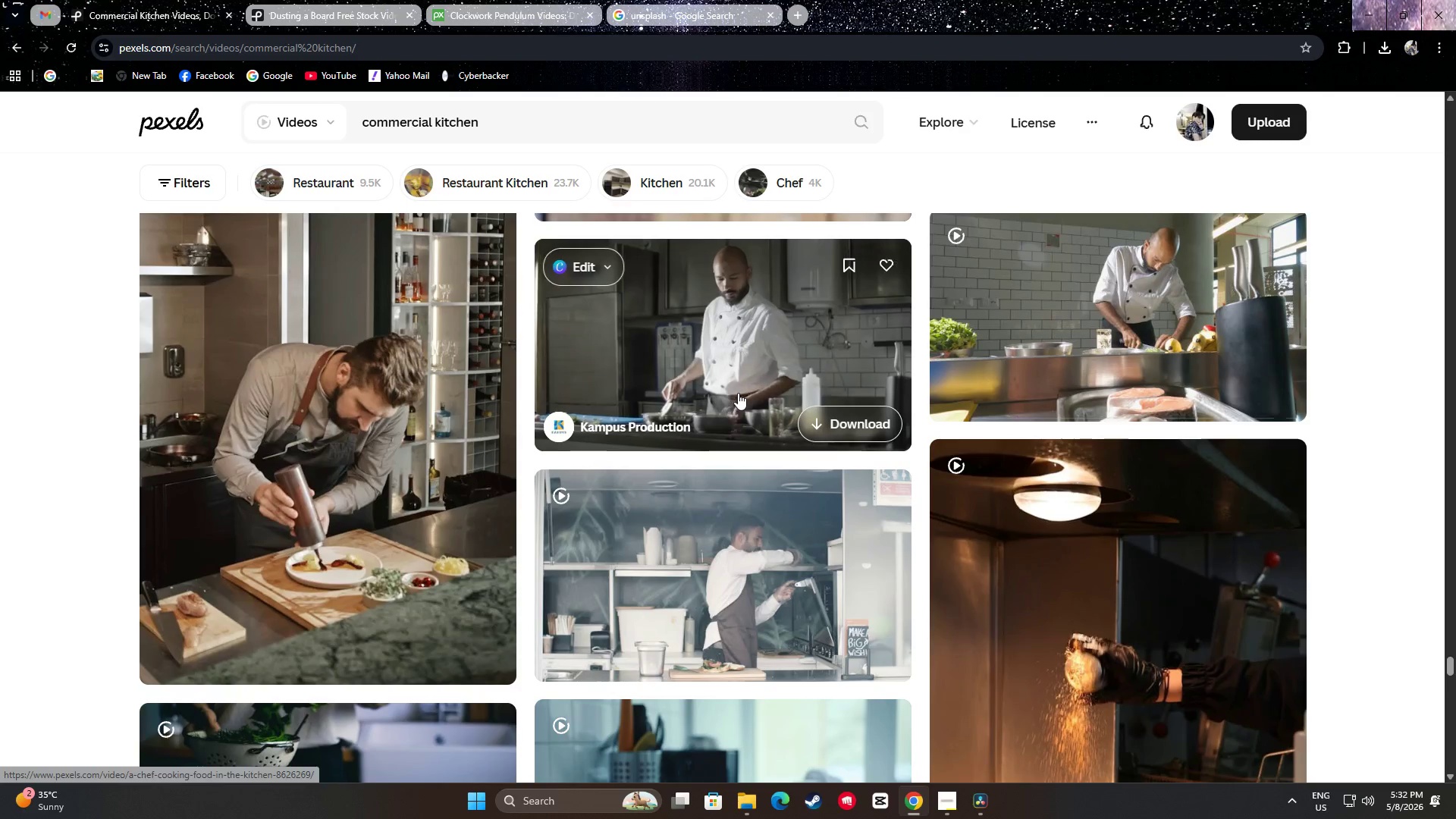 
scroll: coordinate [739, 393], scroll_direction: up, amount: 2.0
 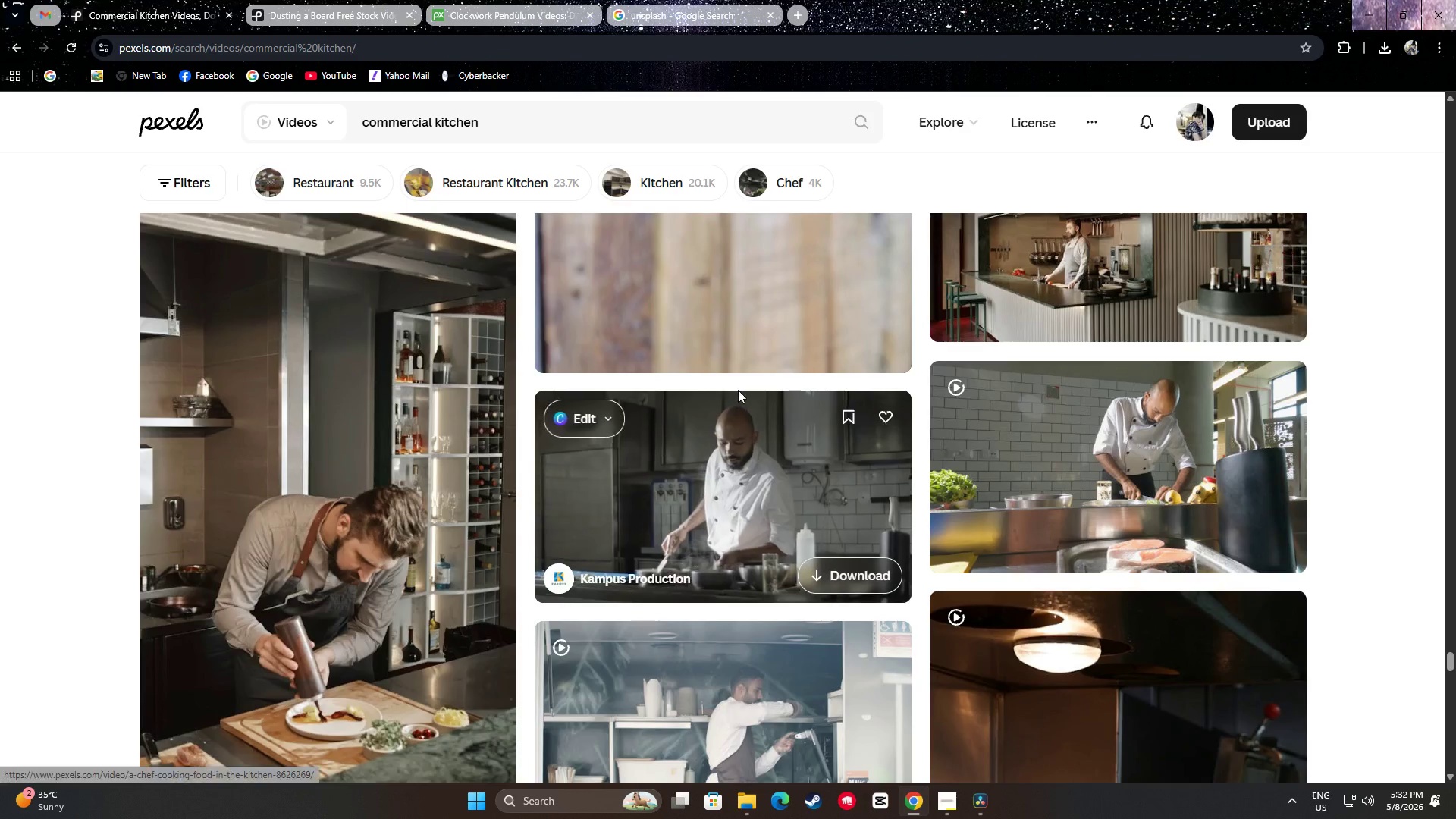 
scroll: coordinate [765, 439], scroll_direction: down, amount: 7.0
 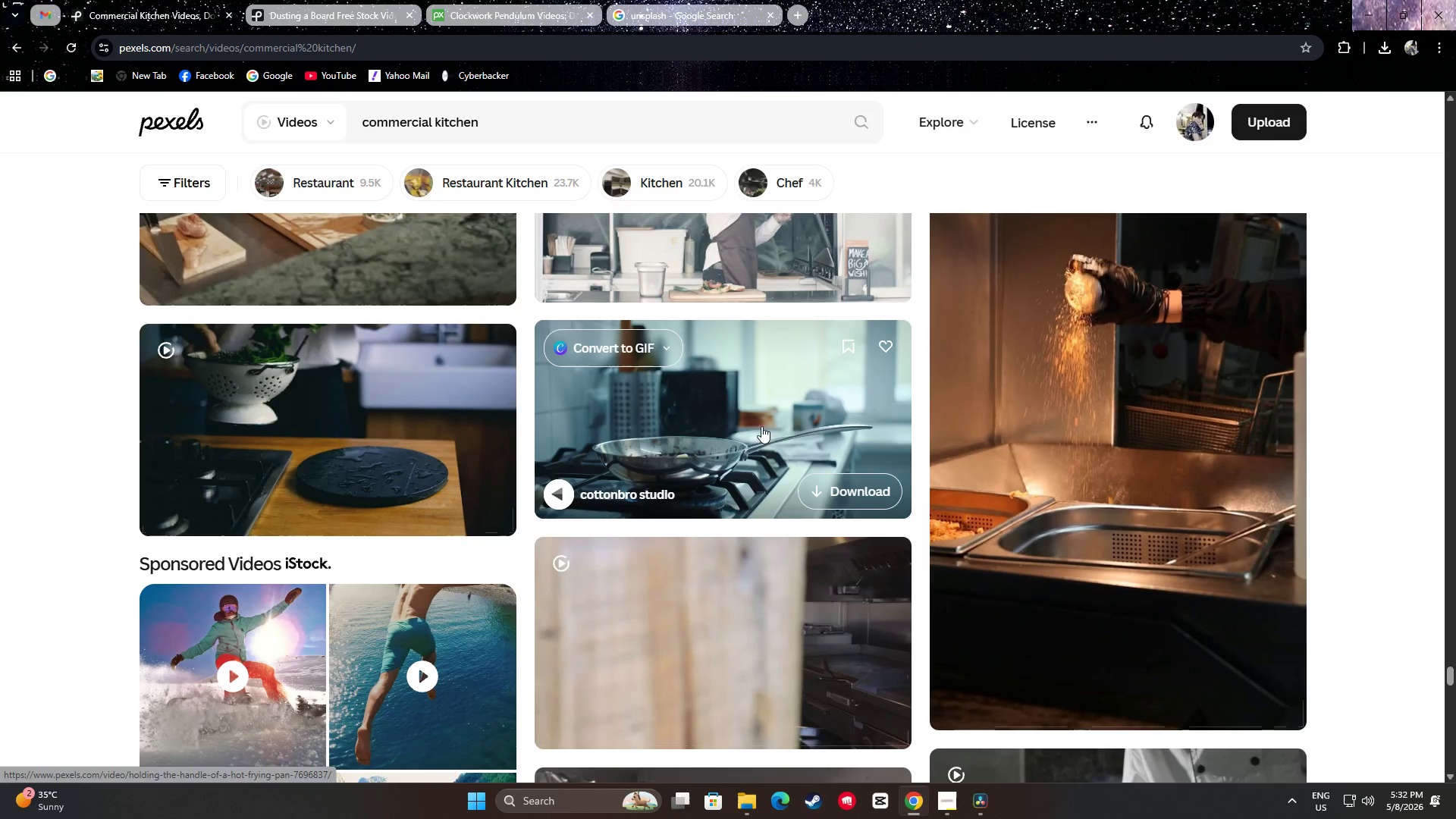 
scroll: coordinate [784, 422], scroll_direction: up, amount: 3.0
 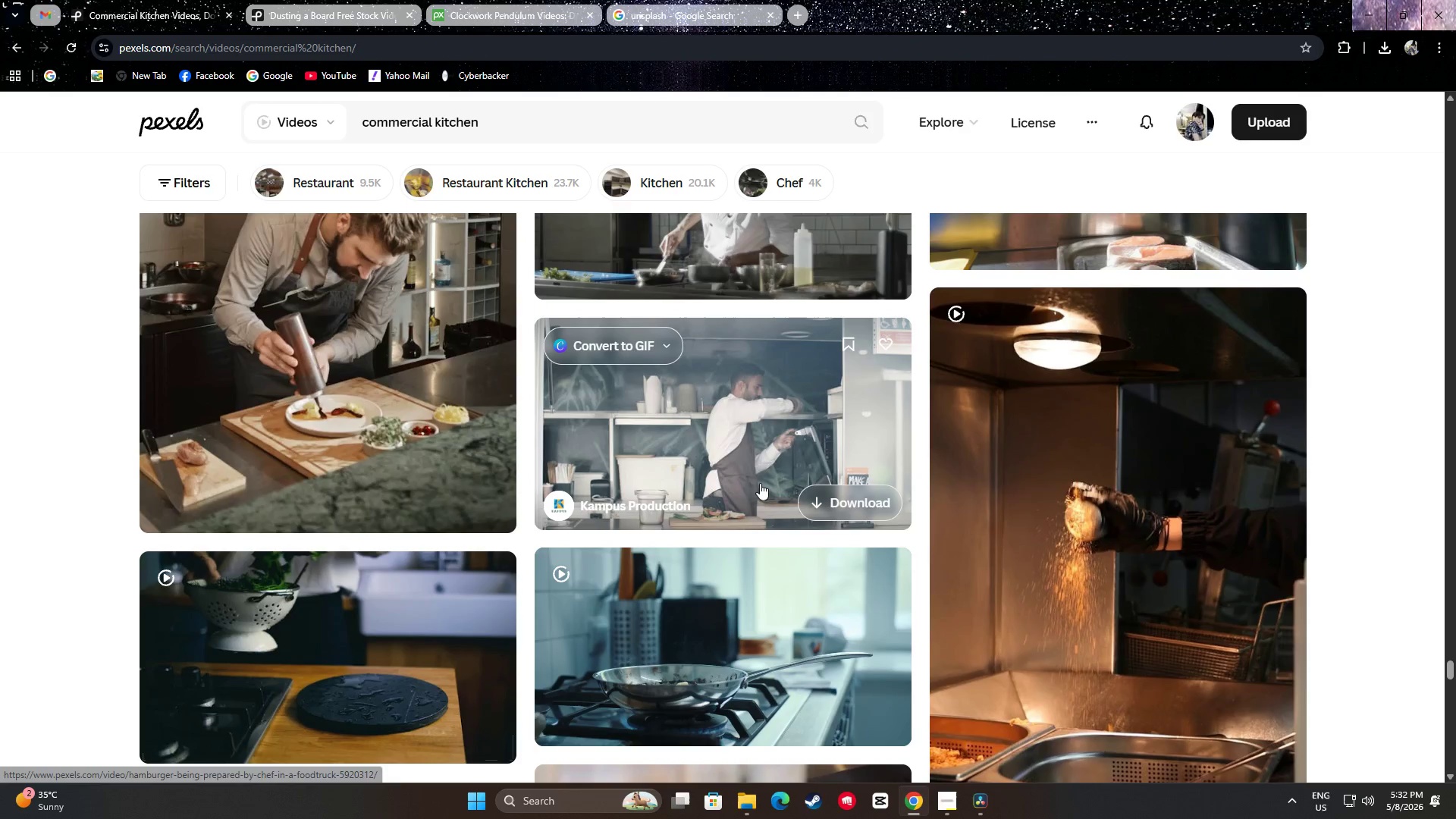 
scroll: coordinate [755, 480], scroll_direction: down, amount: 29.0
 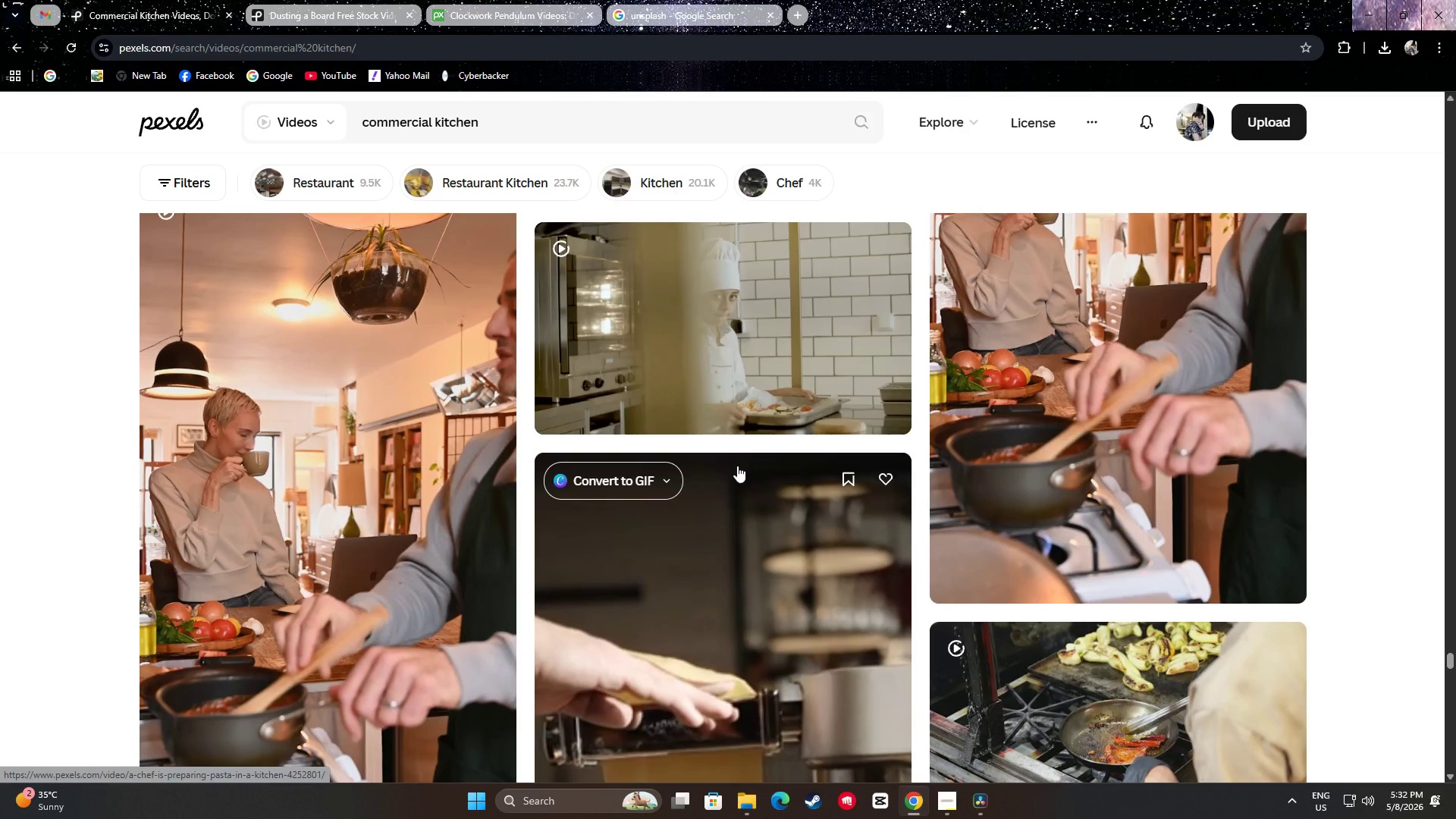 
wait(6.01)
 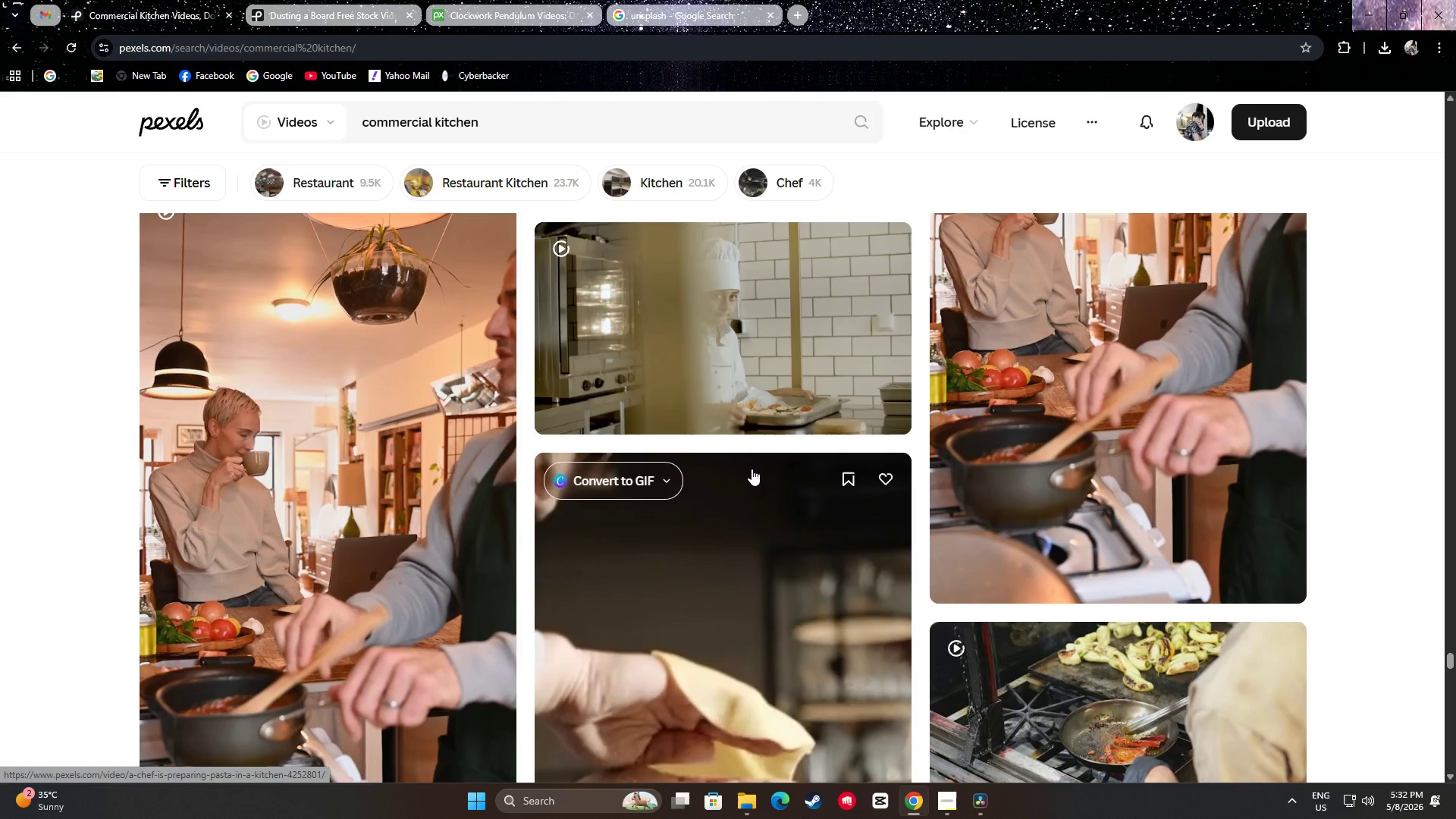 
scroll: coordinate [737, 464], scroll_direction: down, amount: 5.0
 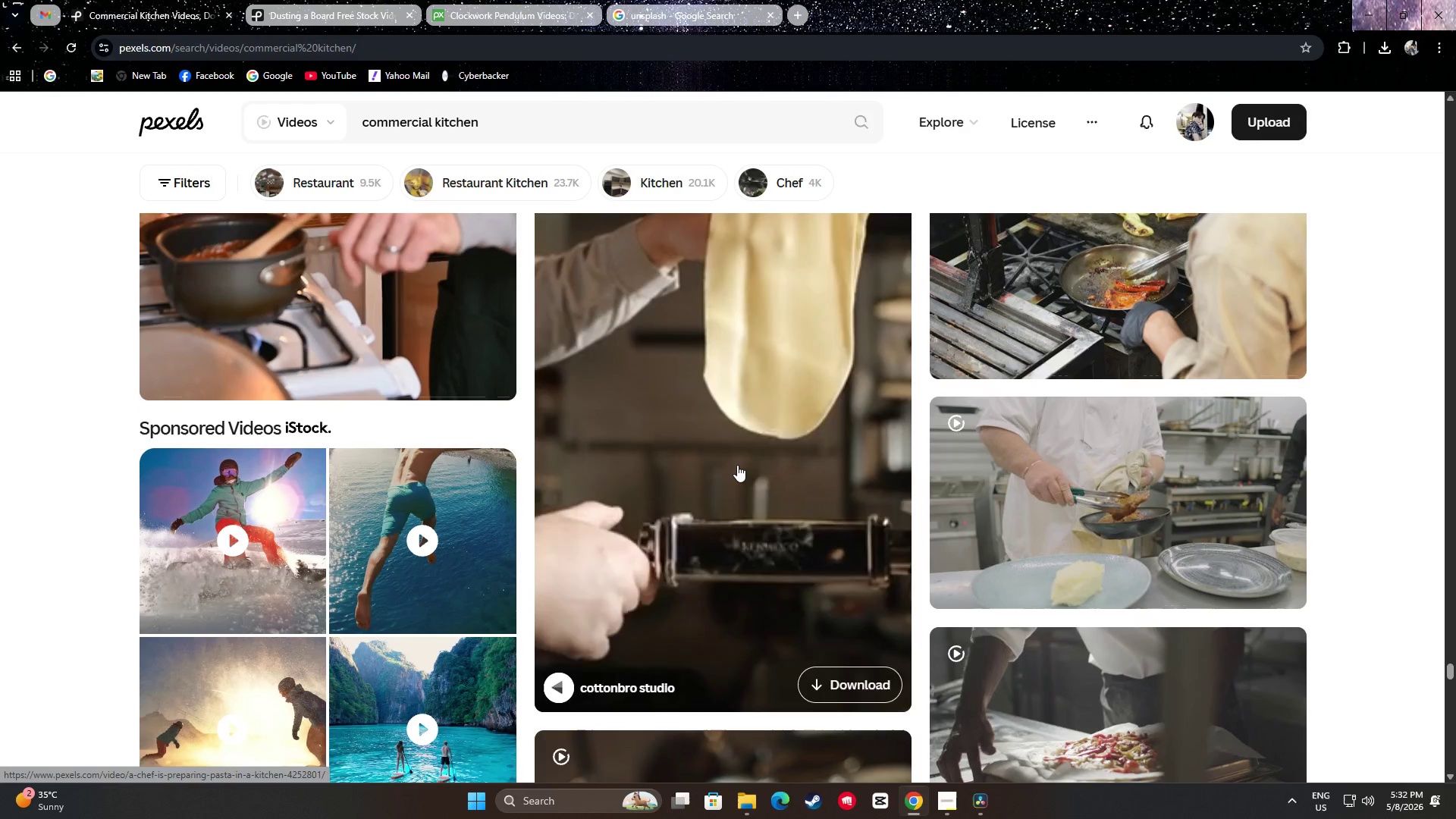 
scroll: coordinate [736, 465], scroll_direction: up, amount: 3.0
 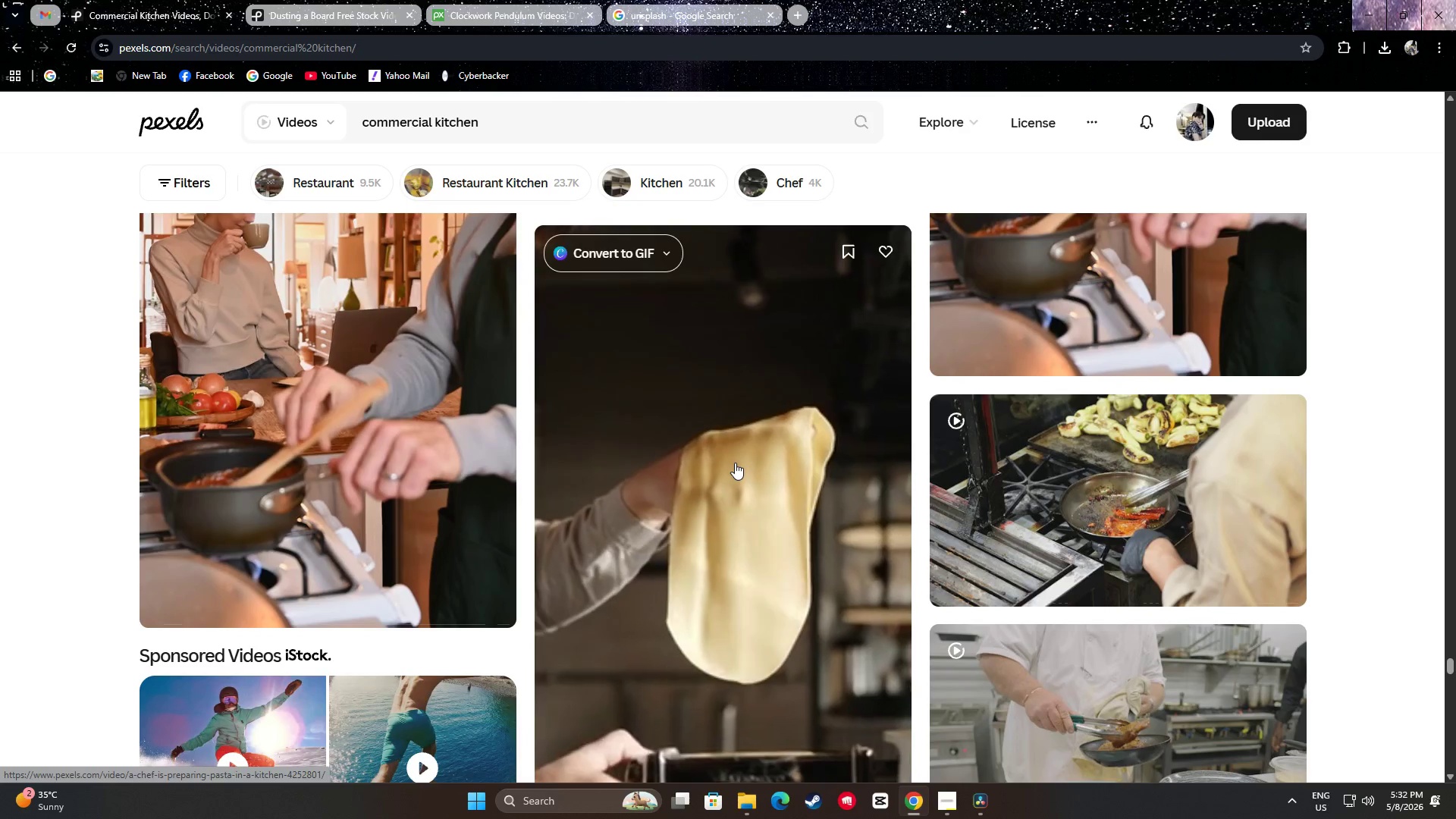 
scroll: coordinate [735, 463], scroll_direction: down, amount: 2.0
 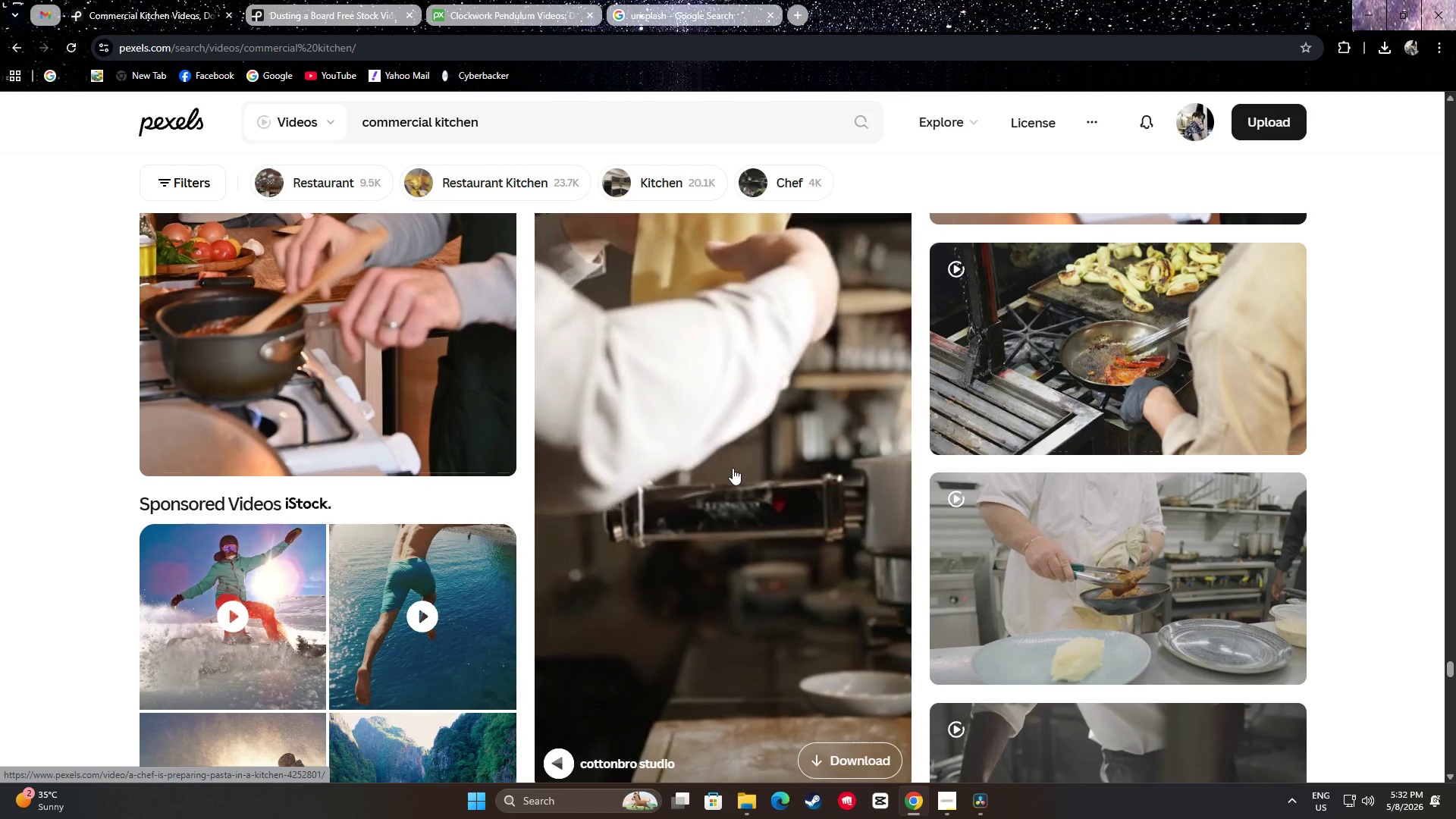 
left_click_drag(start_coordinate=[499, 99], to_coordinate=[499, 104])
 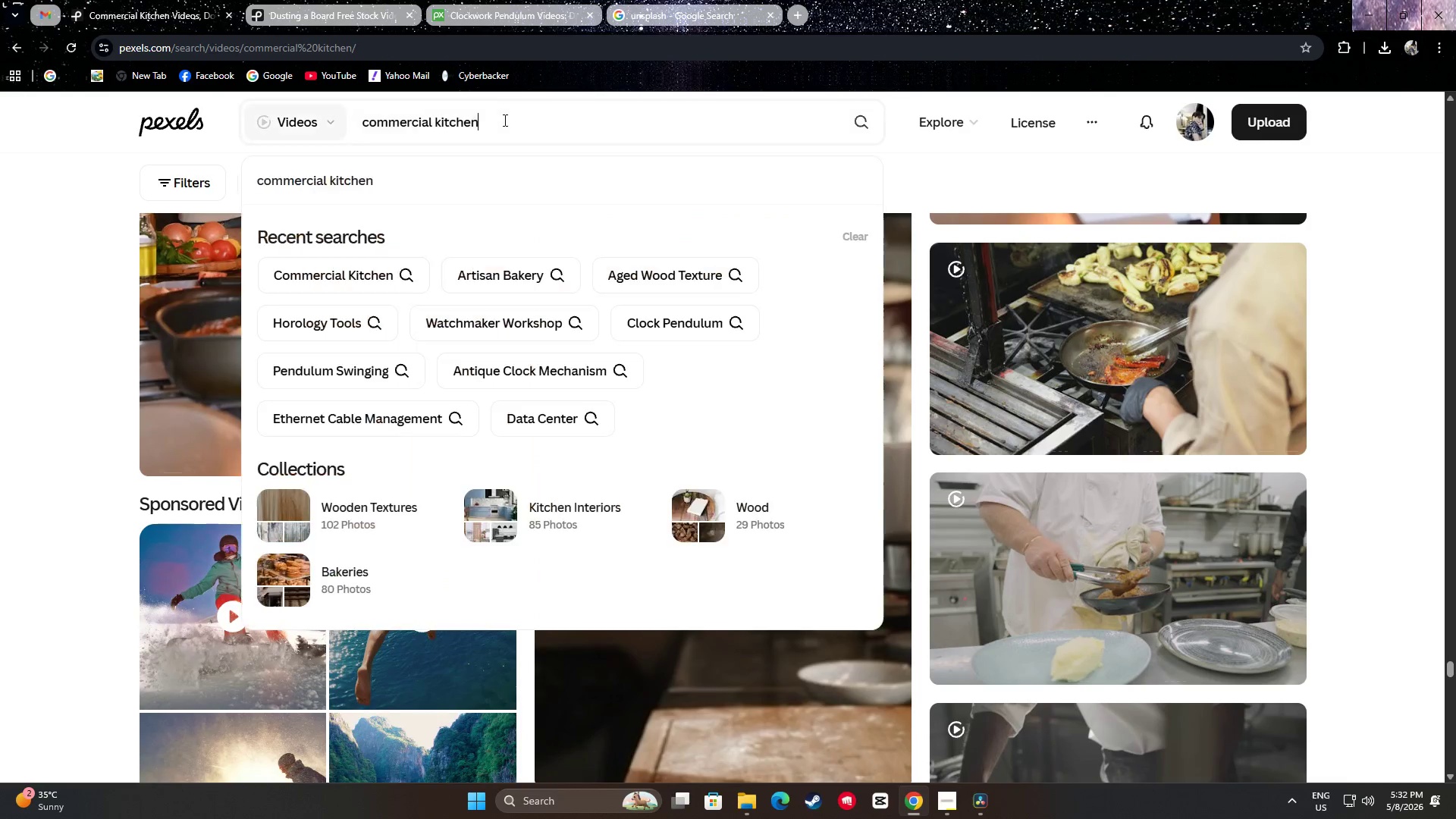 
triple_click([504, 121])
 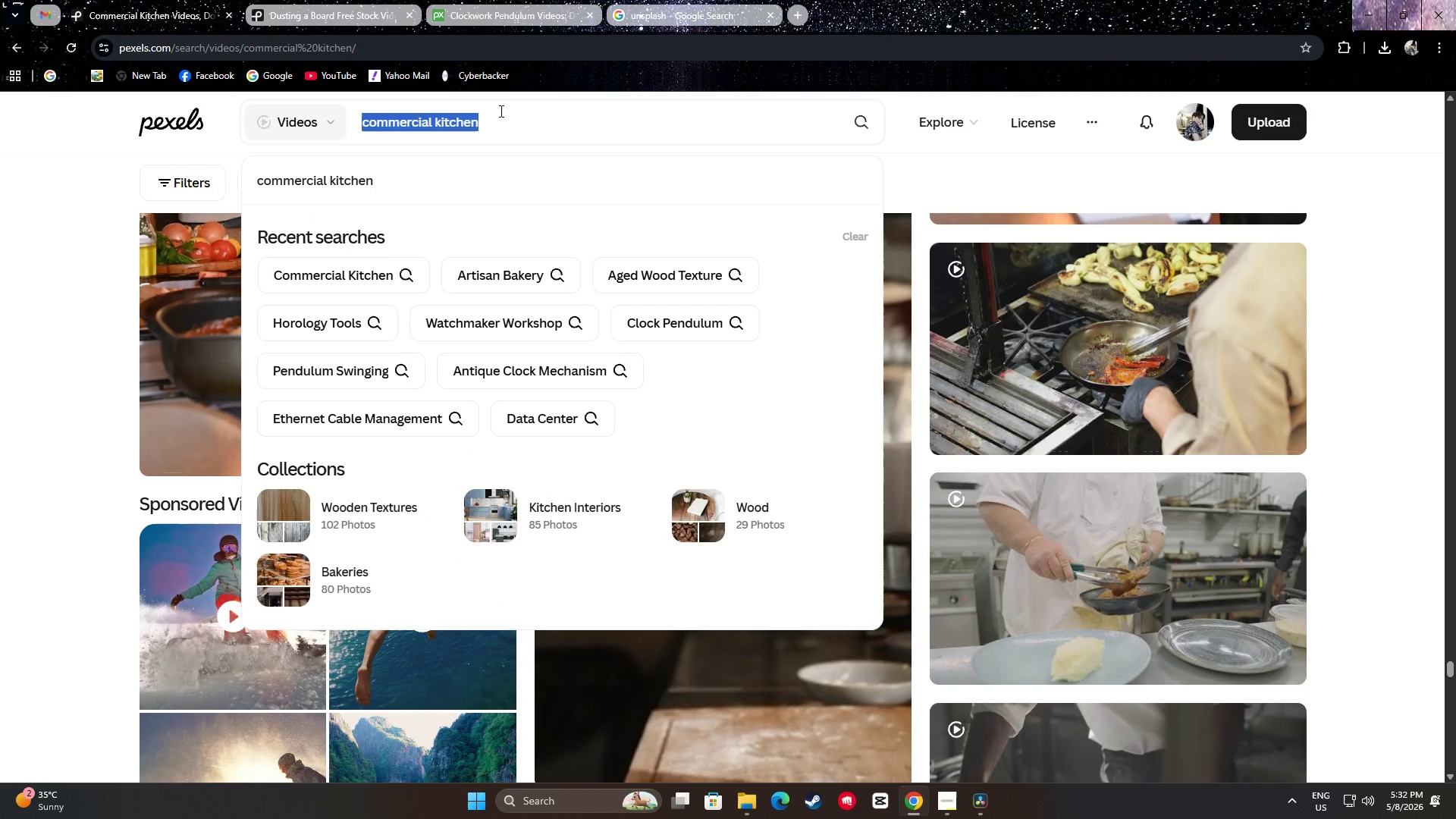 
type(craft breqwery)
key(Backspace)
key(Backspace)
key(Backspace)
key(Backspace)
type(w)
key(Backspace)
key(Backspace)
type(wer)
key(Backspace)
type(ry)
 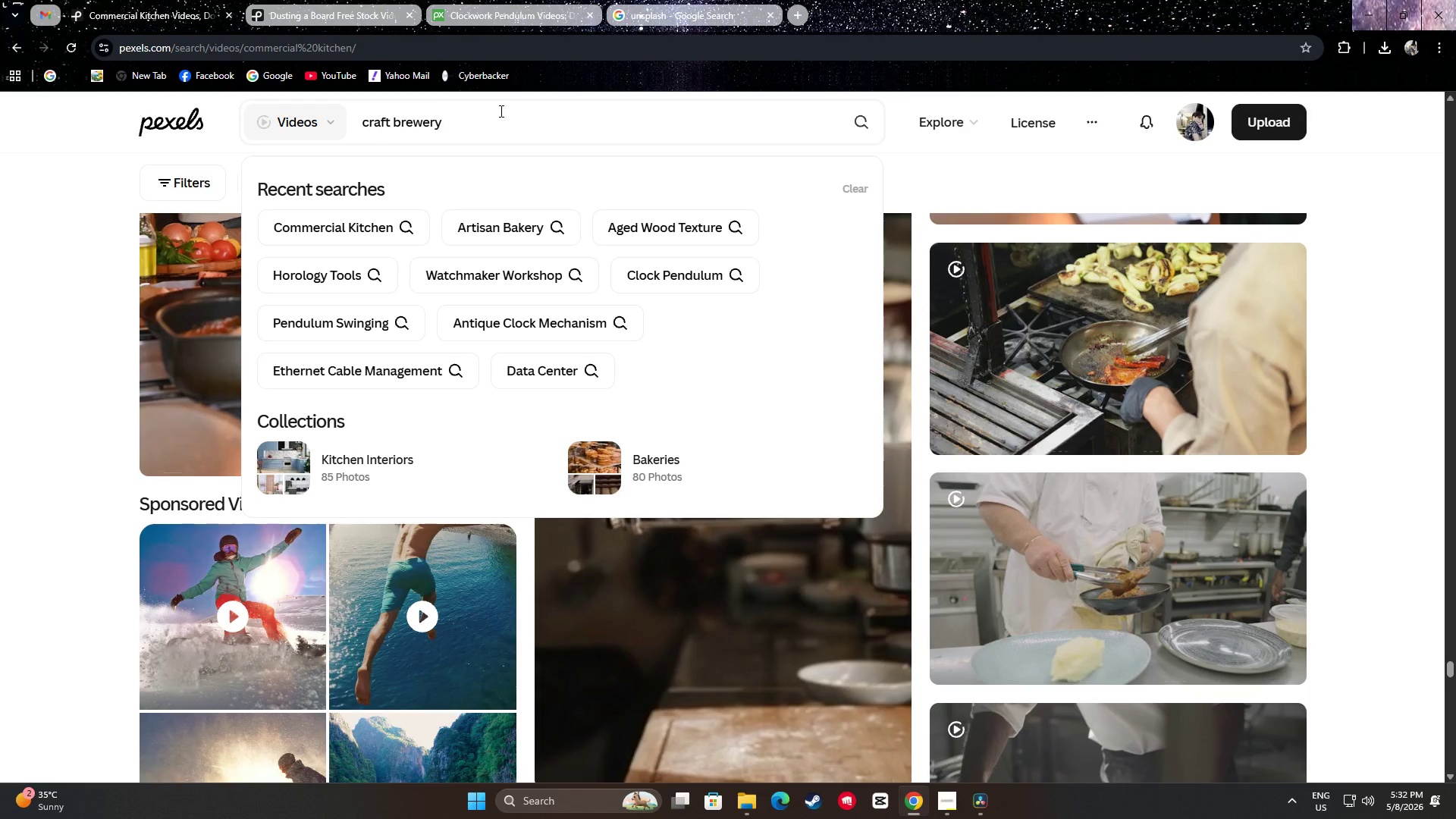 
key(Enter)
 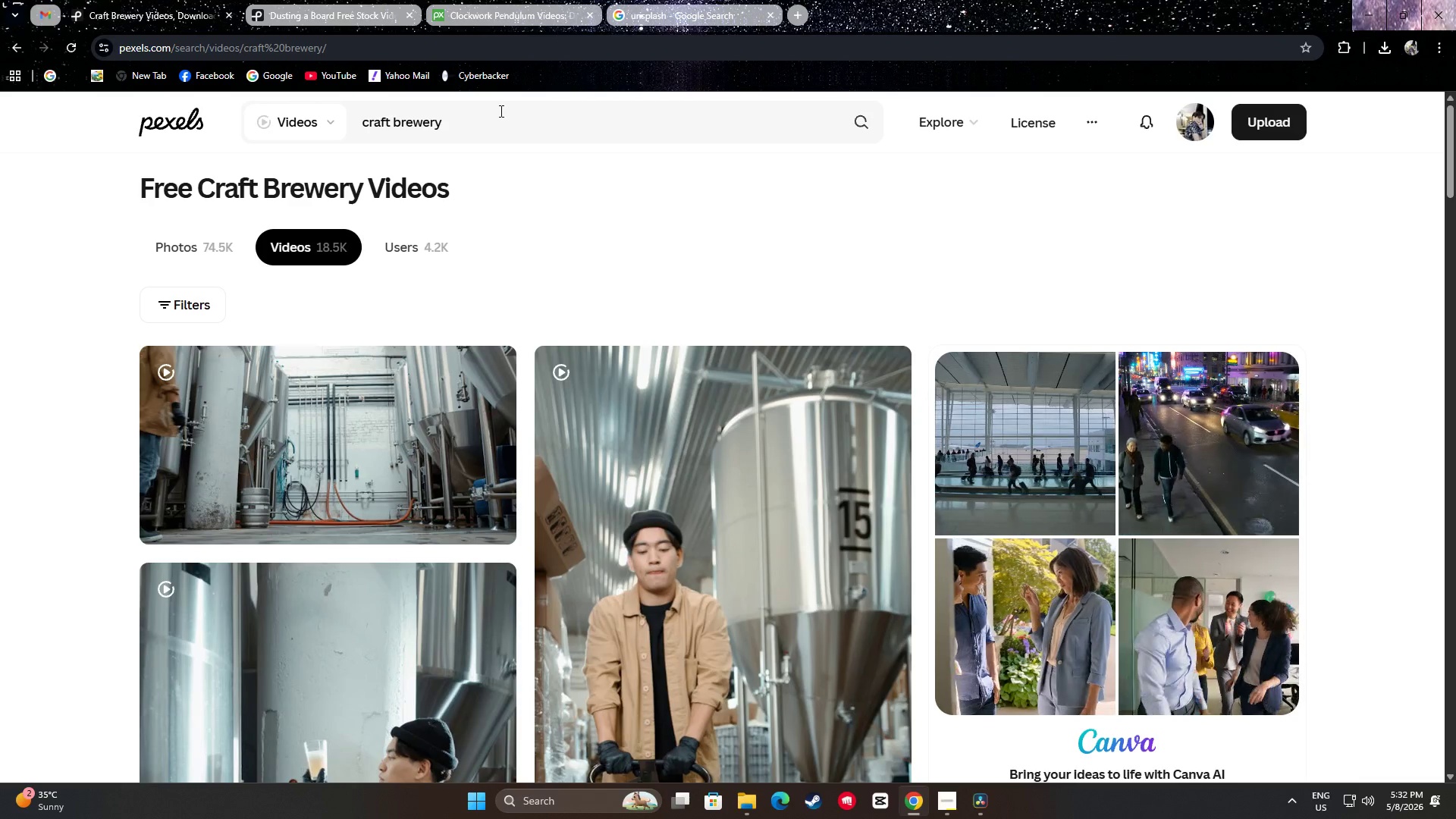 
wait(9.12)
 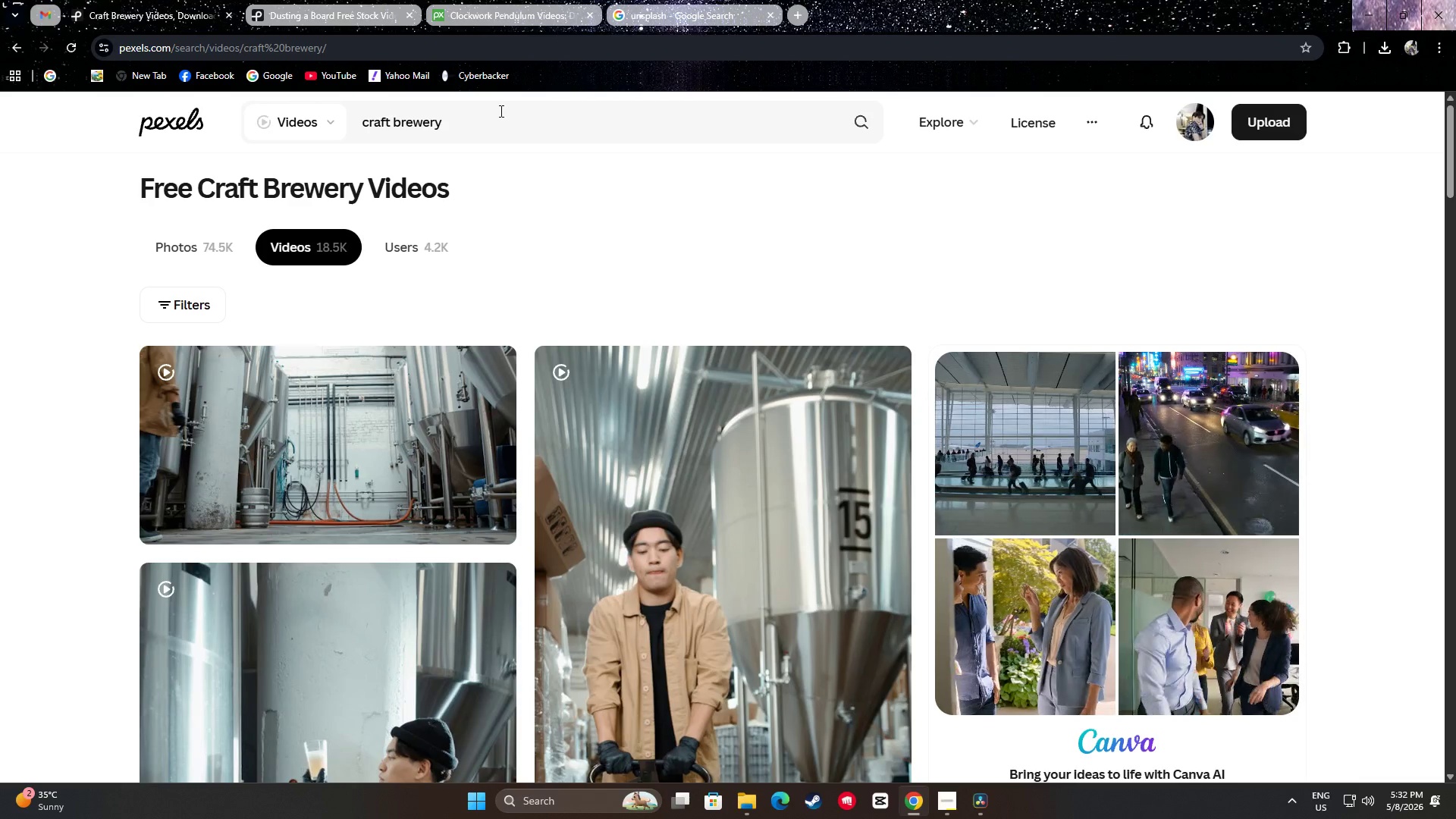 
scroll: coordinate [735, 394], scroll_direction: down, amount: 15.0
 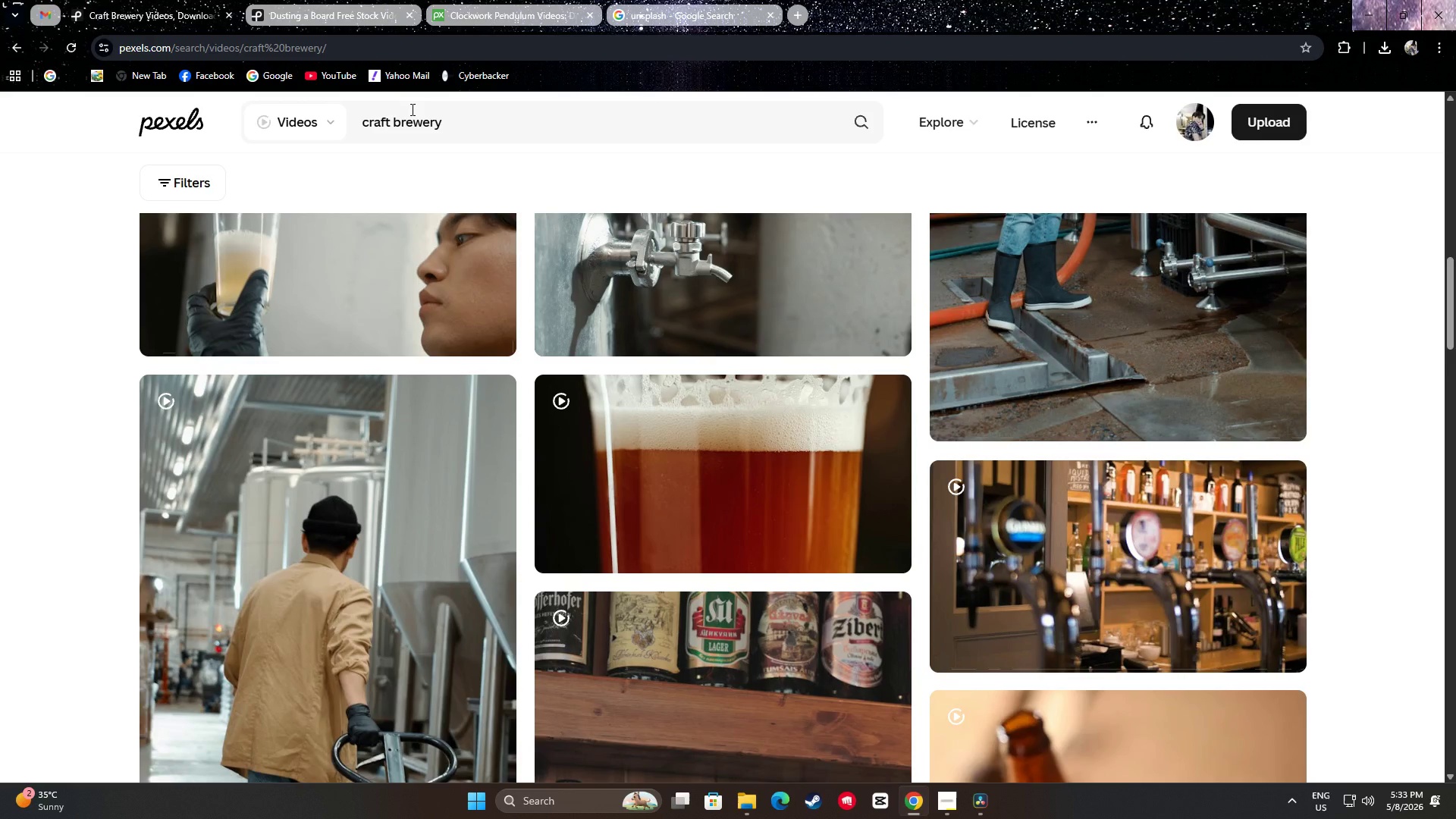 
wait(6.13)
 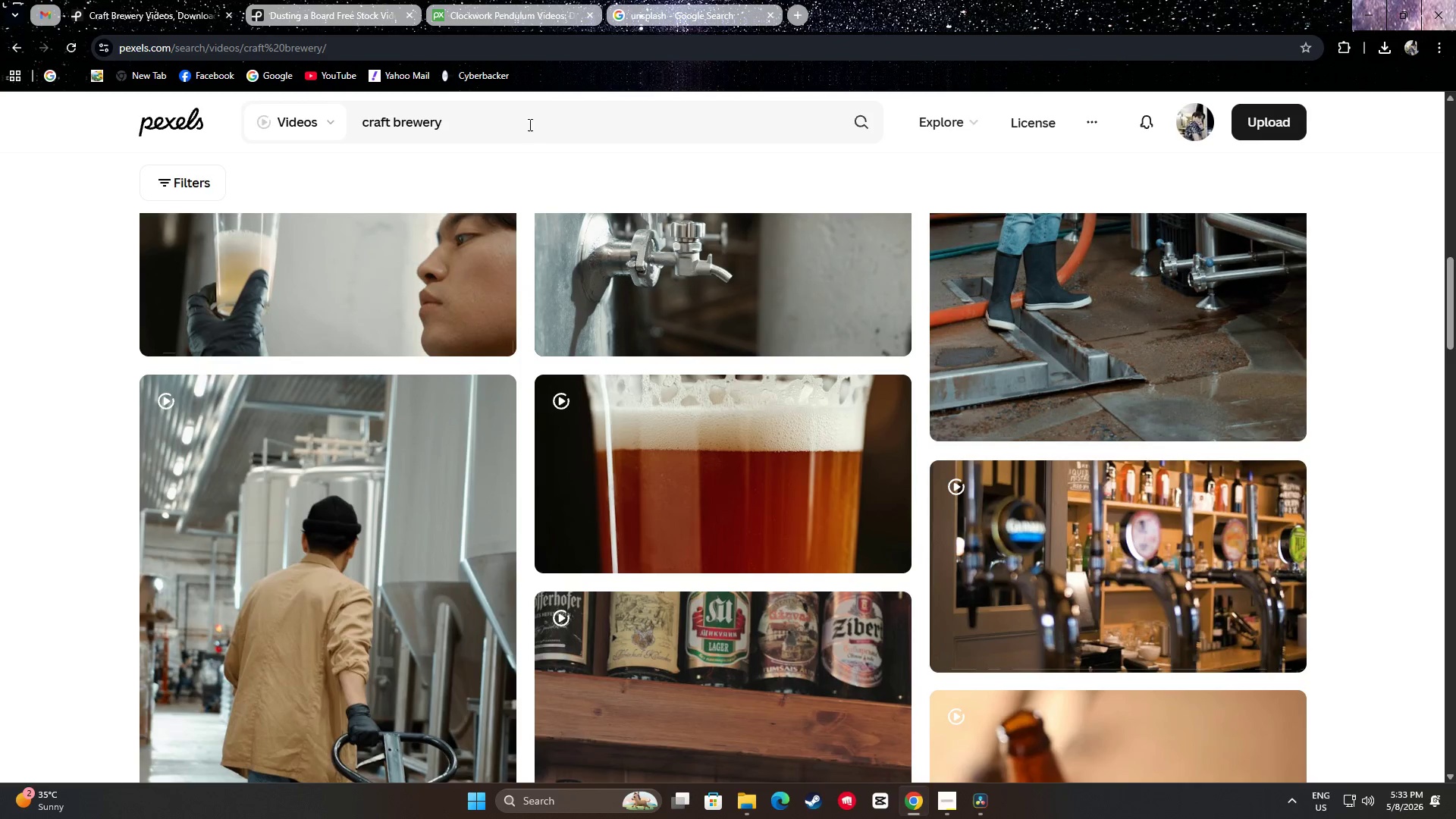 
scroll: coordinate [510, 89], scroll_direction: down, amount: 1.0
 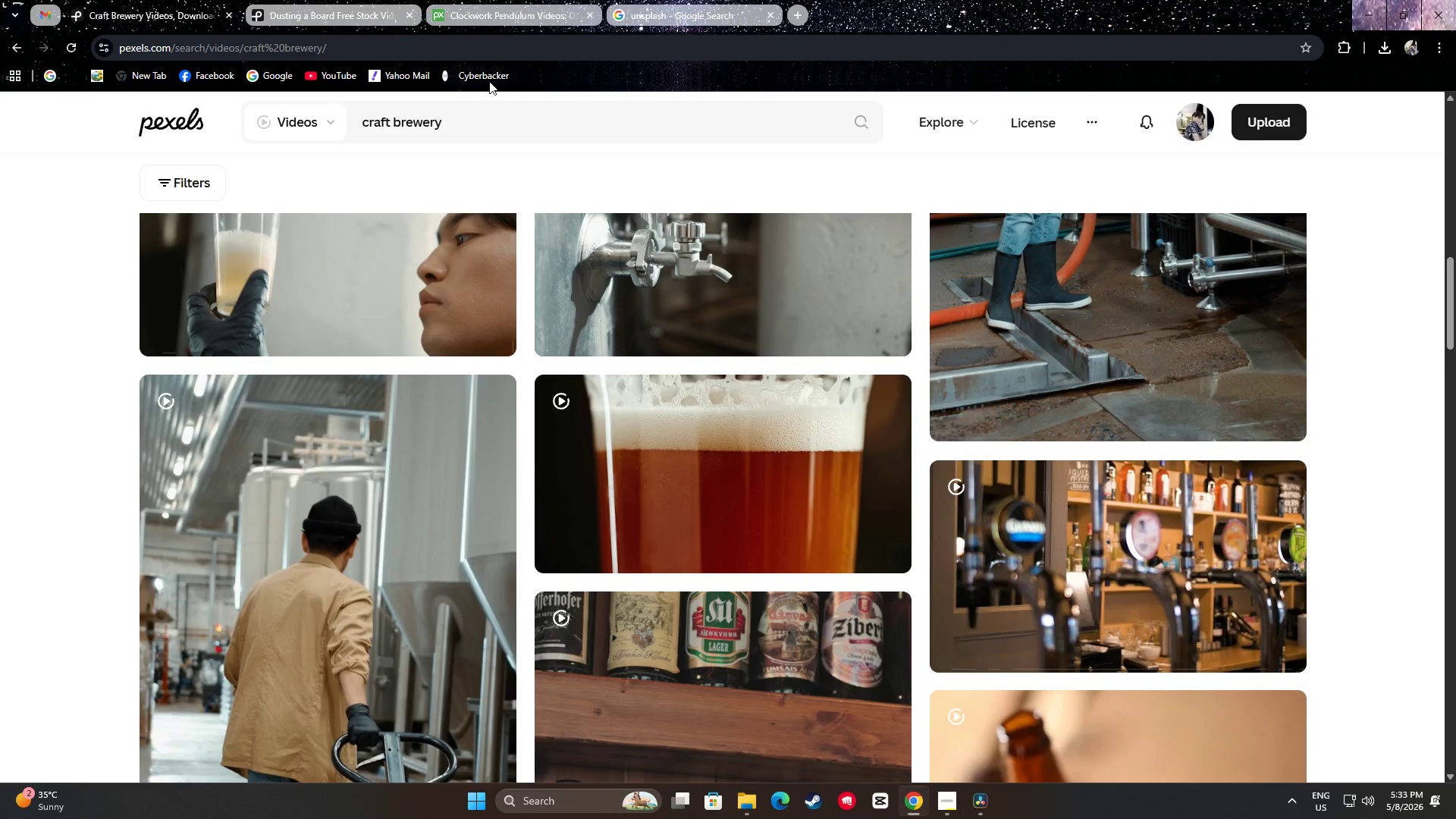 
left_click_drag(start_coordinate=[471, 124], to_coordinate=[355, 120])
 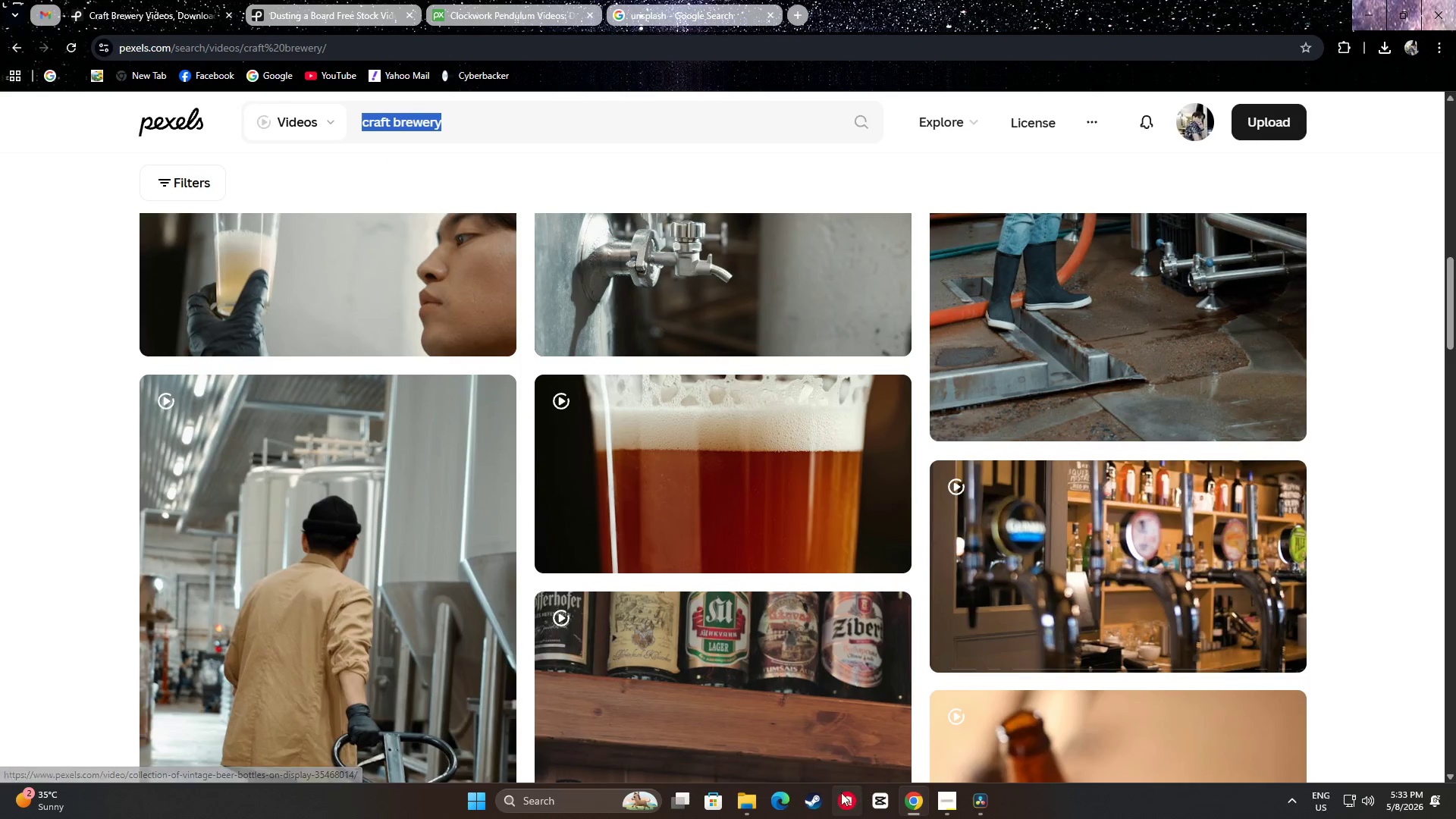 
left_click([750, 792])
 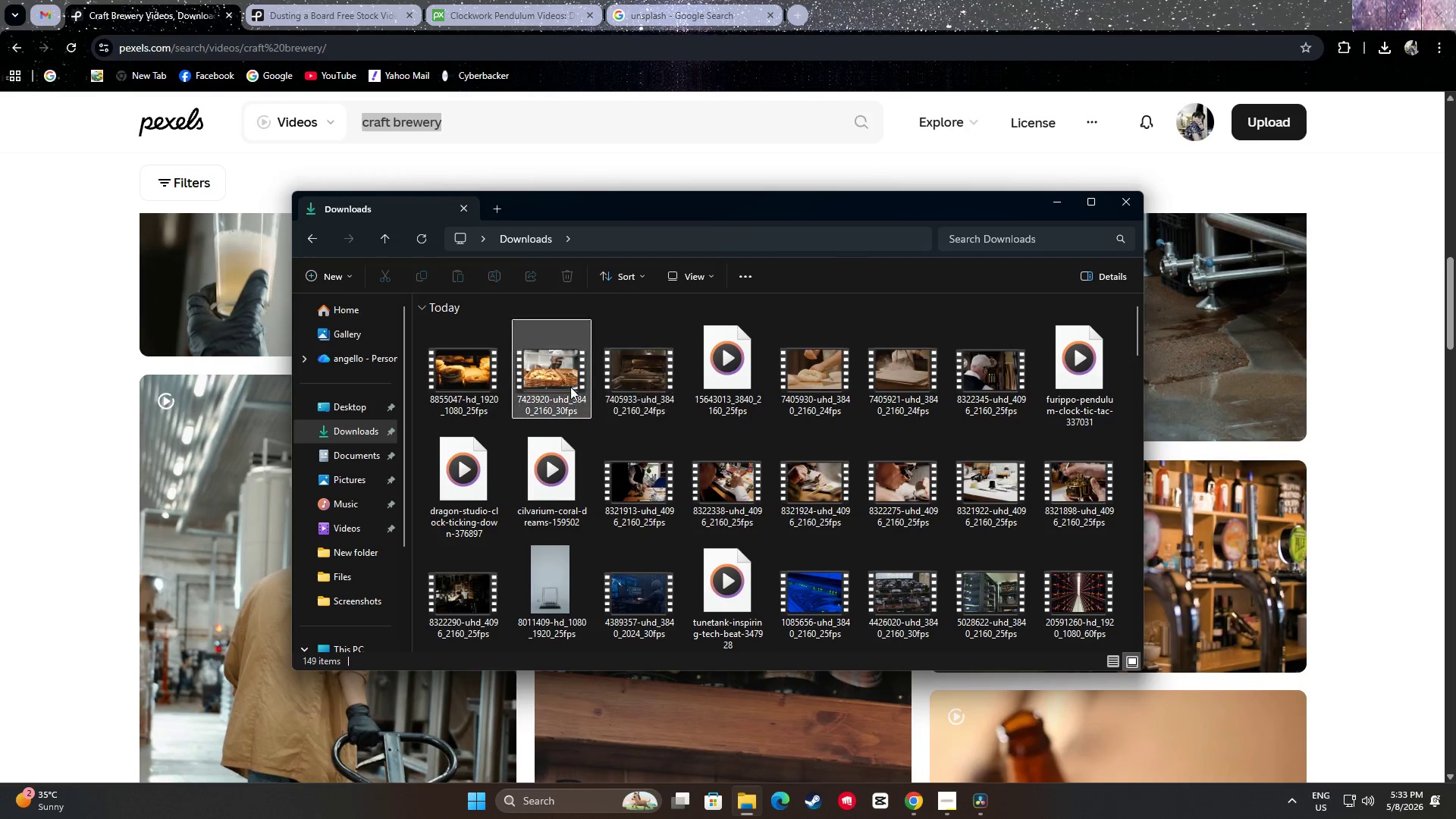 
wait(11.95)
 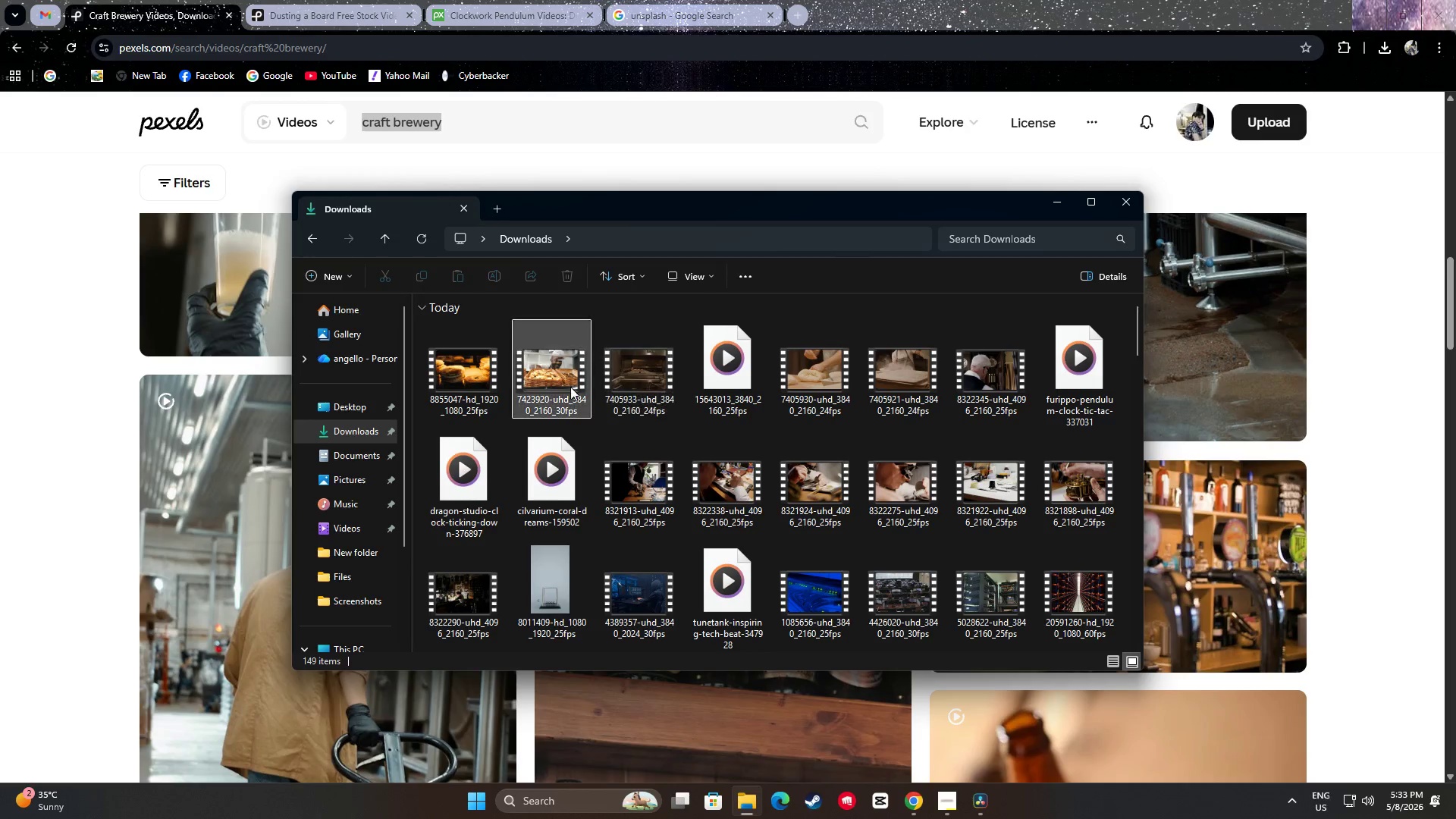 
type(baker ovenm)
key(Backspace)
 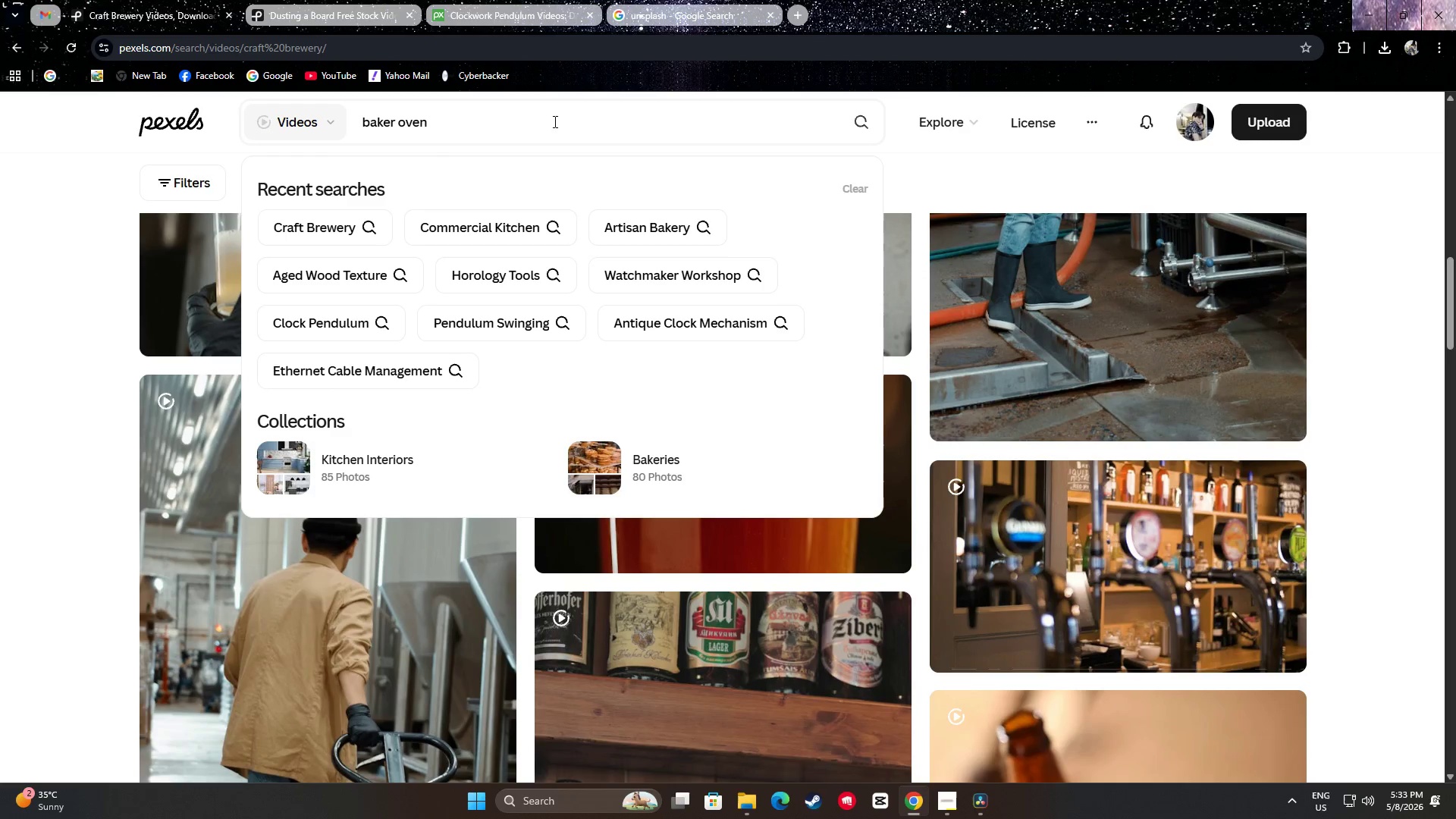 
key(Enter)
 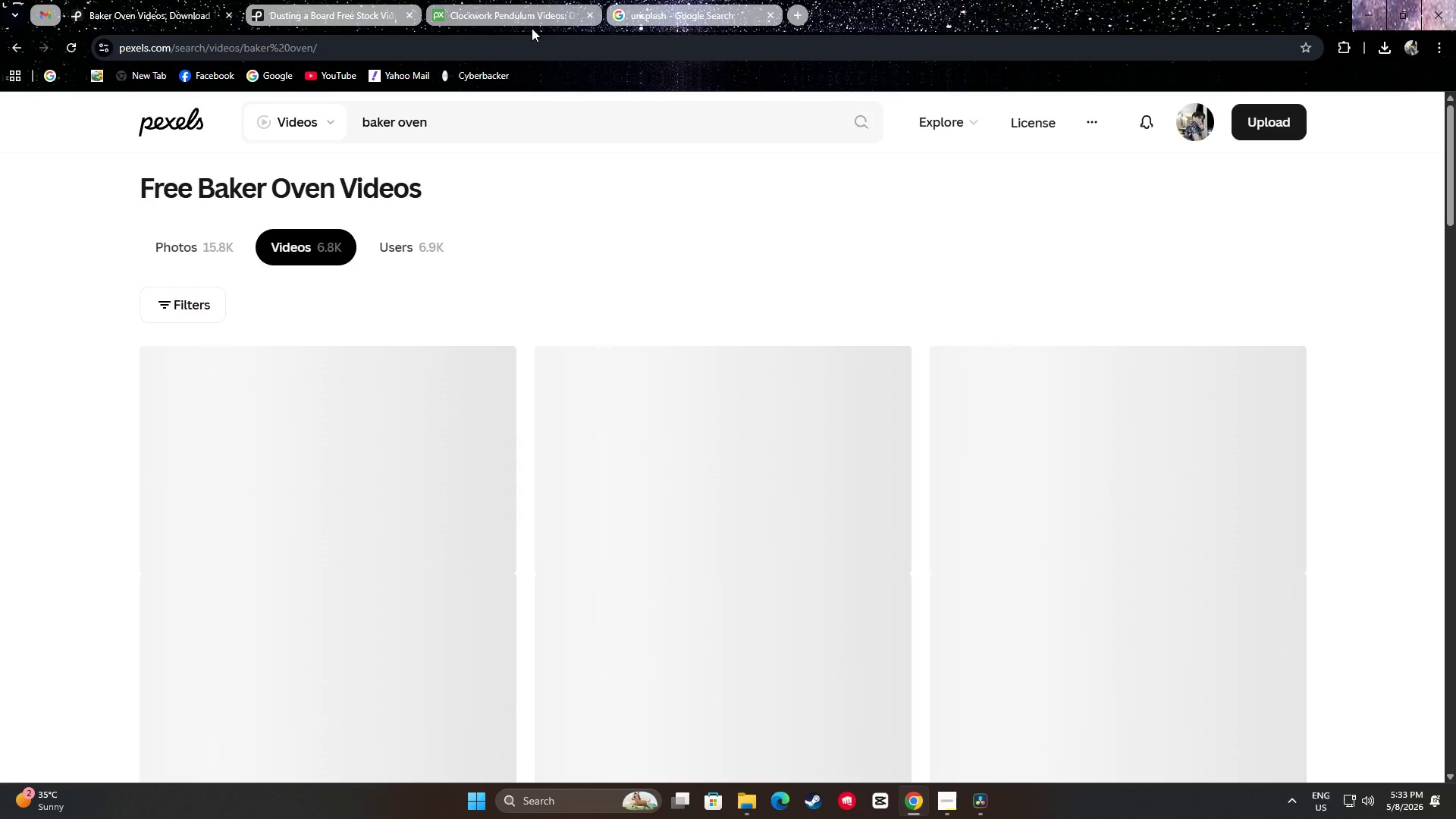 
mouse_move([508, 12])
 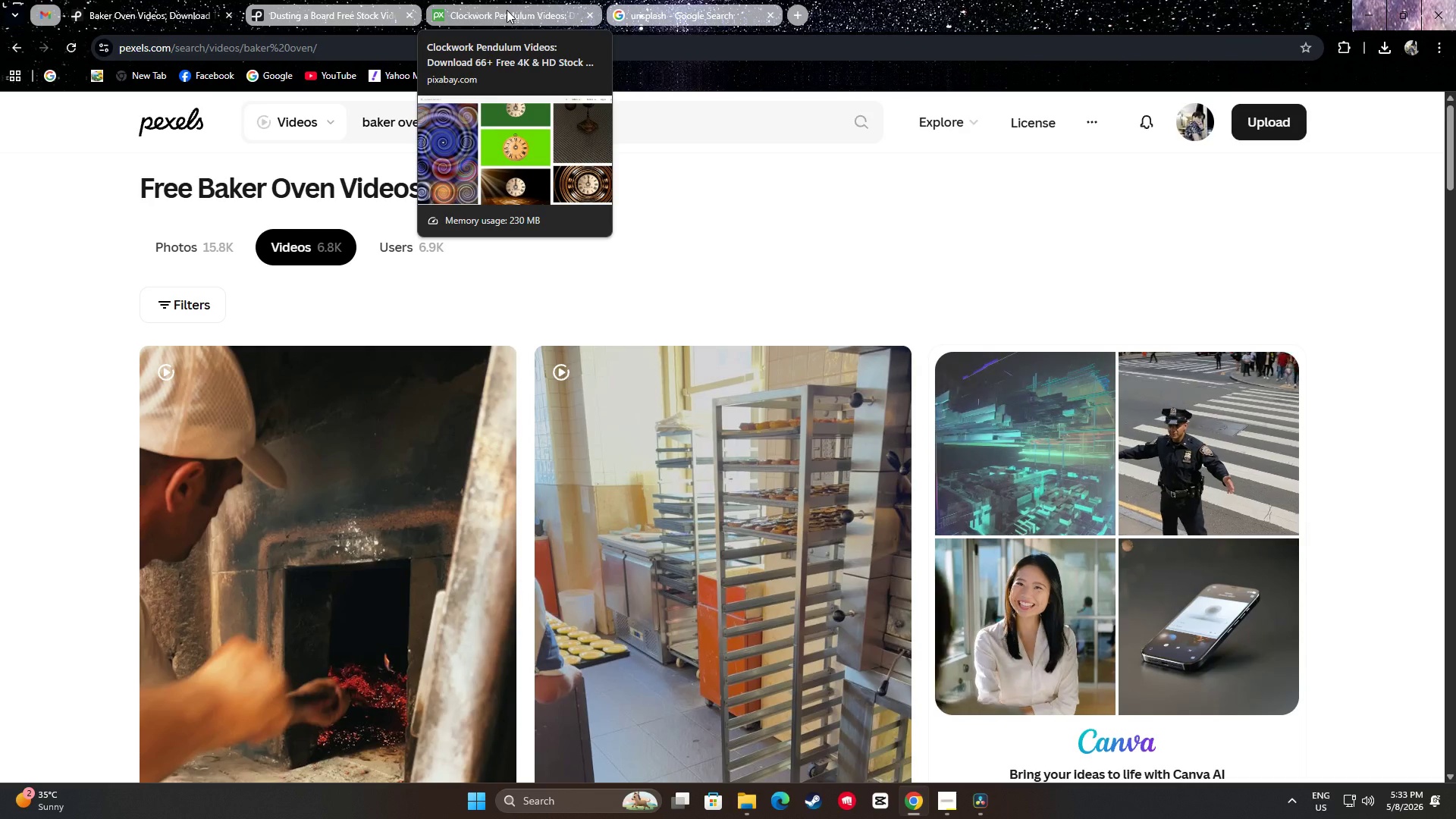 
scroll: coordinate [388, 818], scroll_direction: down, amount: 3.0
 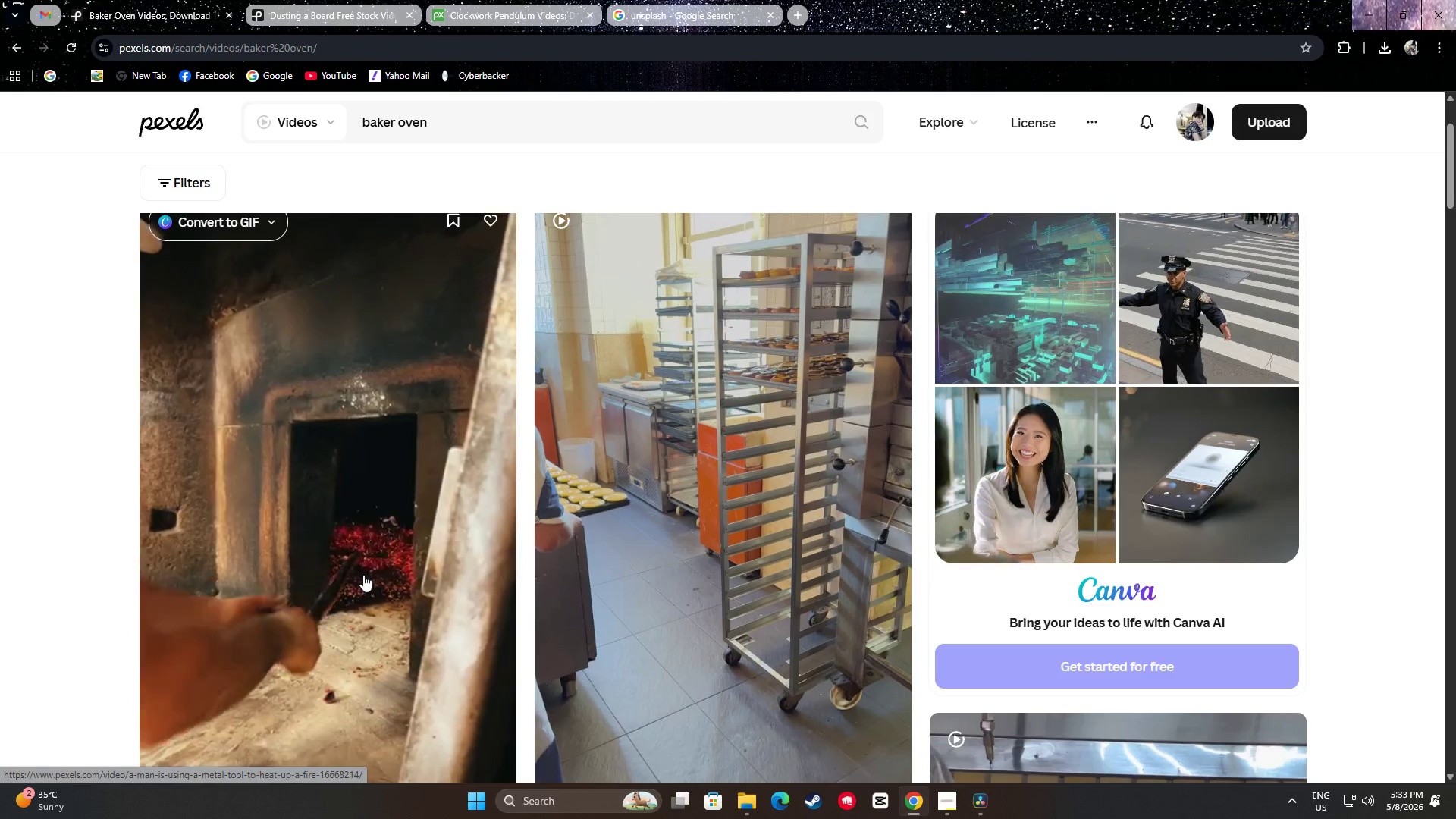 
wait(5.95)
 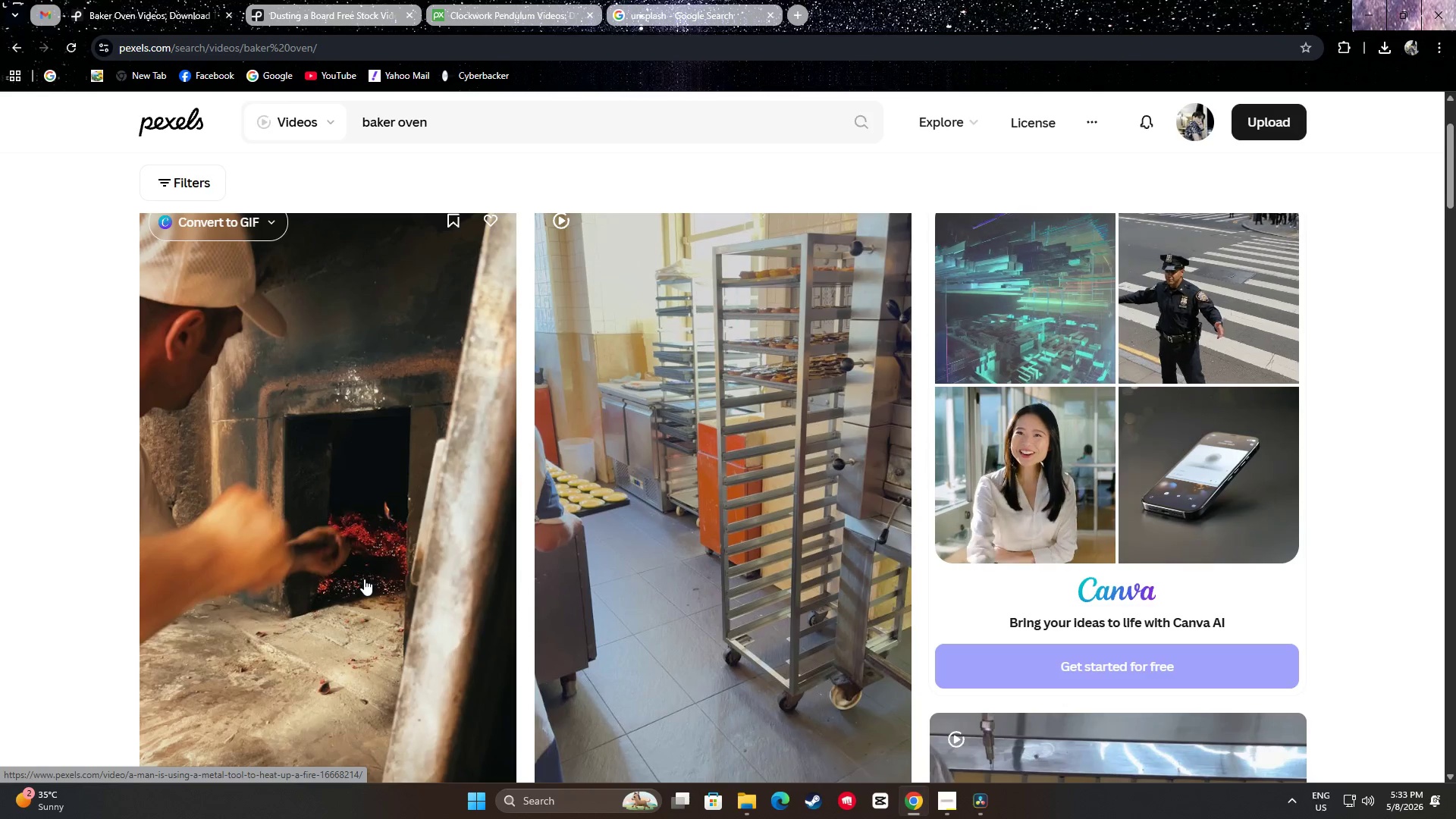 
scroll: coordinate [362, 573], scroll_direction: down, amount: 2.0
 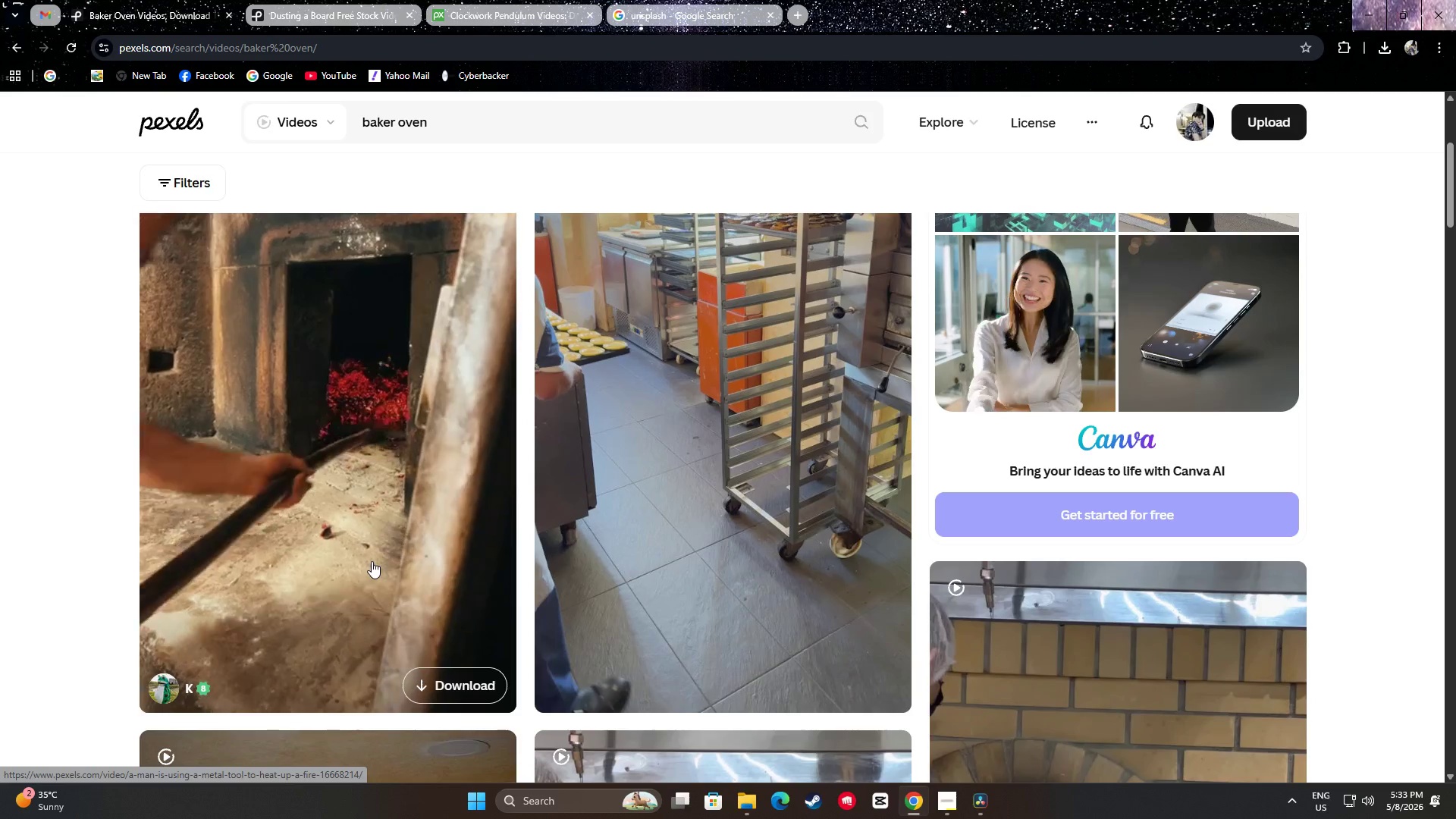 
wait(6.22)
 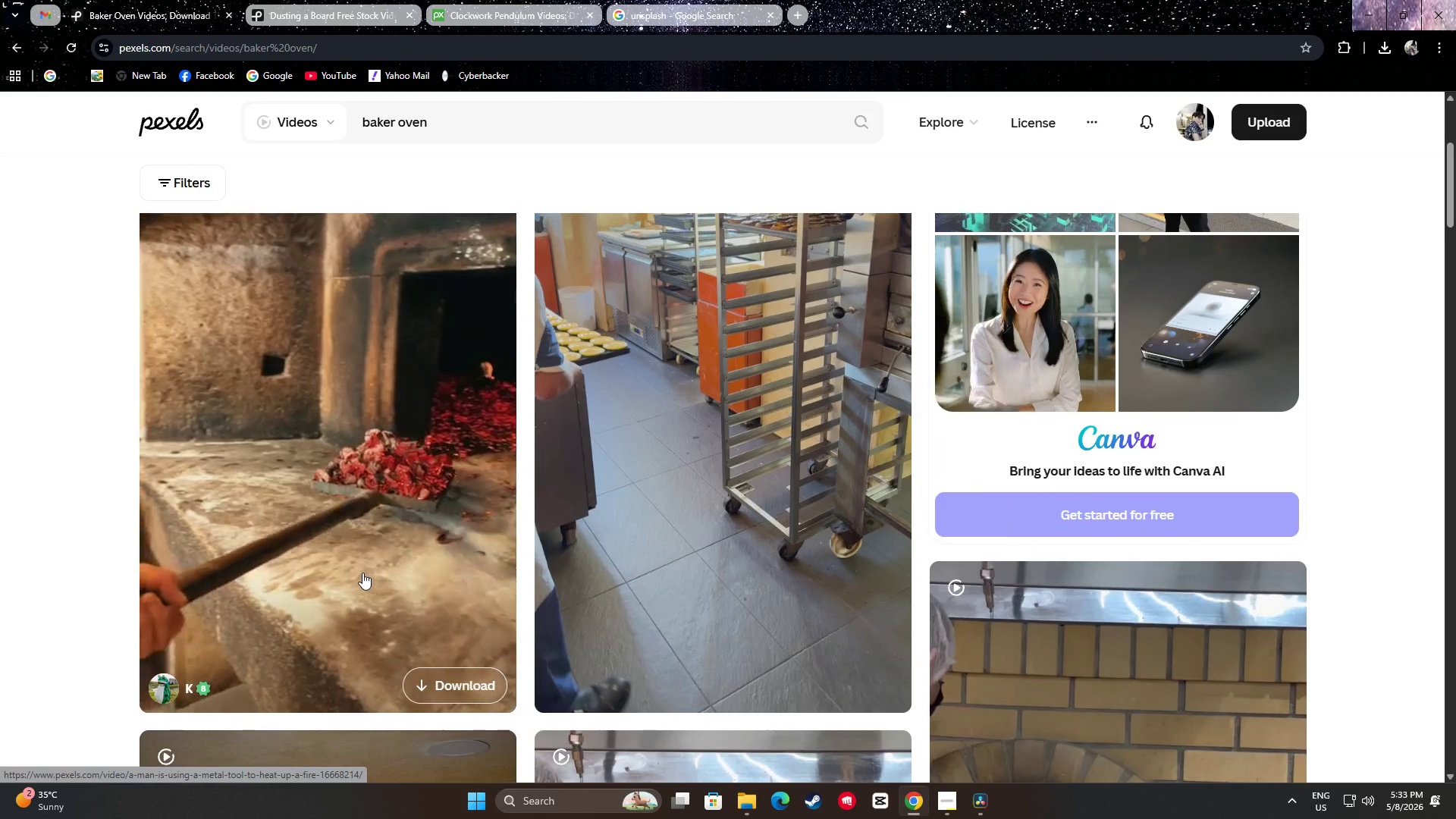 
scroll: coordinate [1125, 384], scroll_direction: down, amount: 10.0
 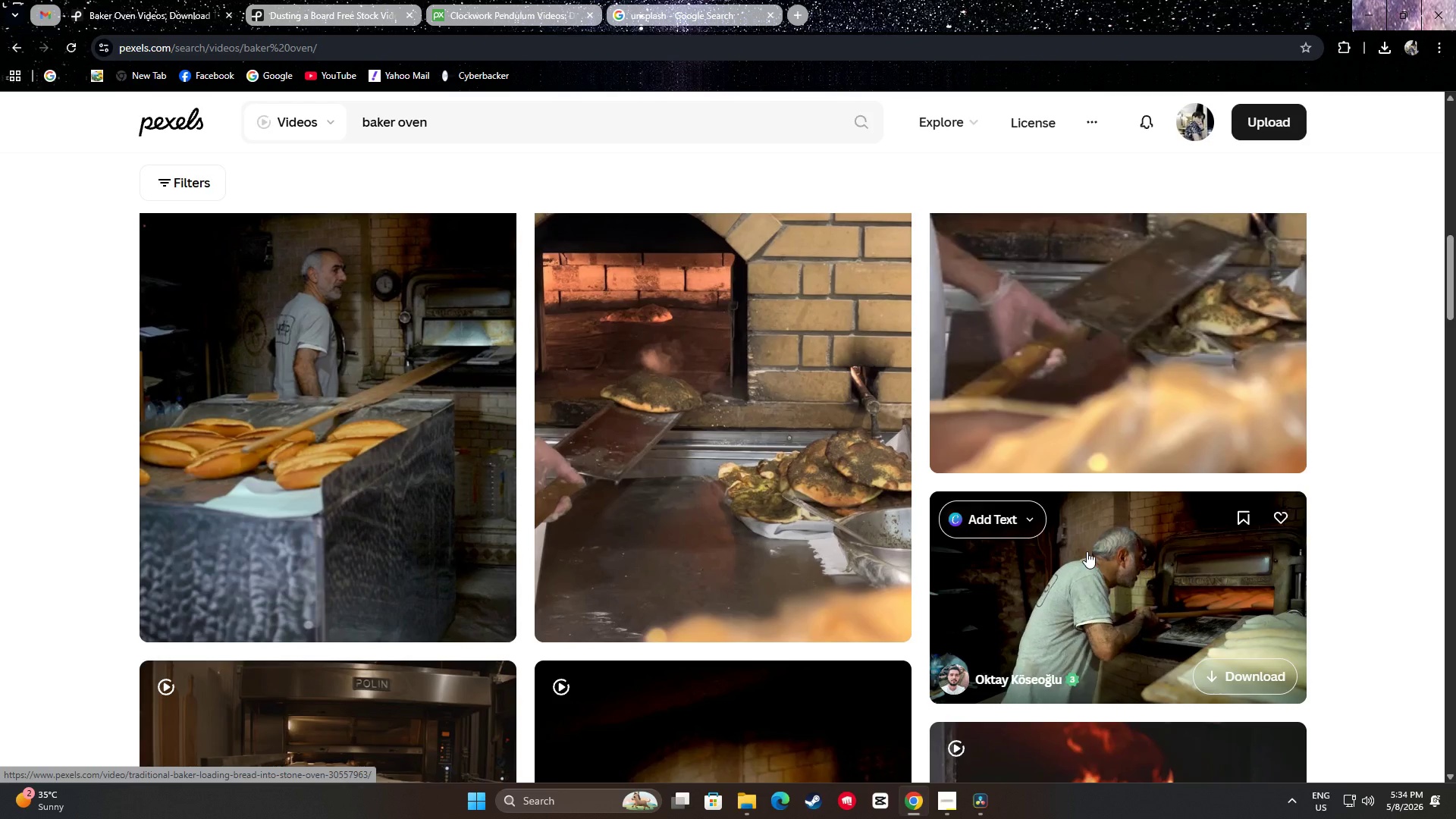 
wait(15.23)
 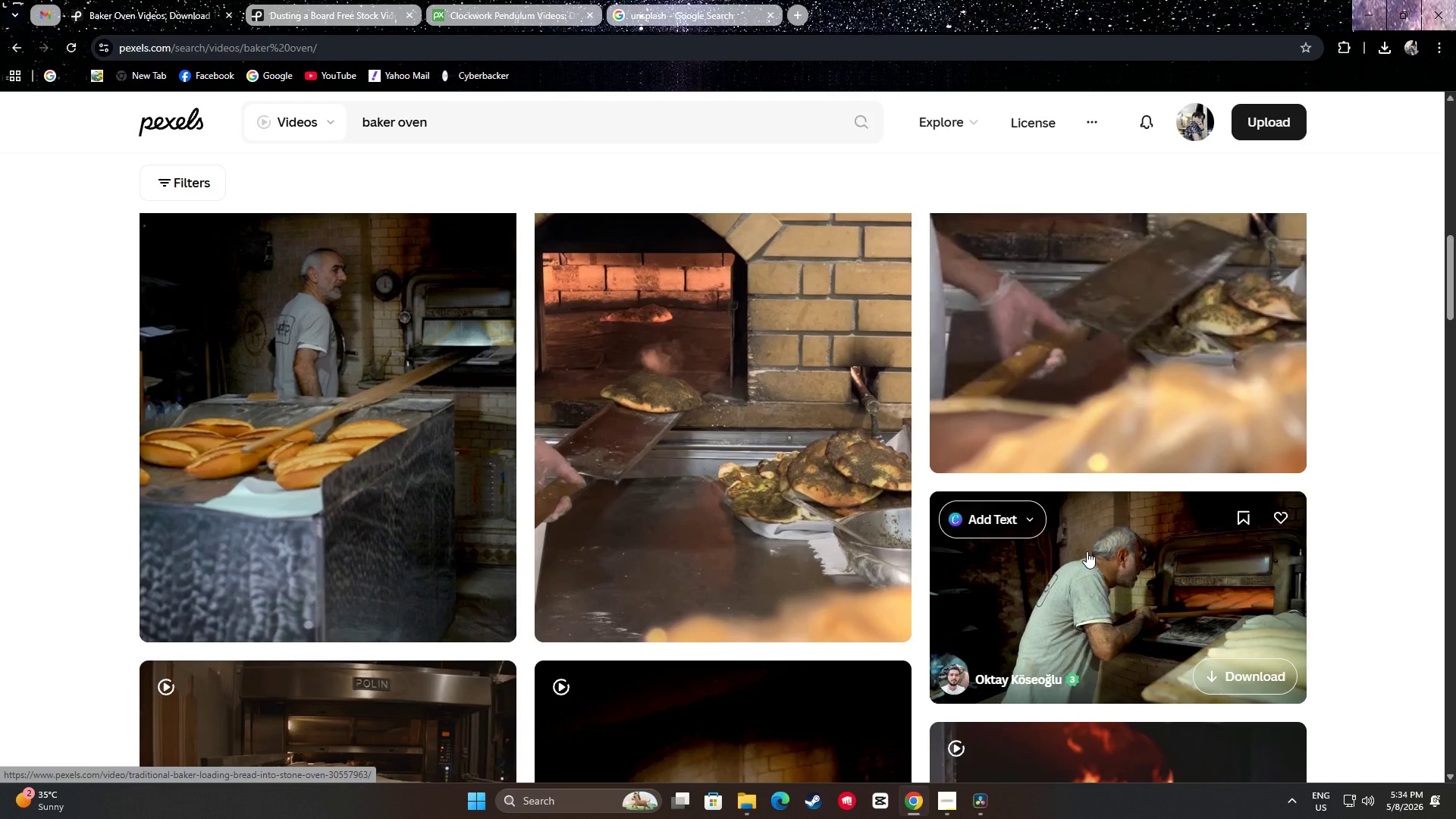 
scroll: coordinate [1100, 564], scroll_direction: down, amount: 2.0
 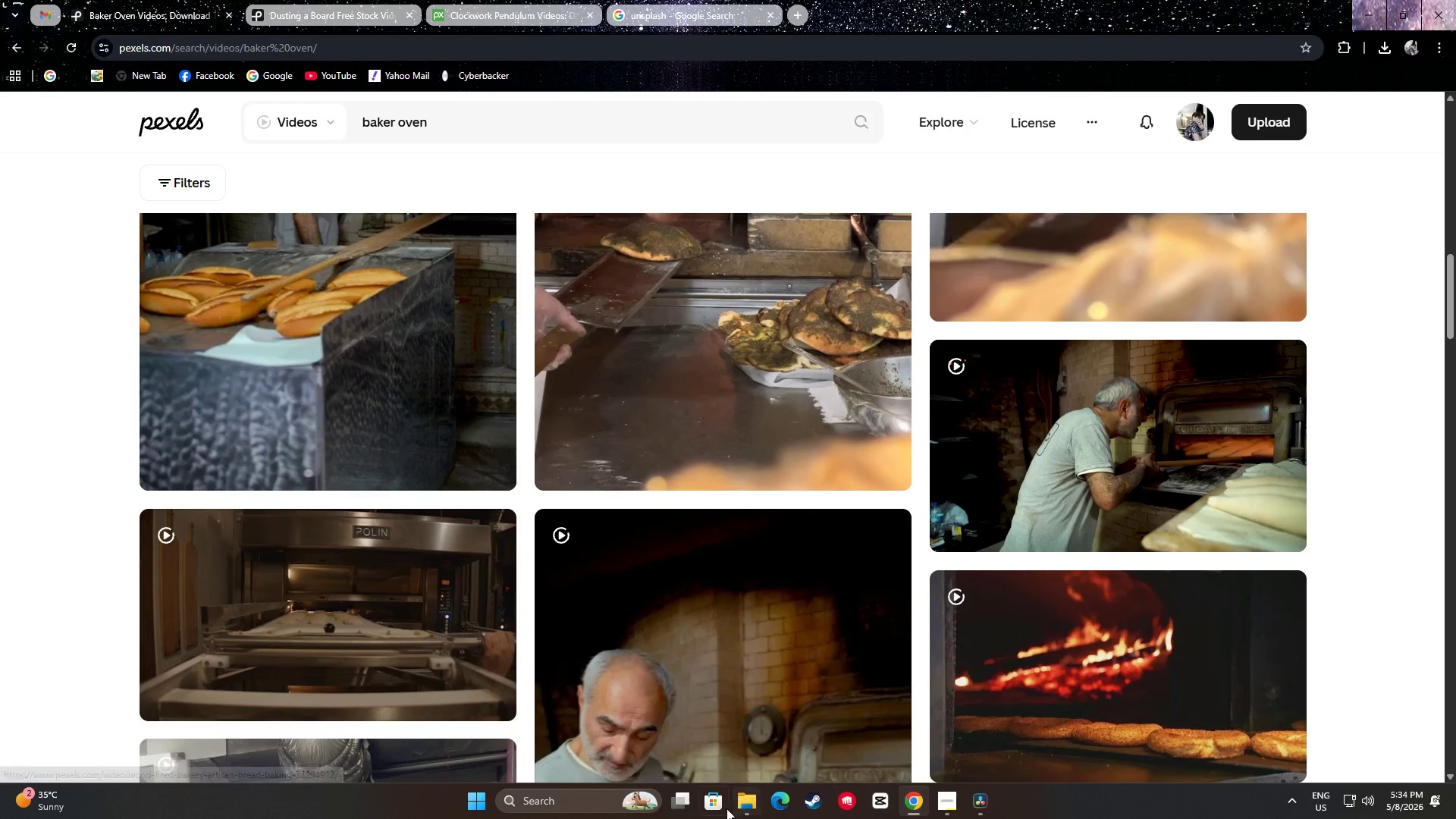 
left_click([743, 803])
 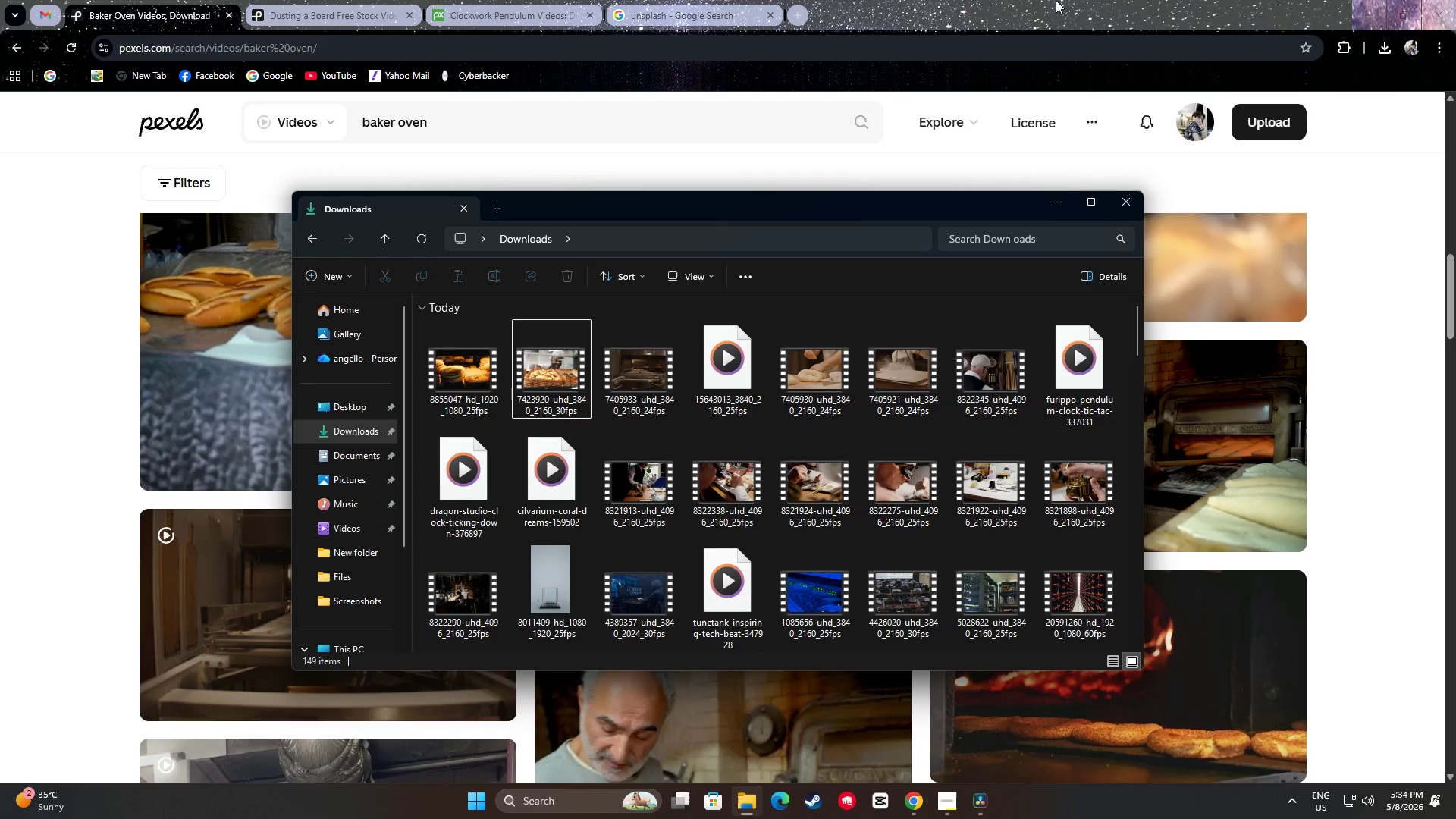 
wait(5.7)
 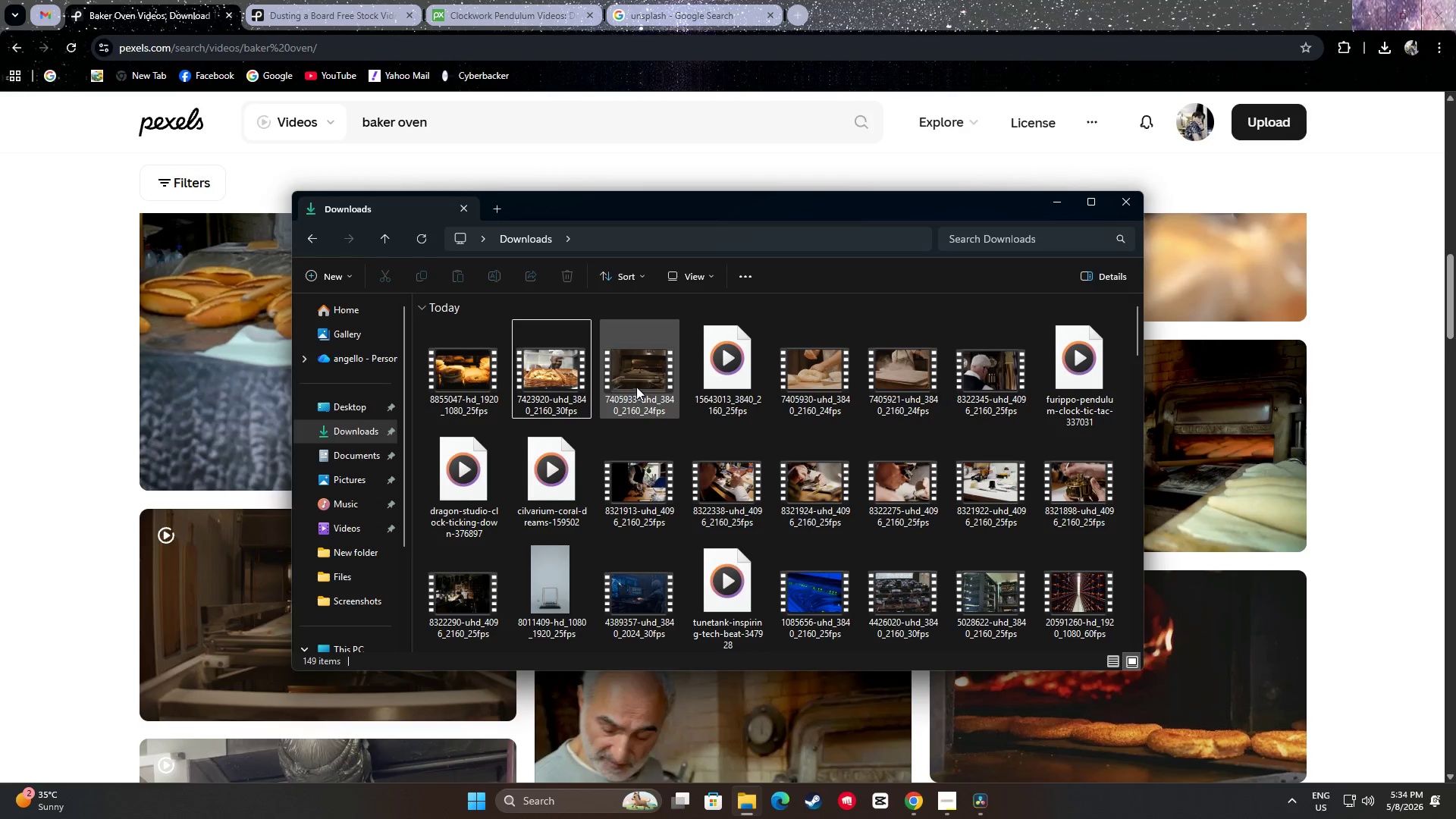 
left_click([1056, 0])
 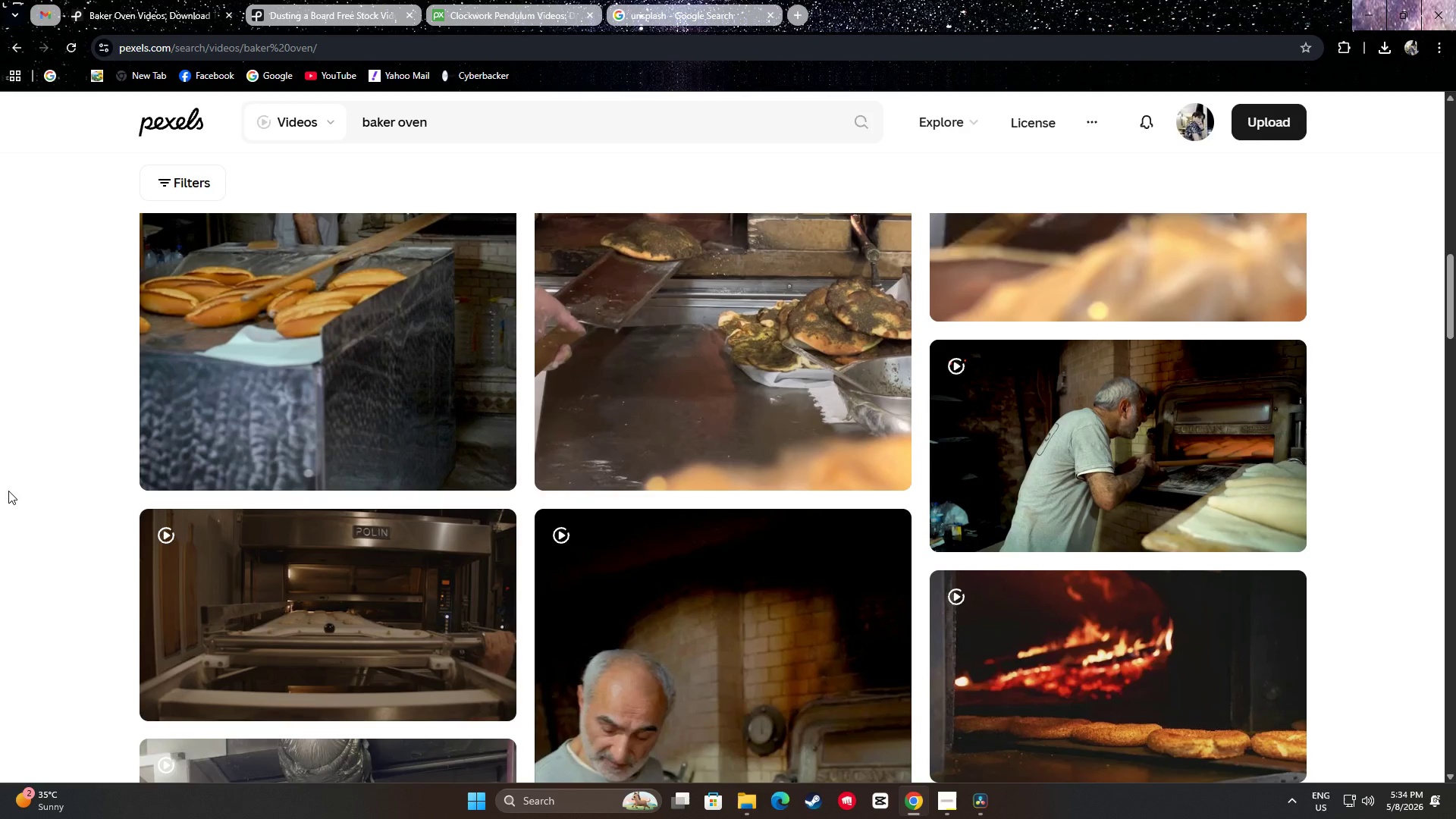 
scroll: coordinate [0, 474], scroll_direction: down, amount: 4.0
 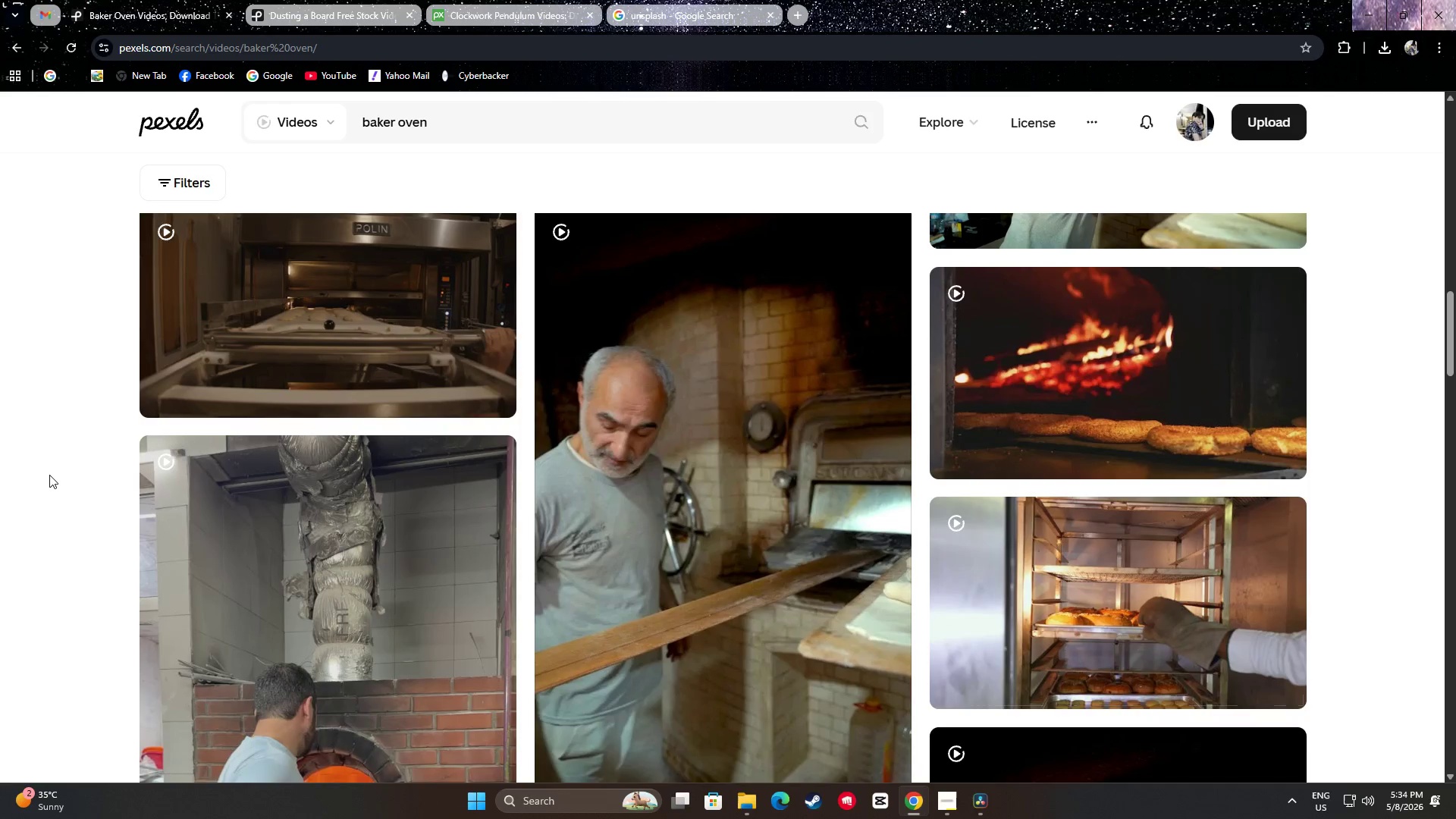 
scroll: coordinate [48, 472], scroll_direction: up, amount: 2.0
 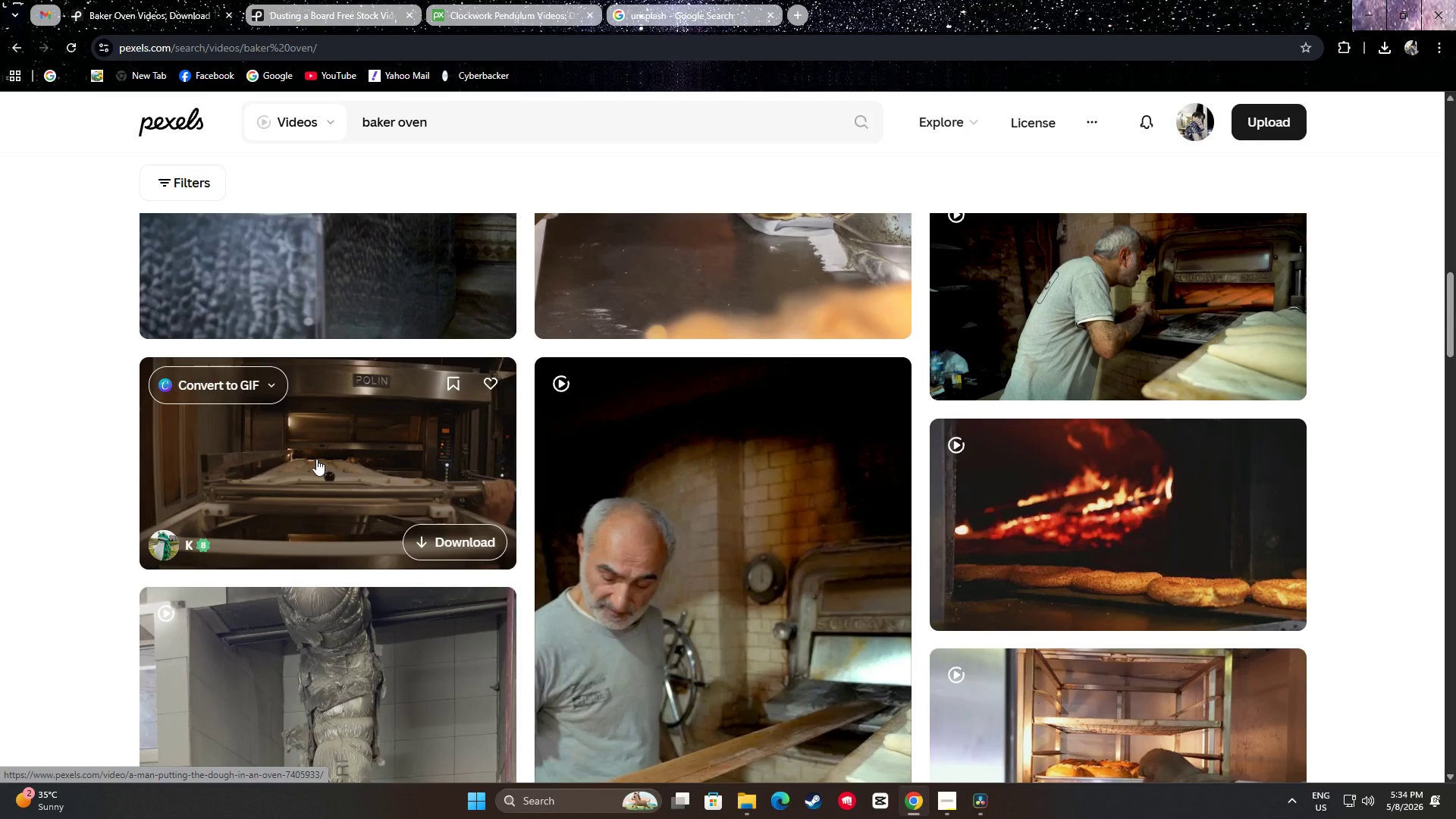 
scroll: coordinate [18, 419], scroll_direction: down, amount: 23.0
 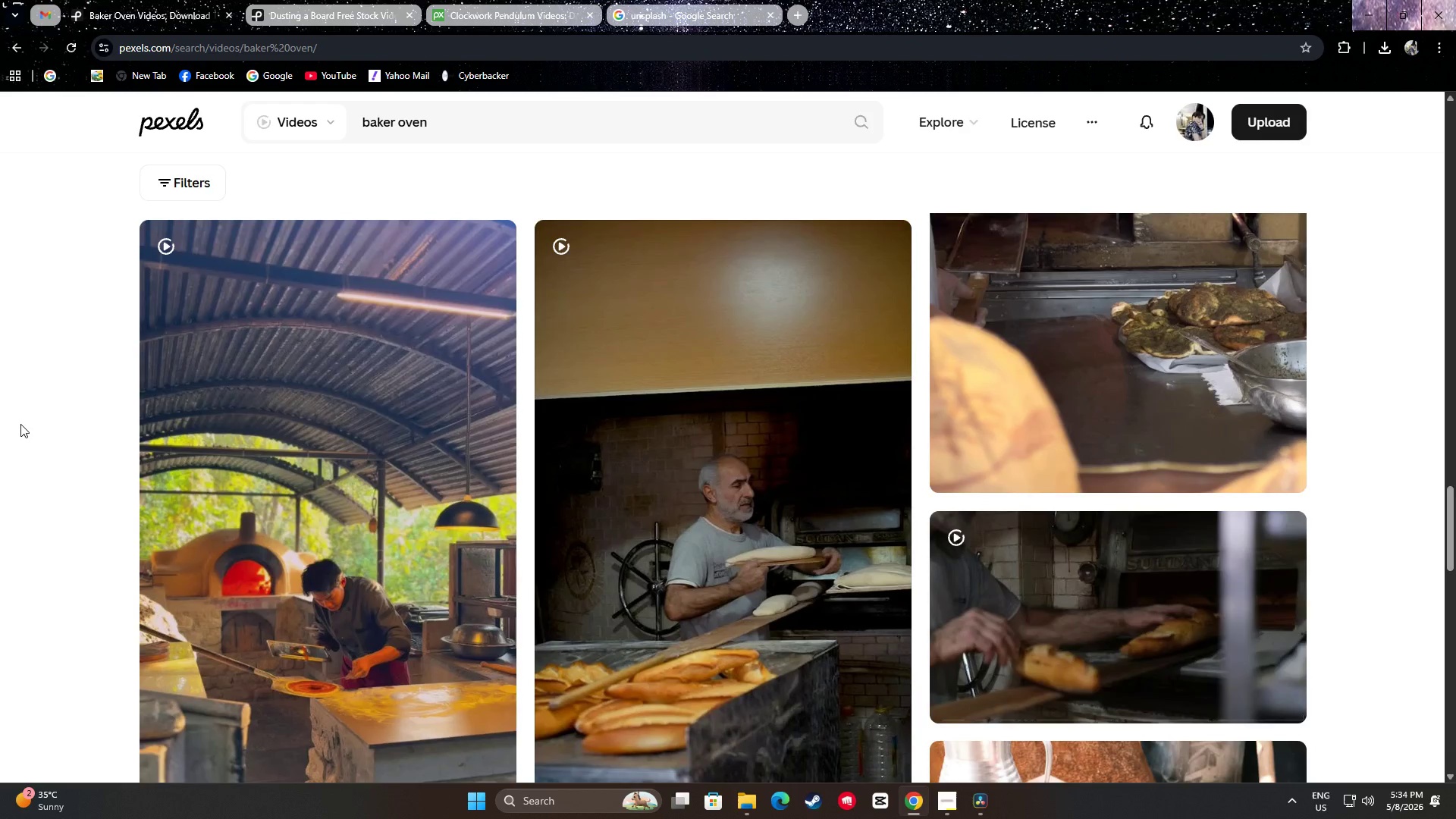 
scroll: coordinate [319, 356], scroll_direction: down, amount: 20.0
 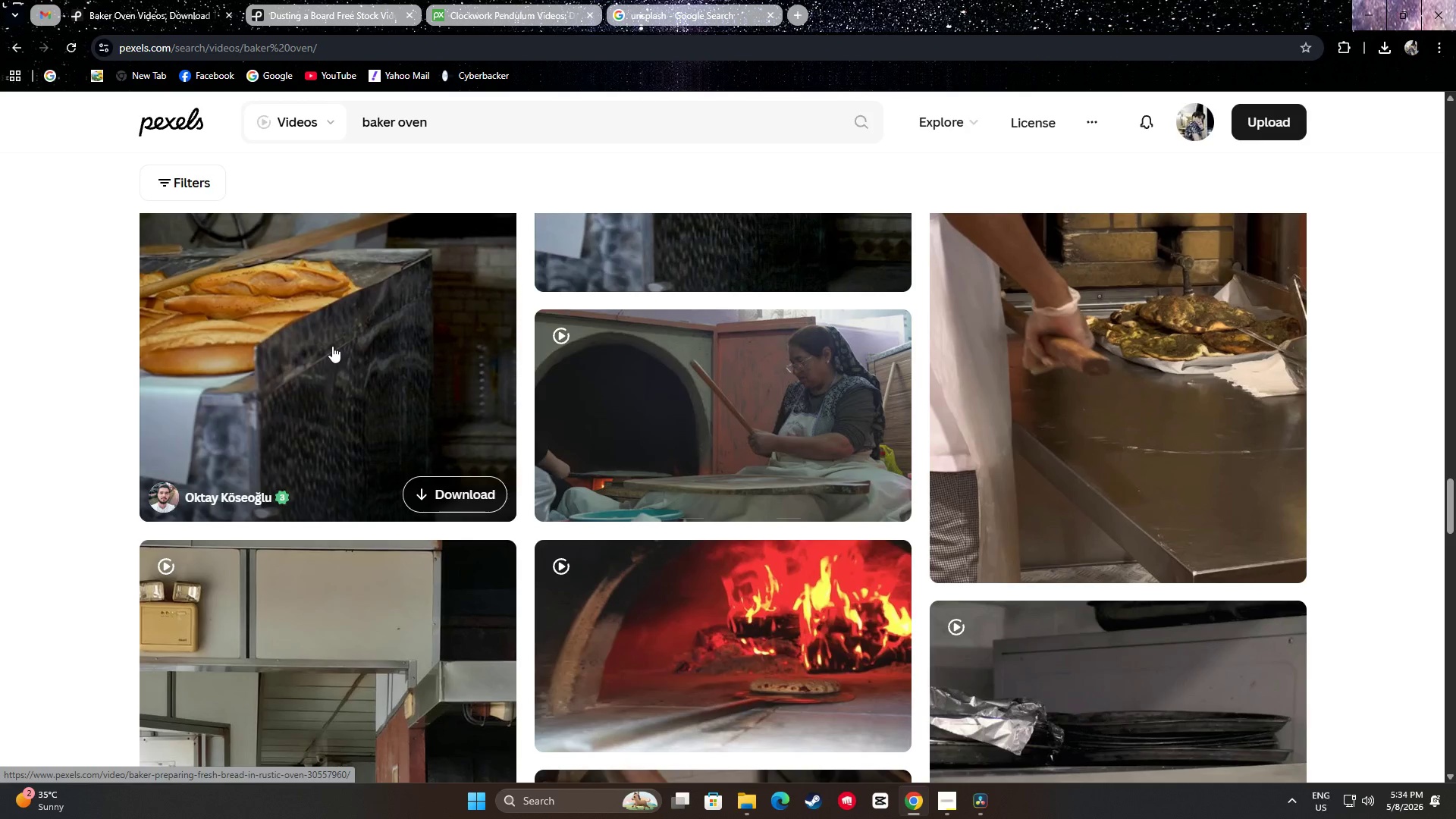 
left_click_drag(start_coordinate=[442, 126], to_coordinate=[322, 106])
 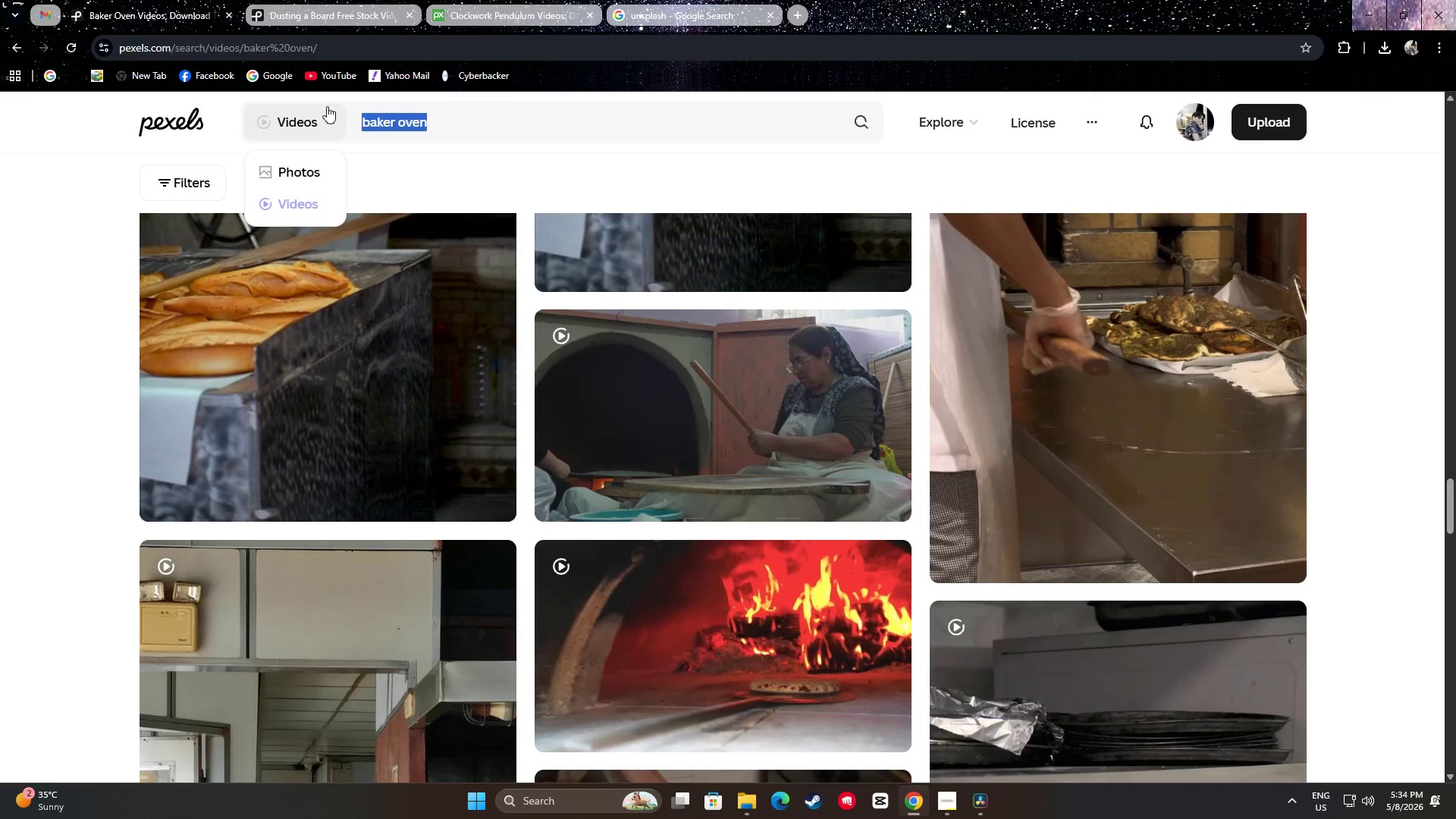 
type(kitchen preparation)
 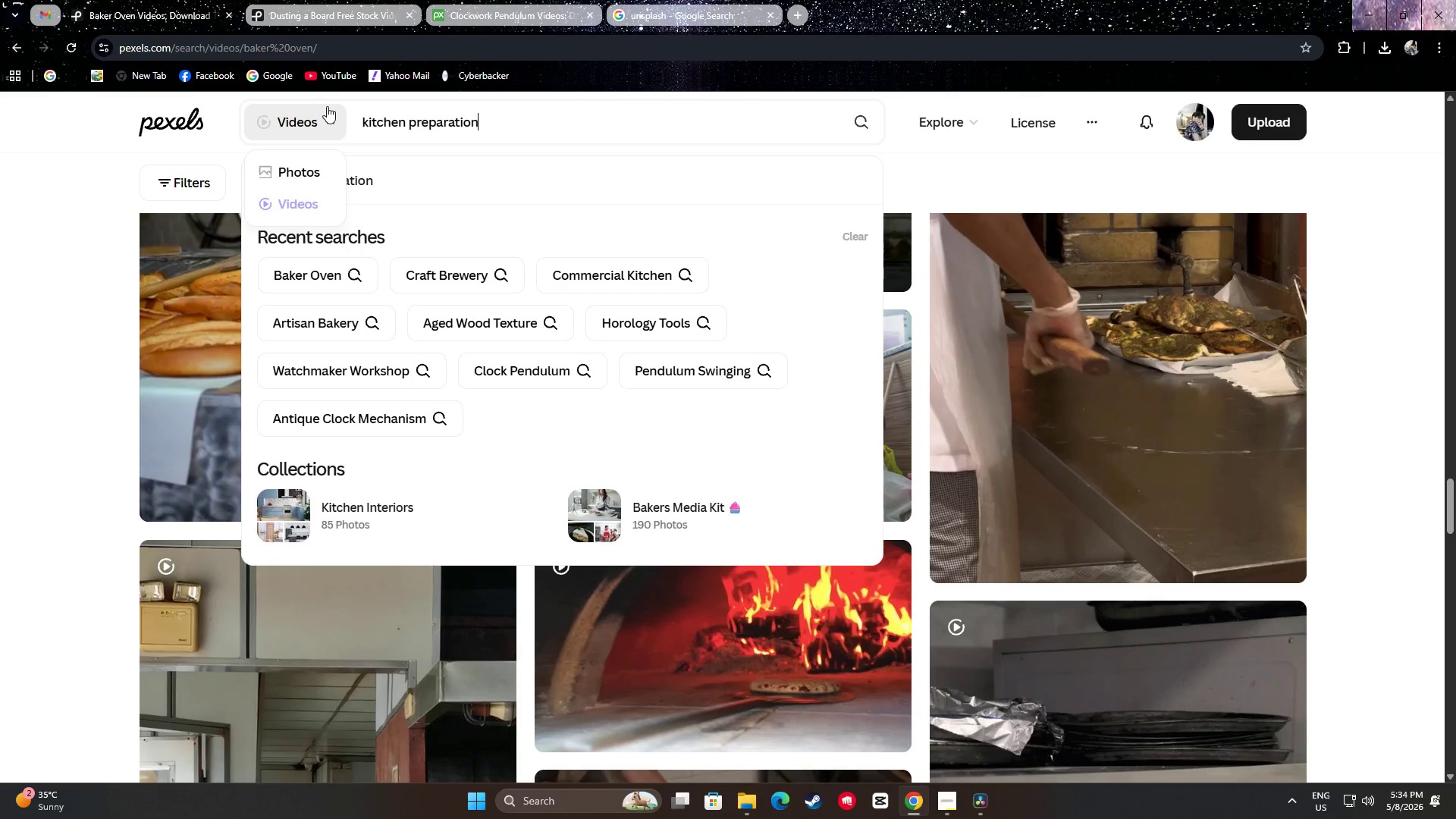 
key(Enter)
 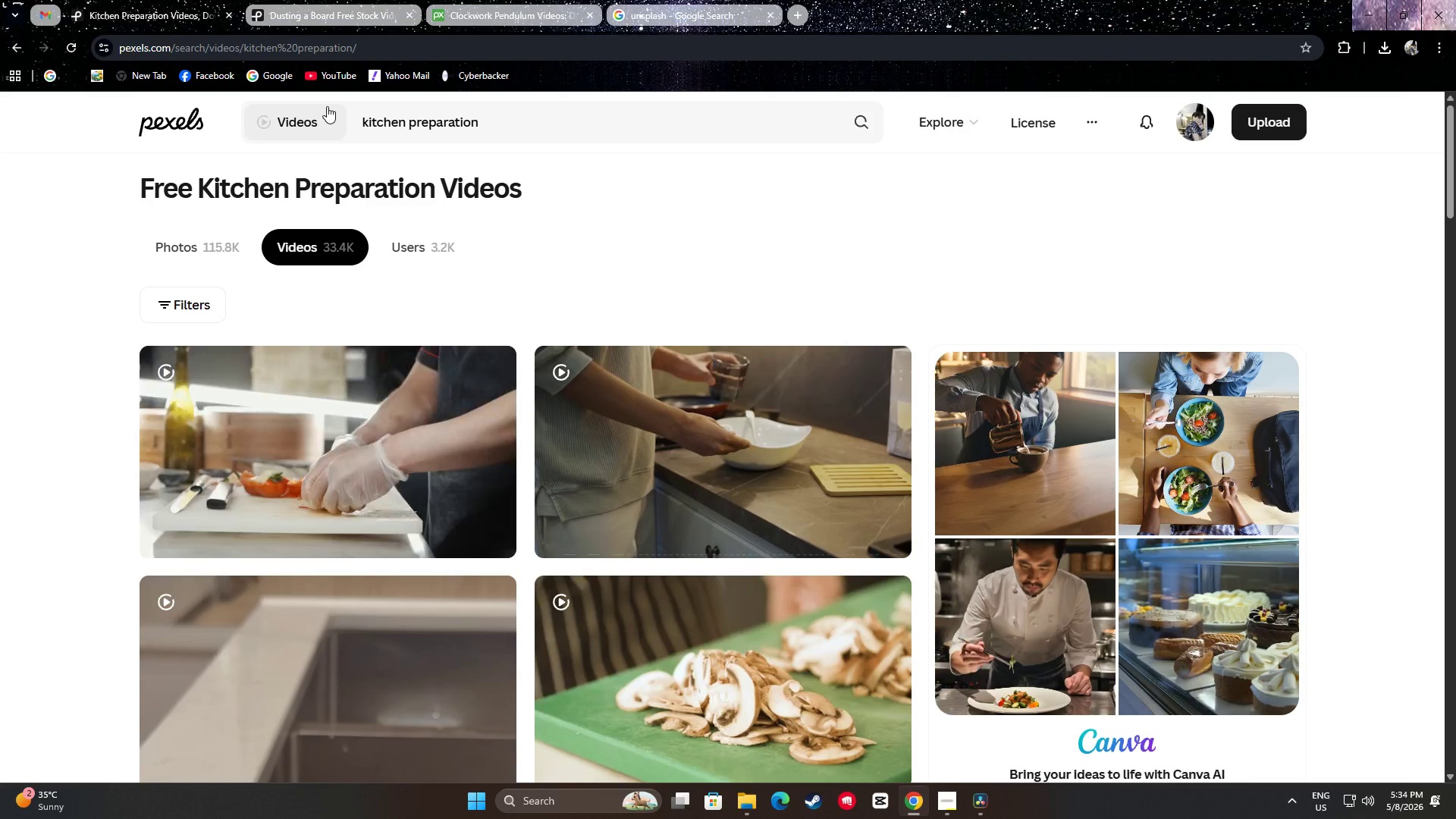 
scroll: coordinate [532, 246], scroll_direction: down, amount: 11.0
 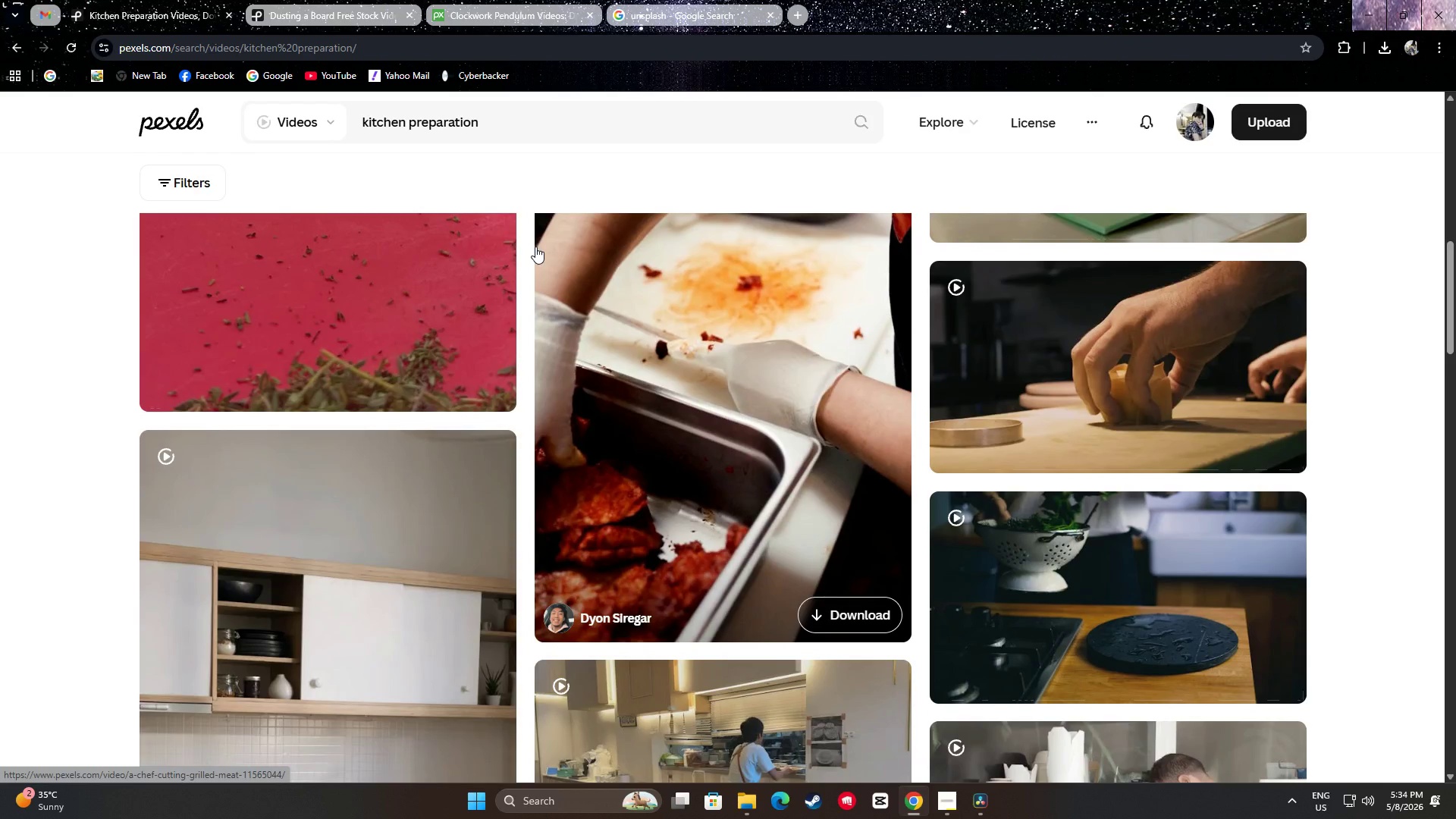 
scroll: coordinate [701, 280], scroll_direction: up, amount: 1.0
 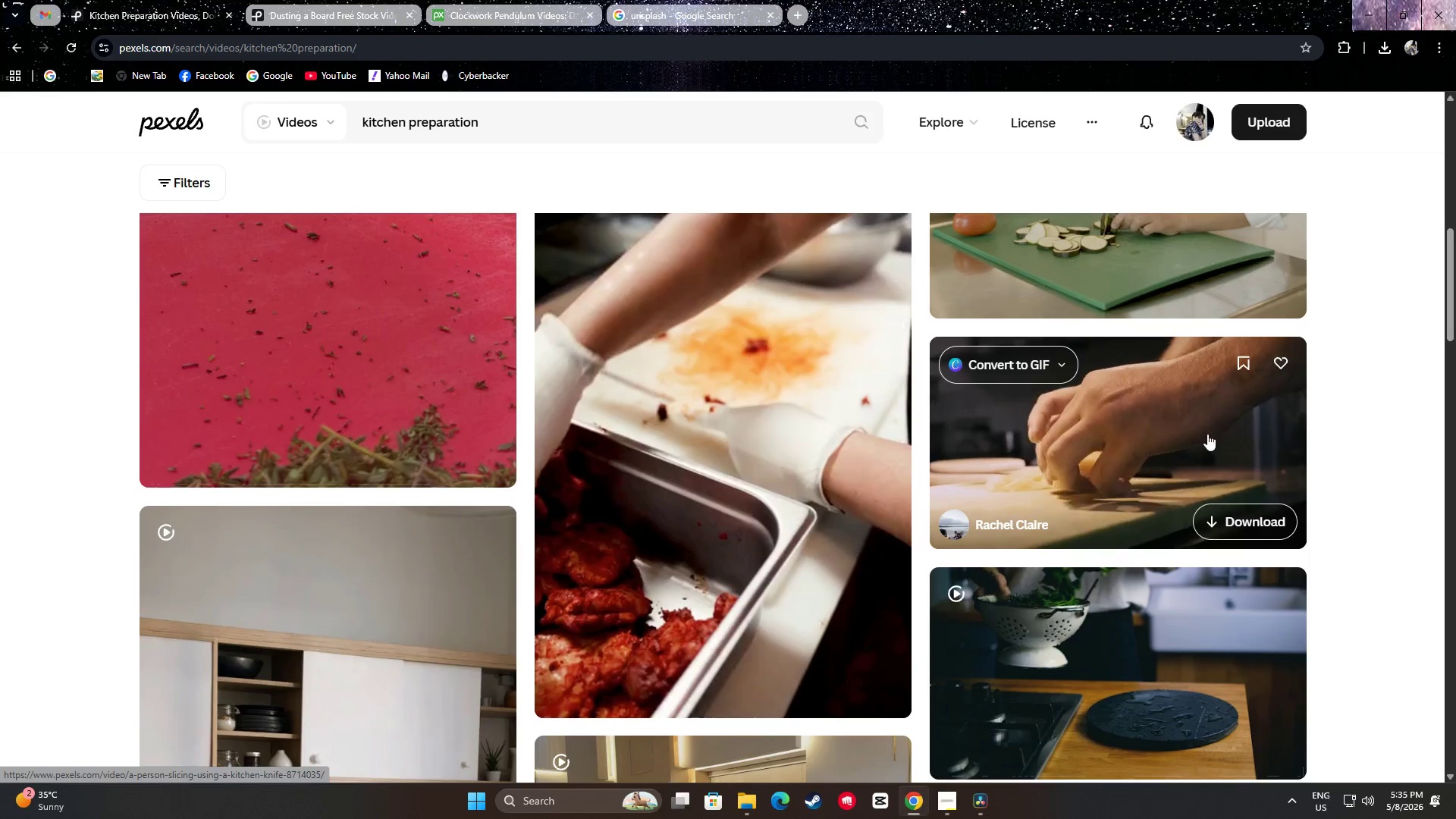 
wait(17.7)
 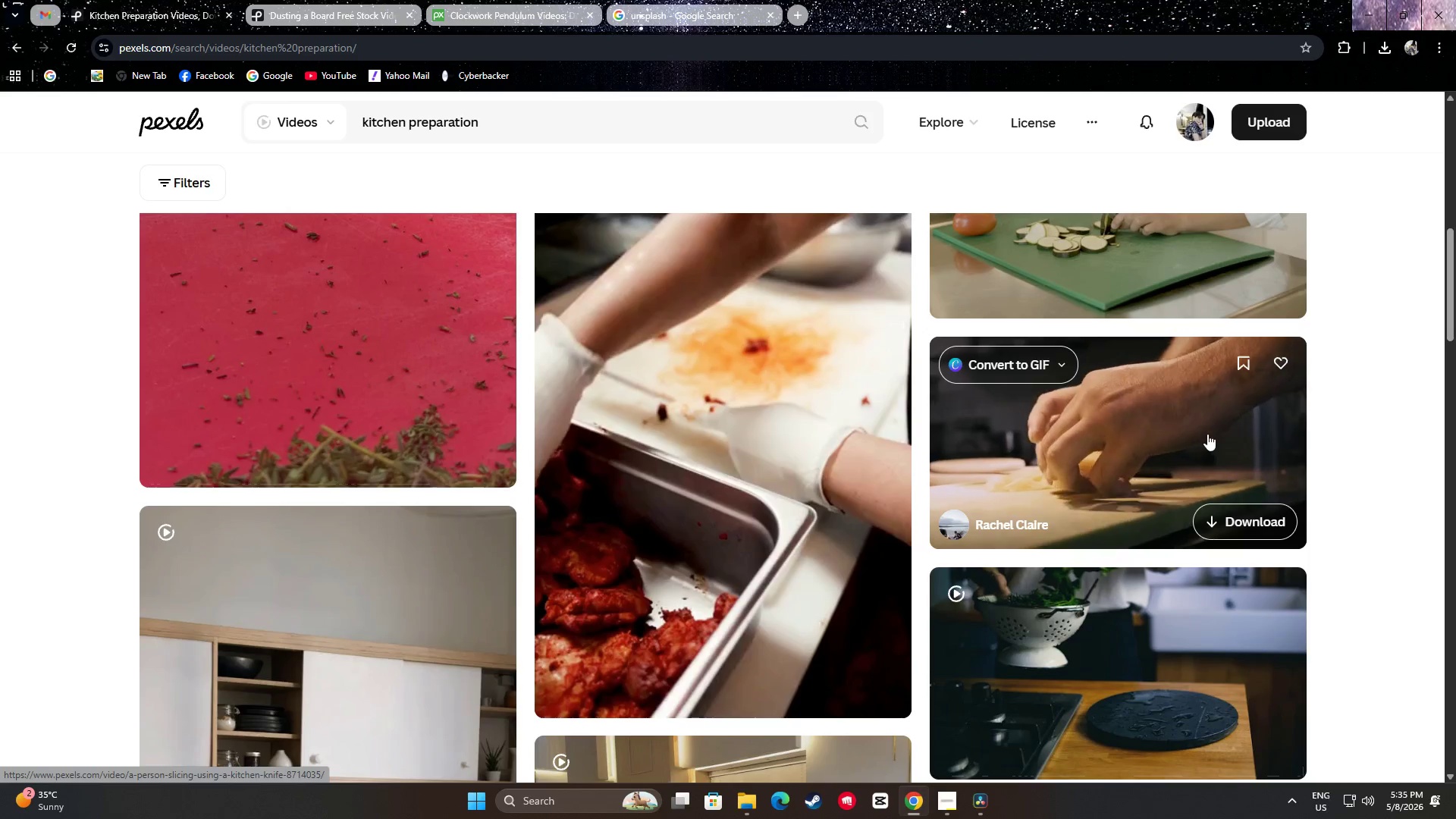 
scroll: coordinate [1253, 415], scroll_direction: down, amount: 5.0
 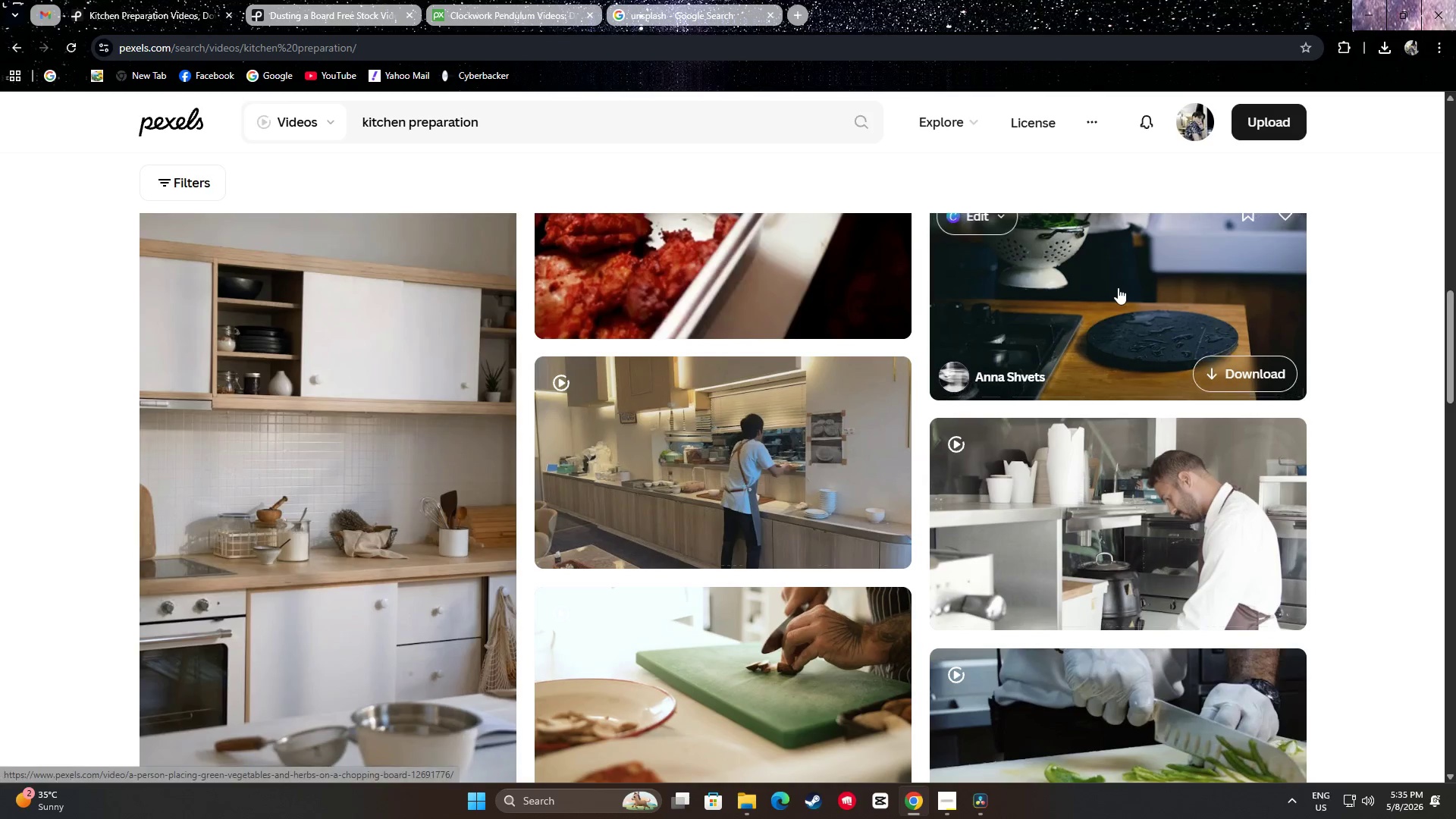 
scroll: coordinate [1122, 296], scroll_direction: up, amount: 1.0
 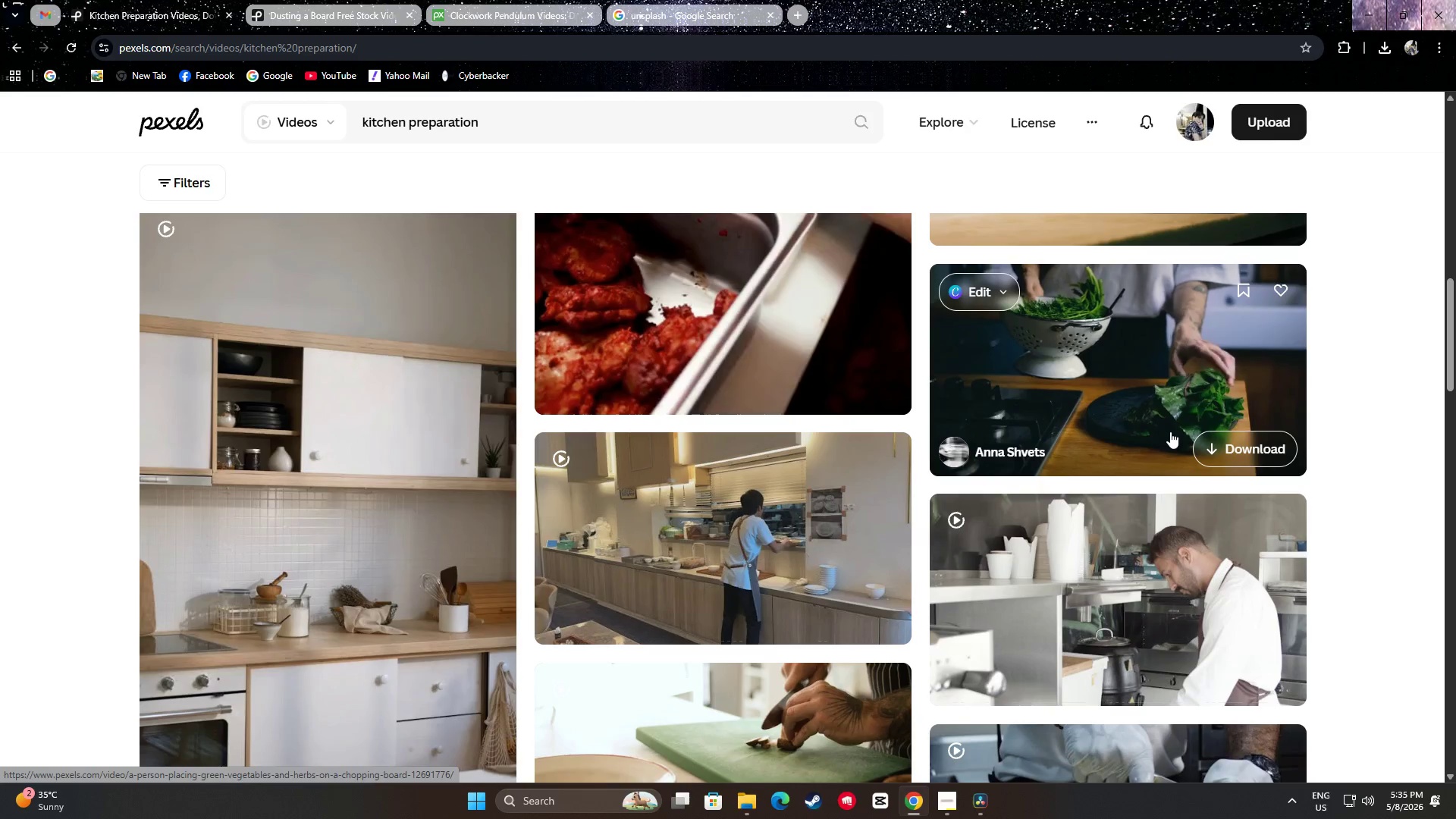 
scroll: coordinate [362, 420], scroll_direction: down, amount: 9.0
 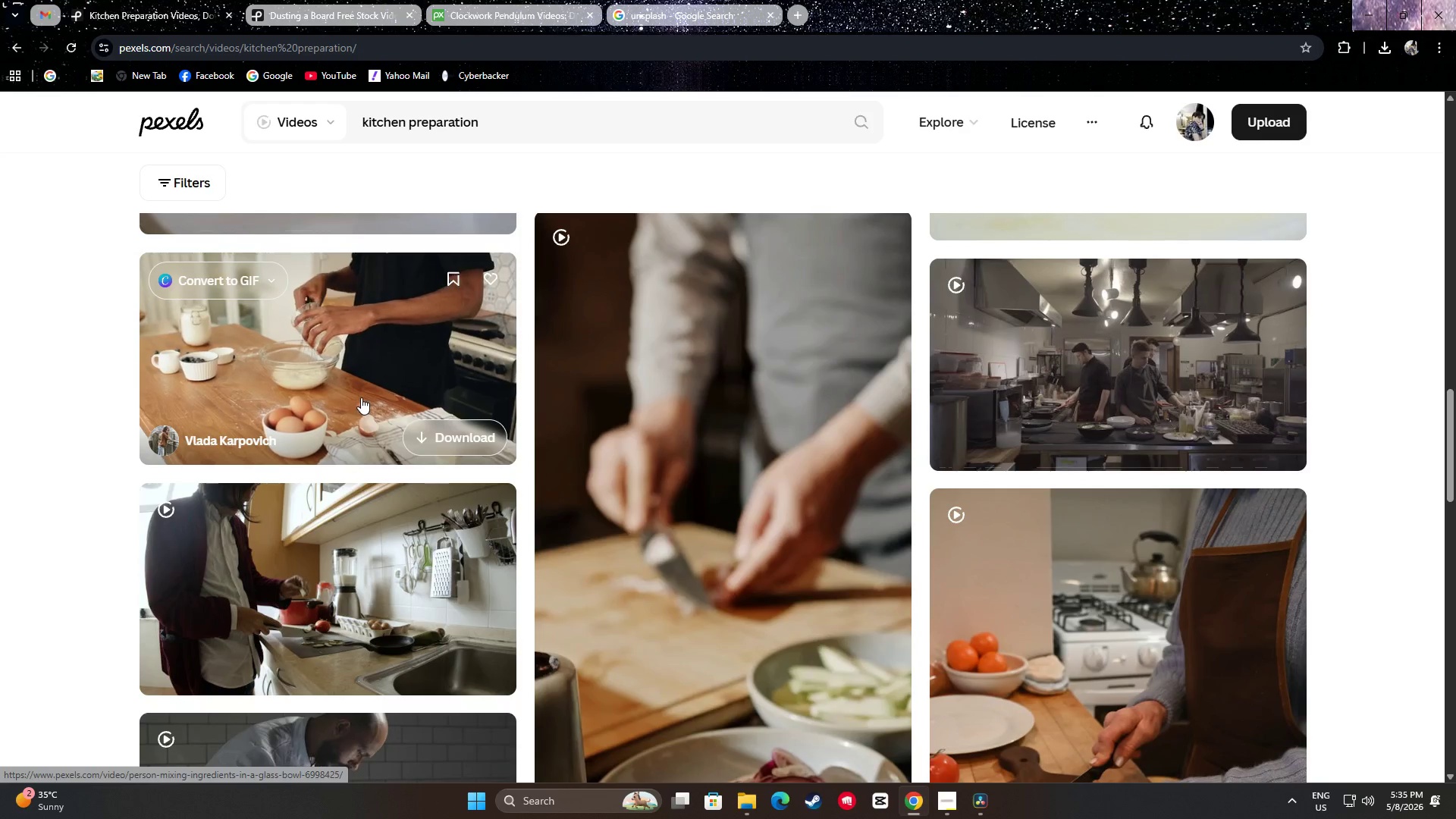 
scroll: coordinate [364, 390], scroll_direction: up, amount: 1.0
 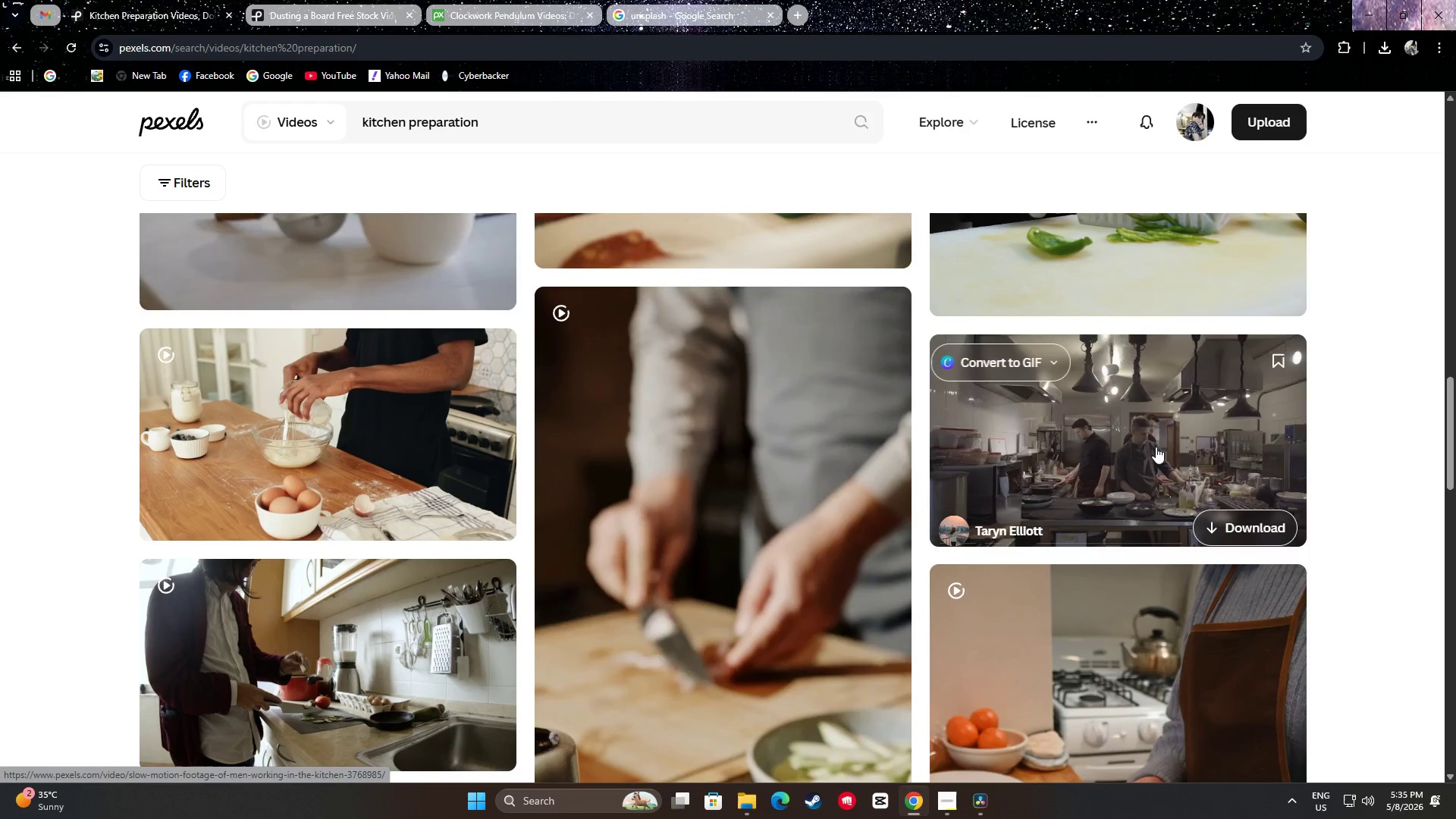 
scroll: coordinate [1429, 305], scroll_direction: down, amount: 9.0
 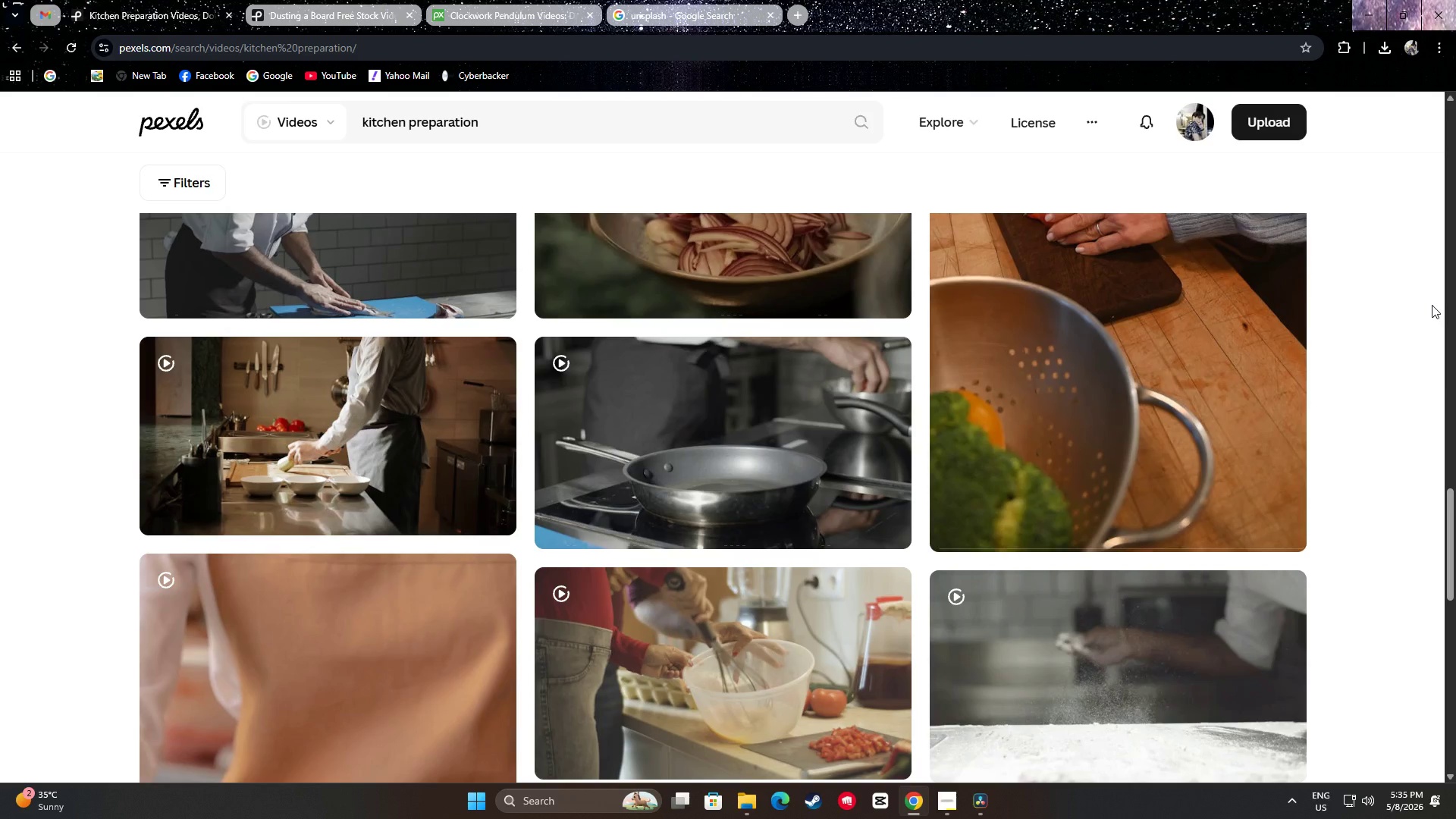 
scroll: coordinate [1432, 305], scroll_direction: up, amount: 1.0
 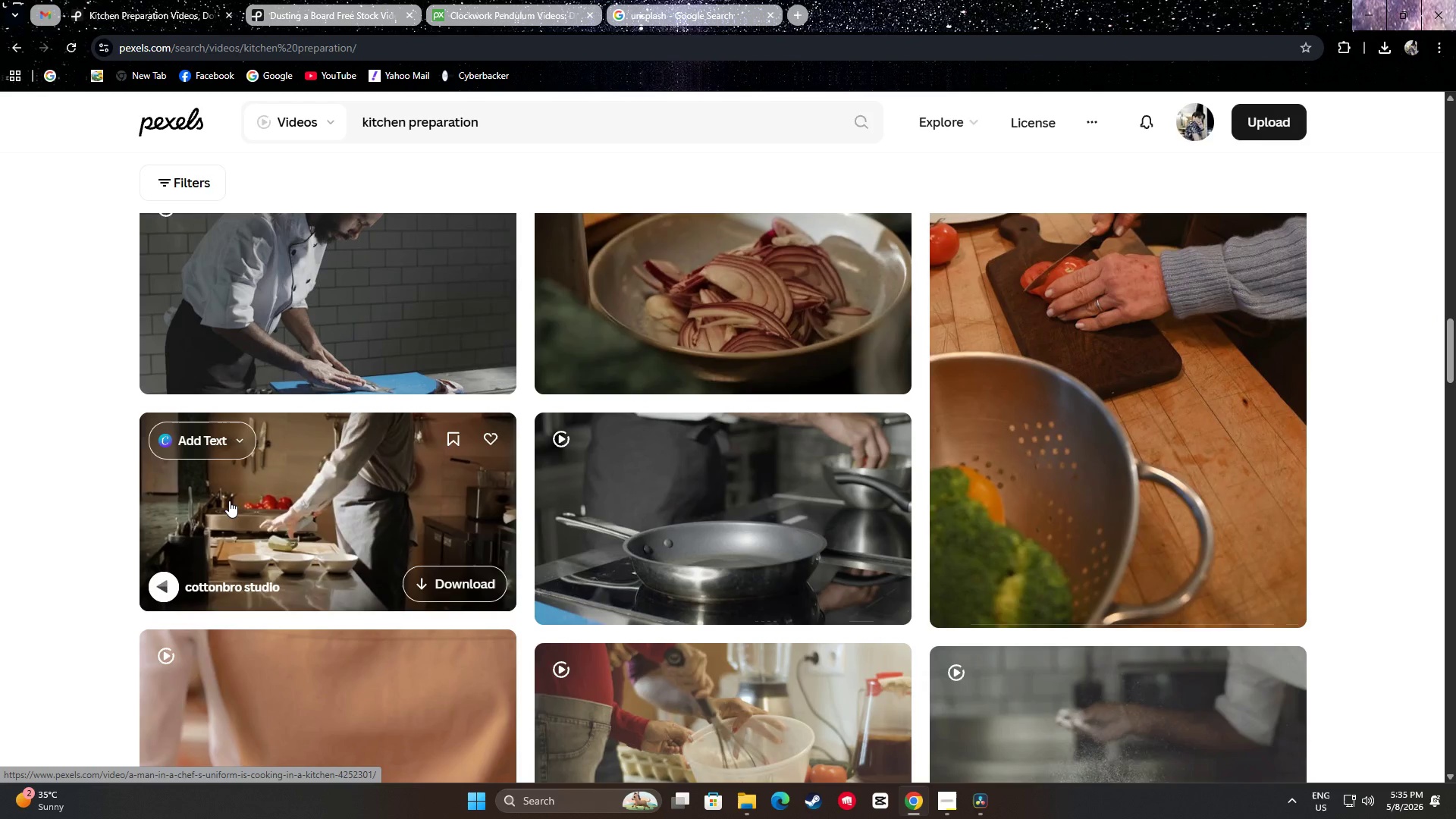 
wait(8.73)
 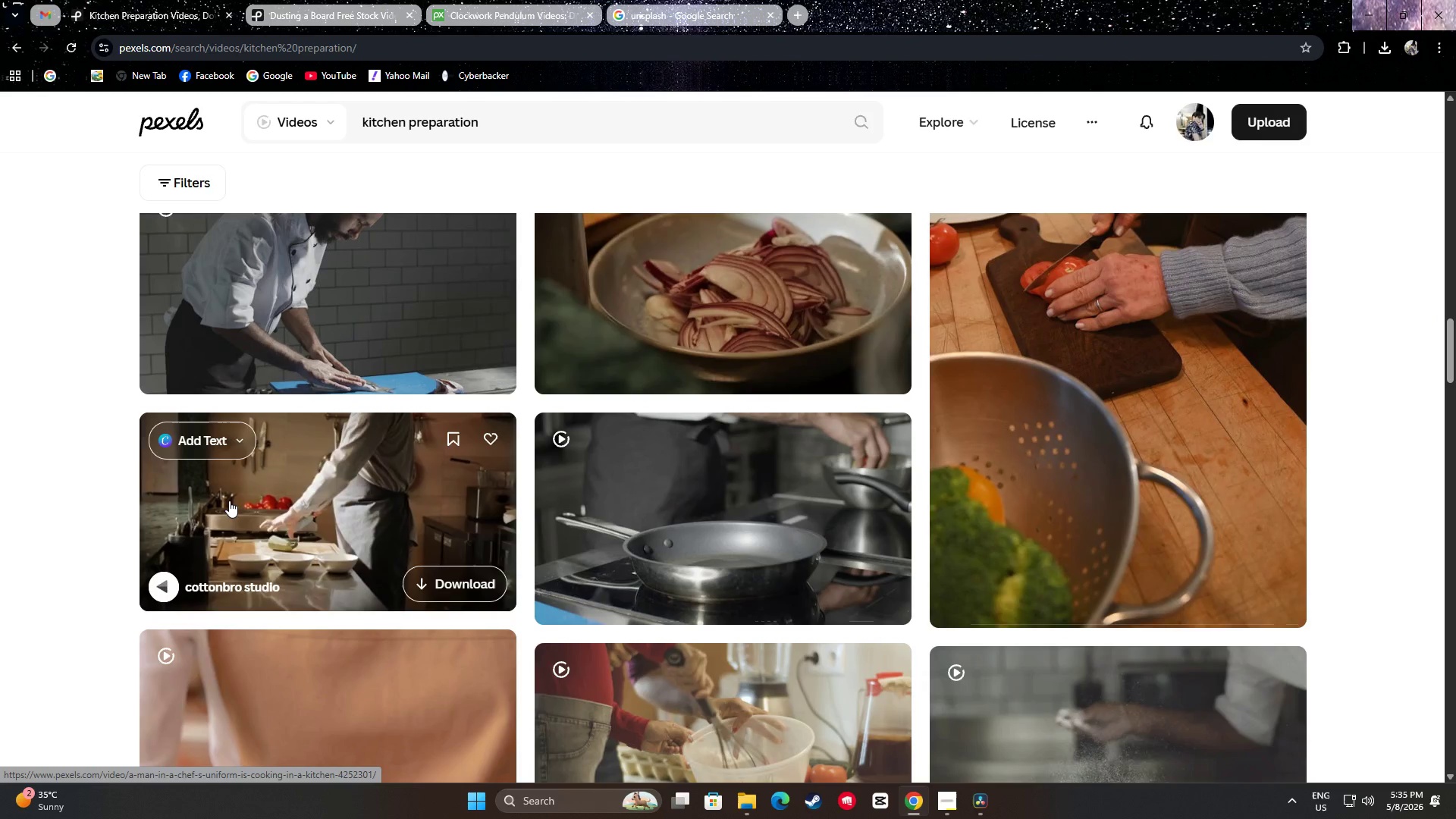 
scroll: coordinate [42, 492], scroll_direction: down, amount: 19.0
 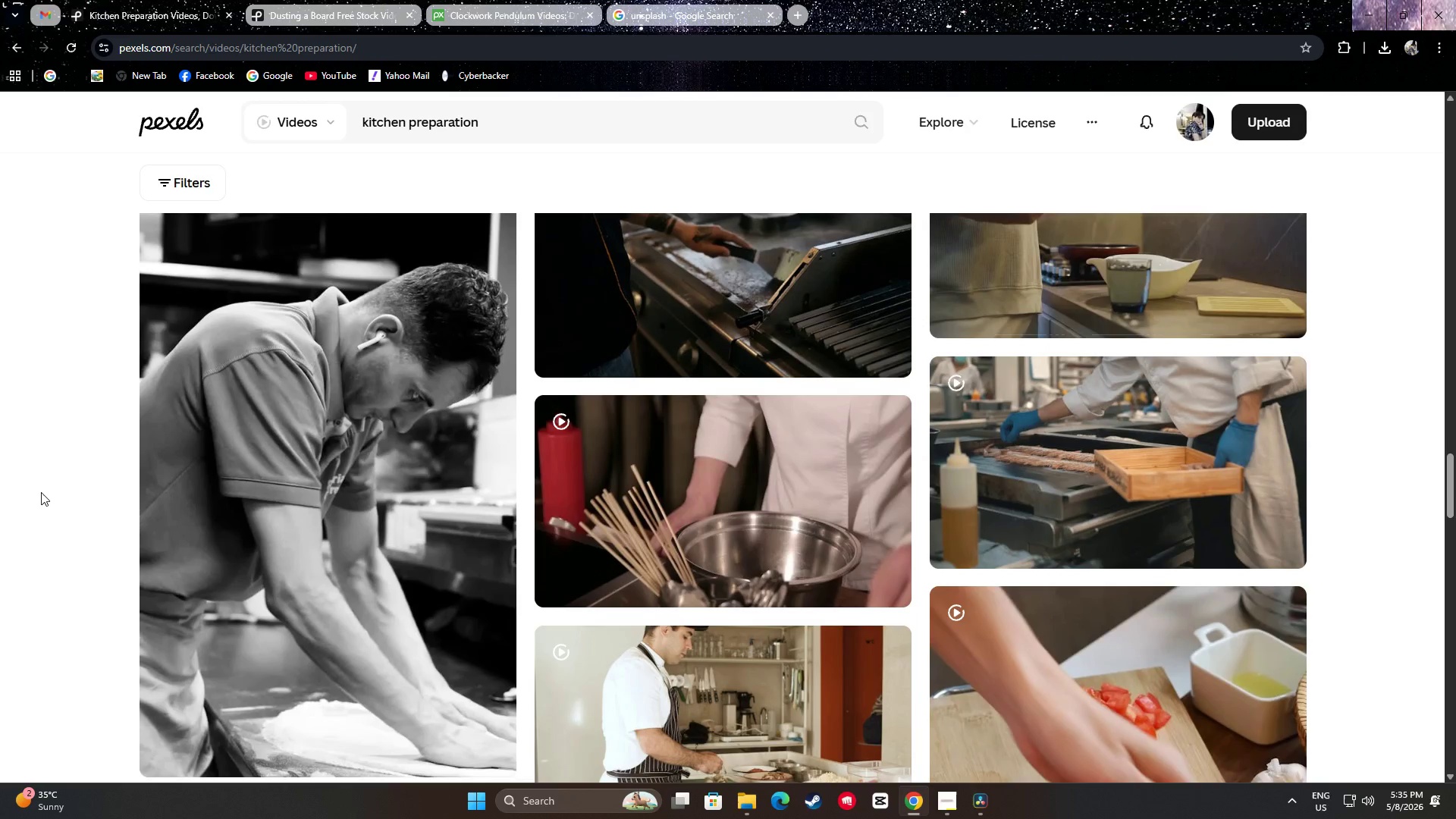 
scroll: coordinate [1146, 458], scroll_direction: down, amount: 13.0
 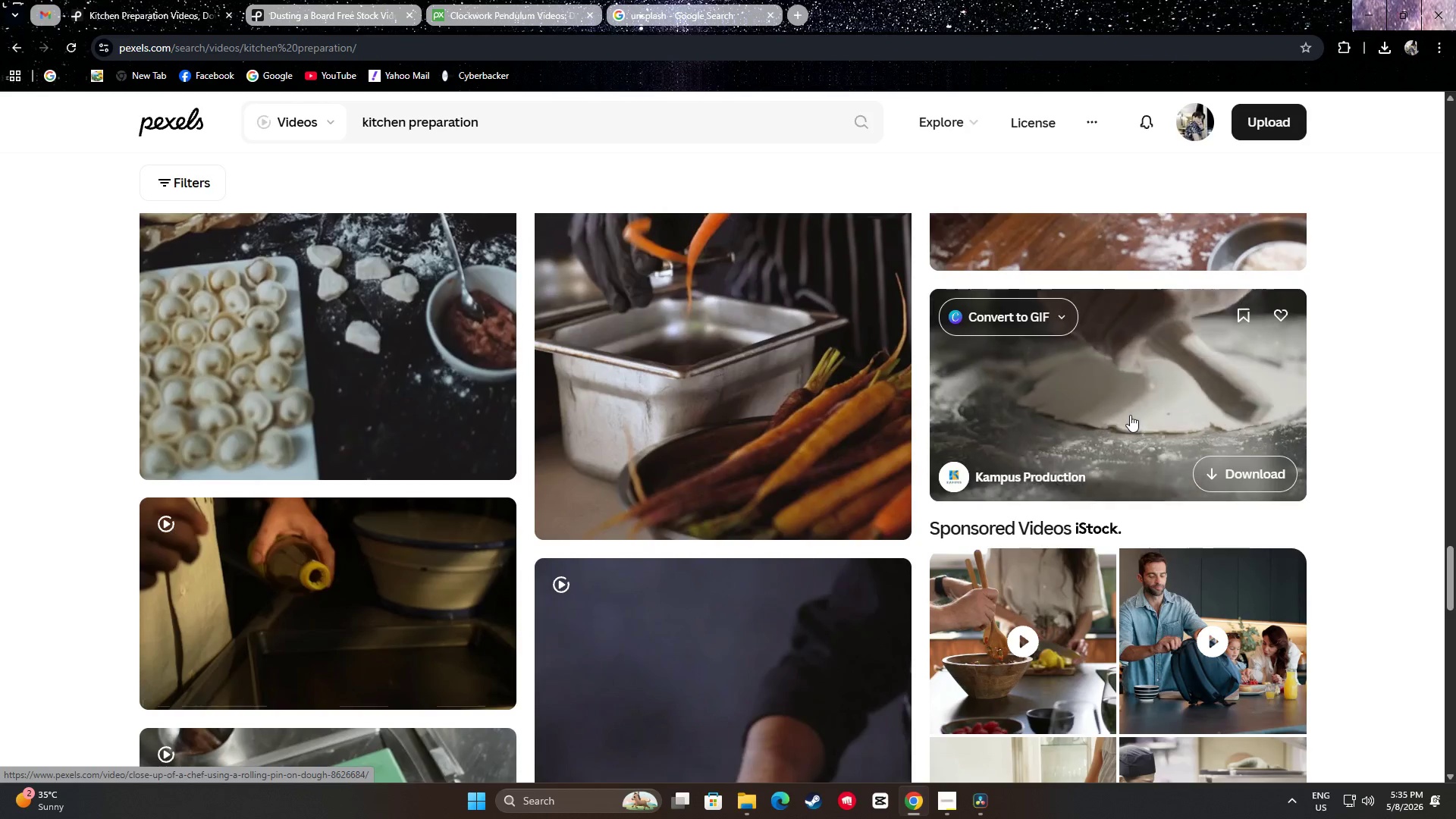 
scroll: coordinate [1379, 476], scroll_direction: up, amount: 4.0
 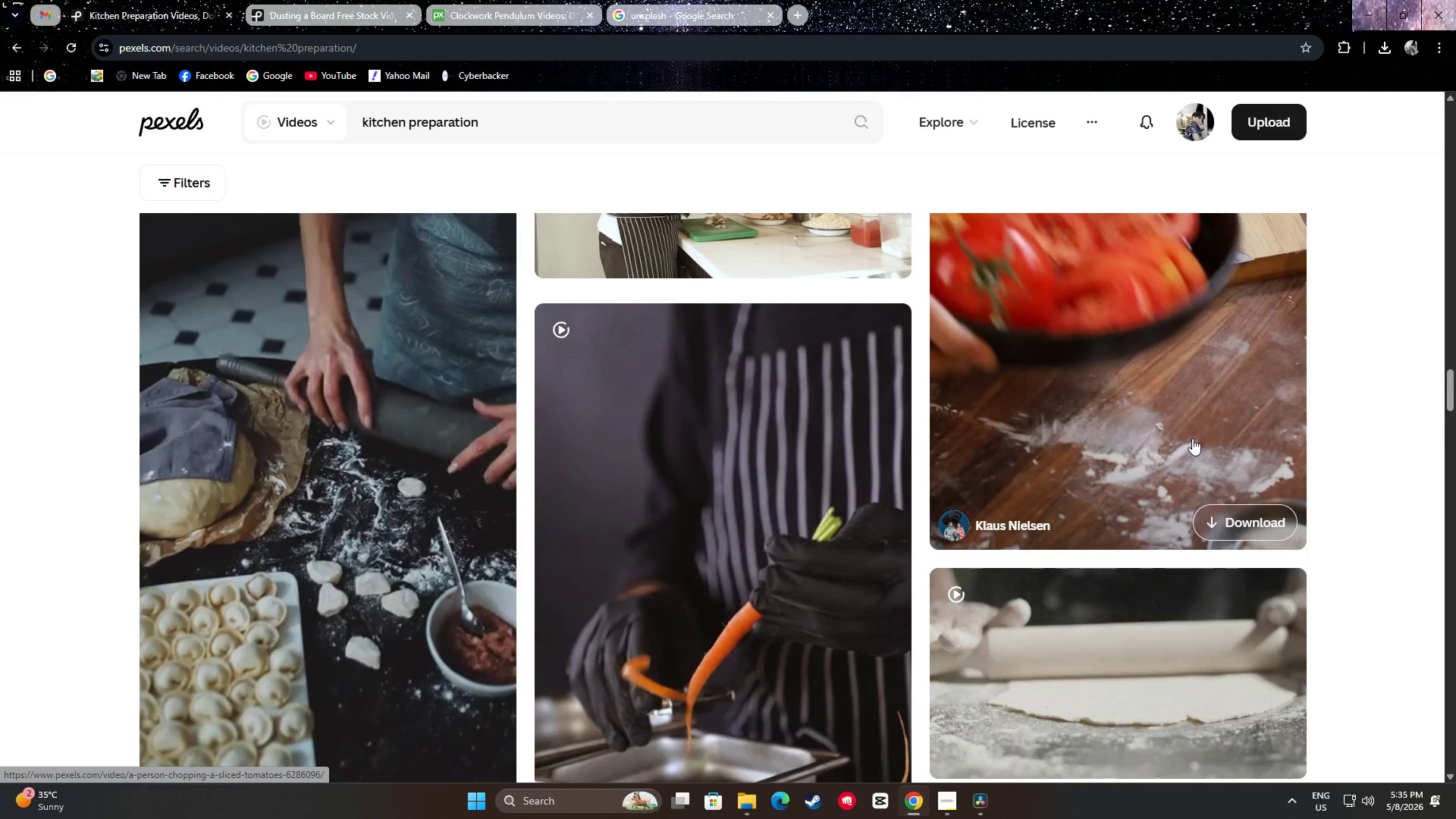 
scroll: coordinate [1367, 438], scroll_direction: down, amount: 25.0
 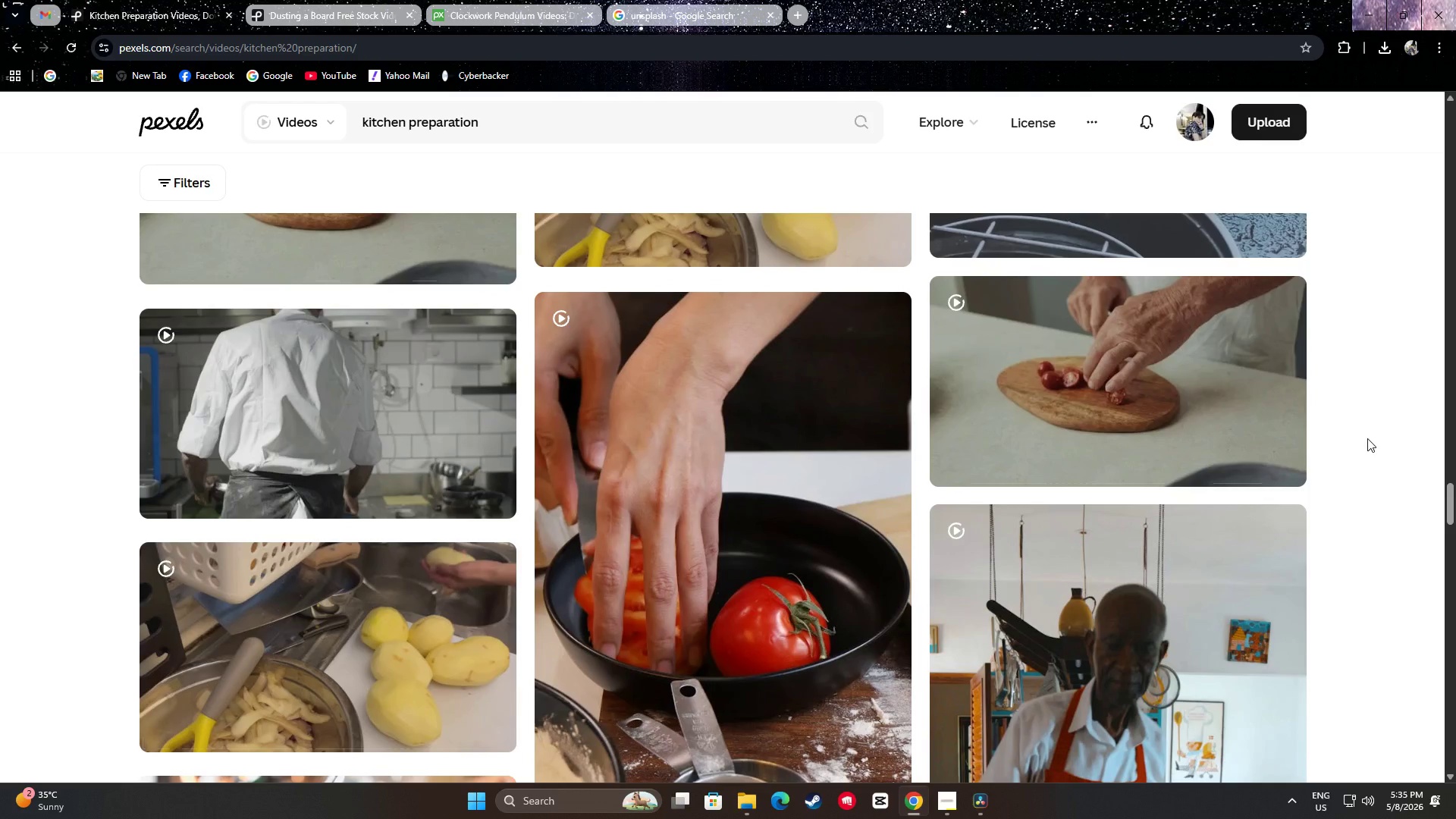 
scroll: coordinate [1363, 439], scroll_direction: up, amount: 1.0
 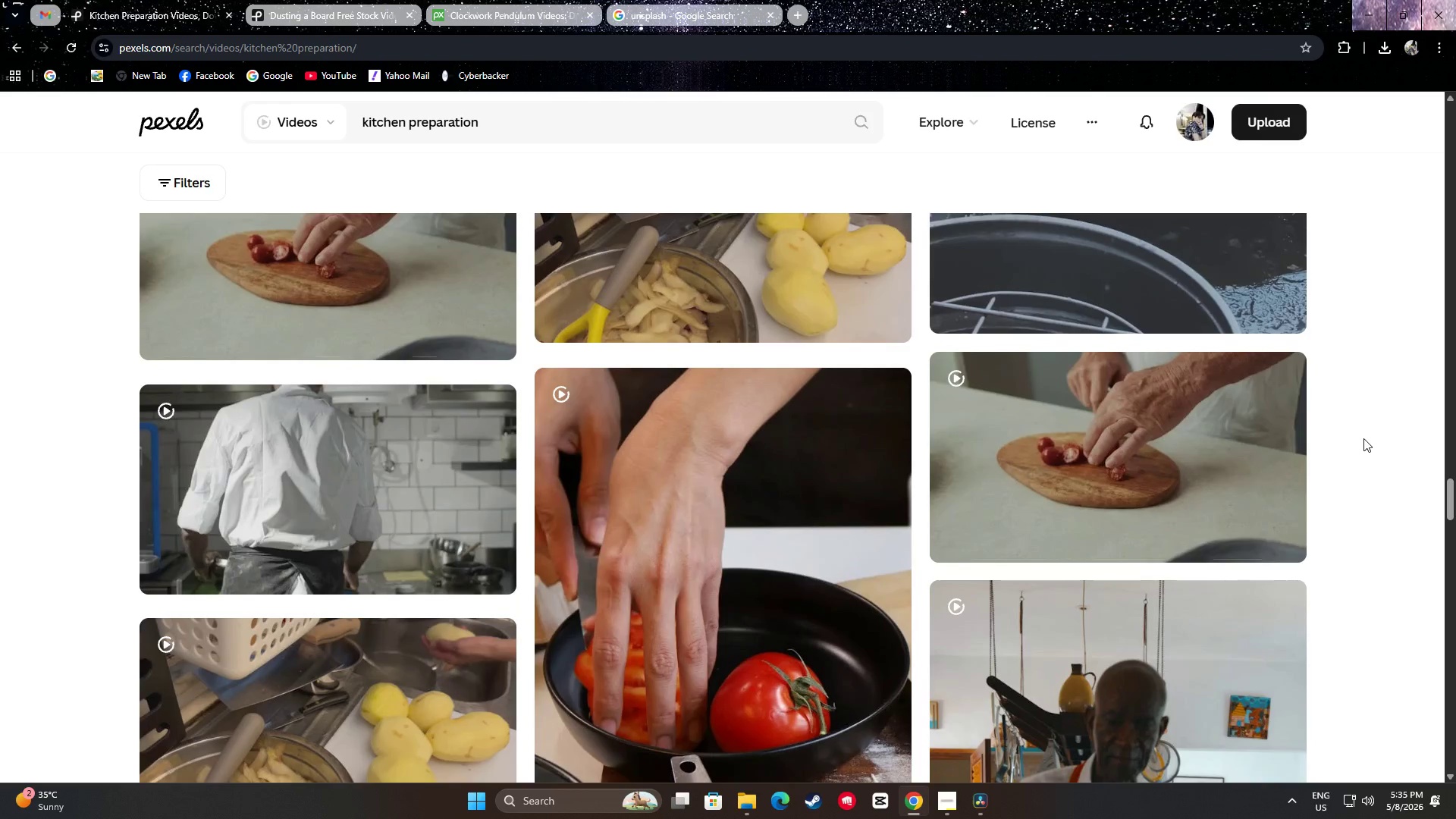 
scroll: coordinate [1373, 432], scroll_direction: none, amount: 0.0
 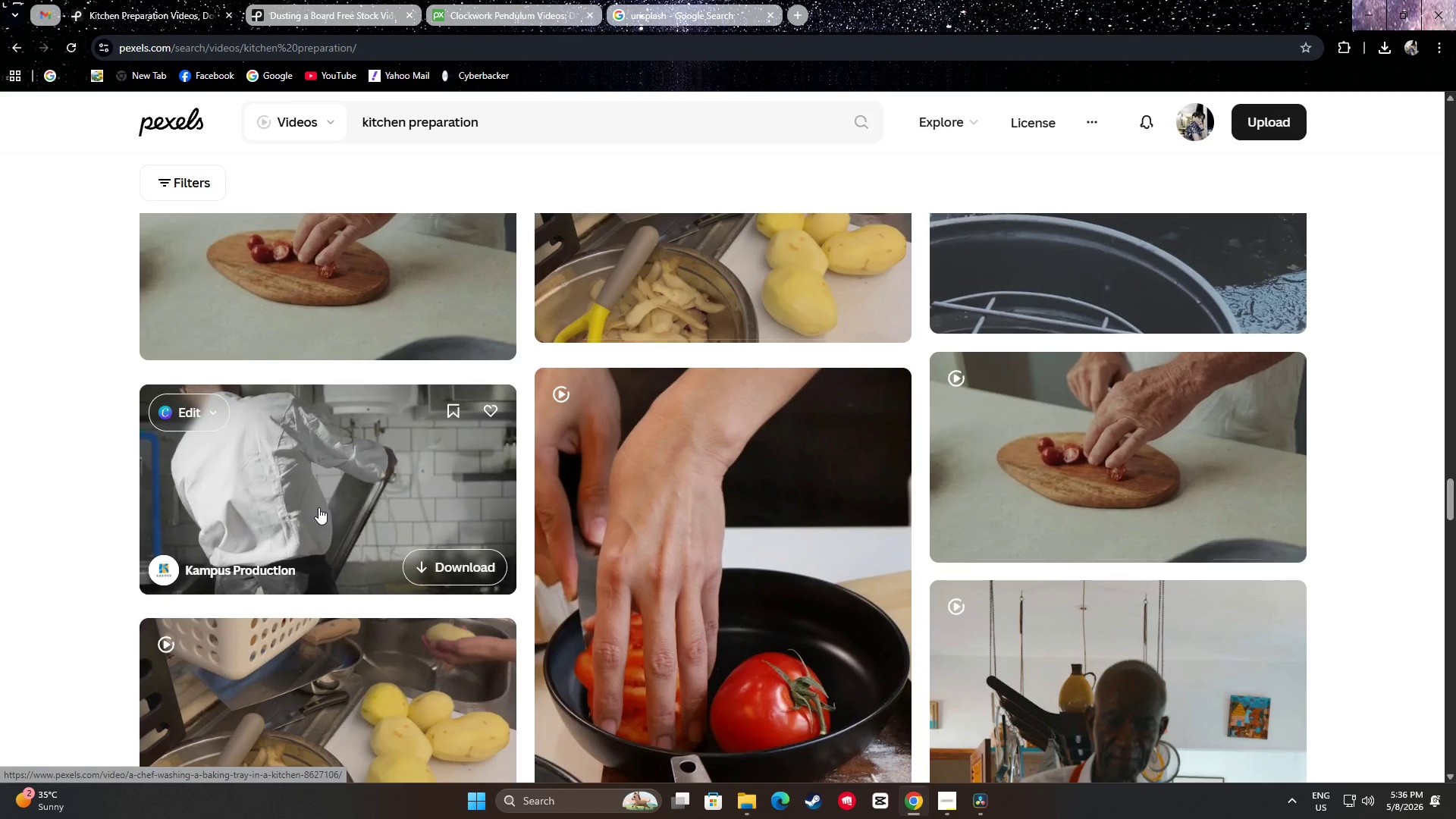 
wait(5.73)
 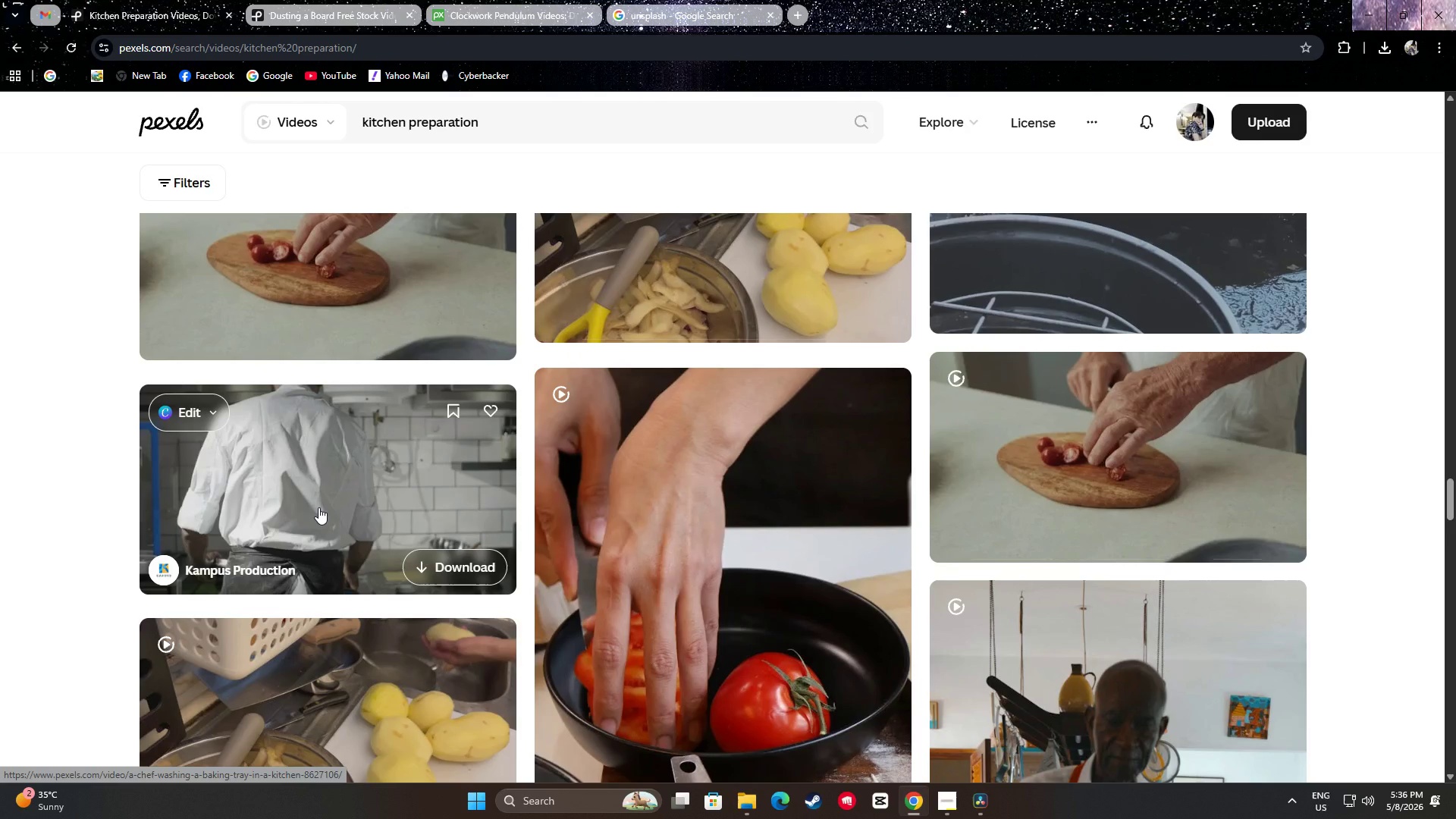 
scroll: coordinate [1129, 359], scroll_direction: down, amount: 17.0
 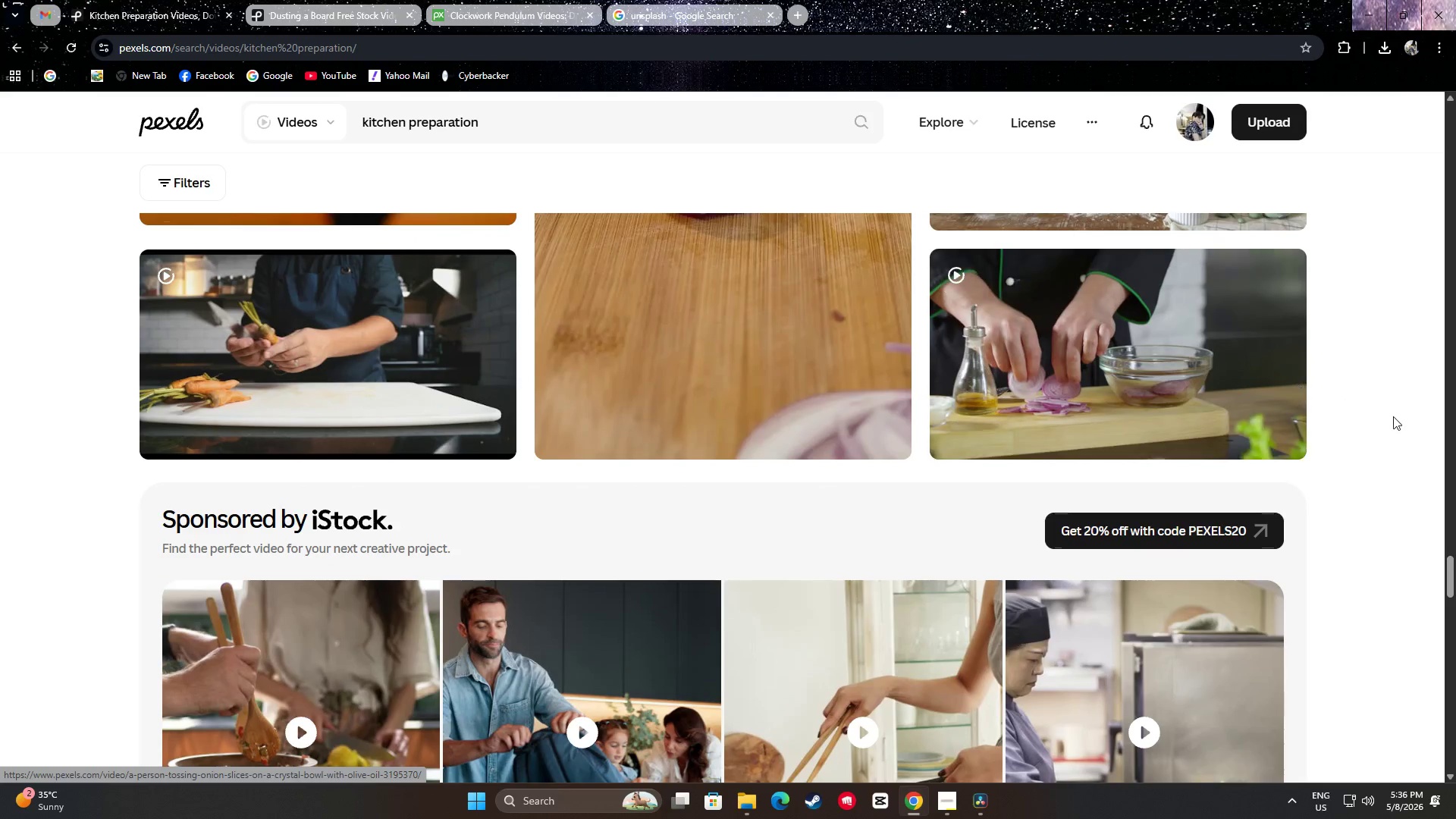 
scroll: coordinate [1397, 422], scroll_direction: down, amount: 11.0
 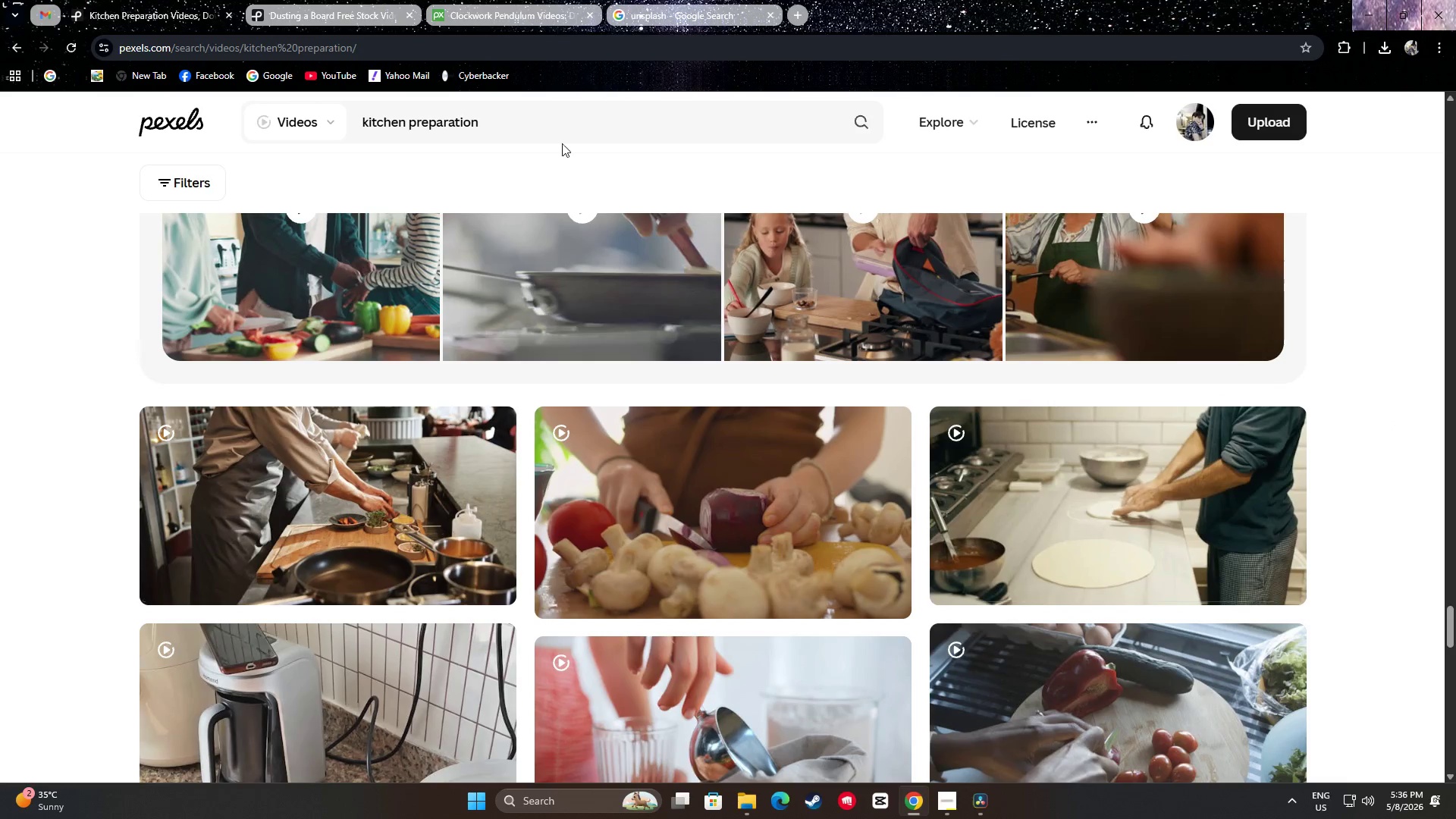 
left_click_drag(start_coordinate=[517, 123], to_coordinate=[410, 130])
 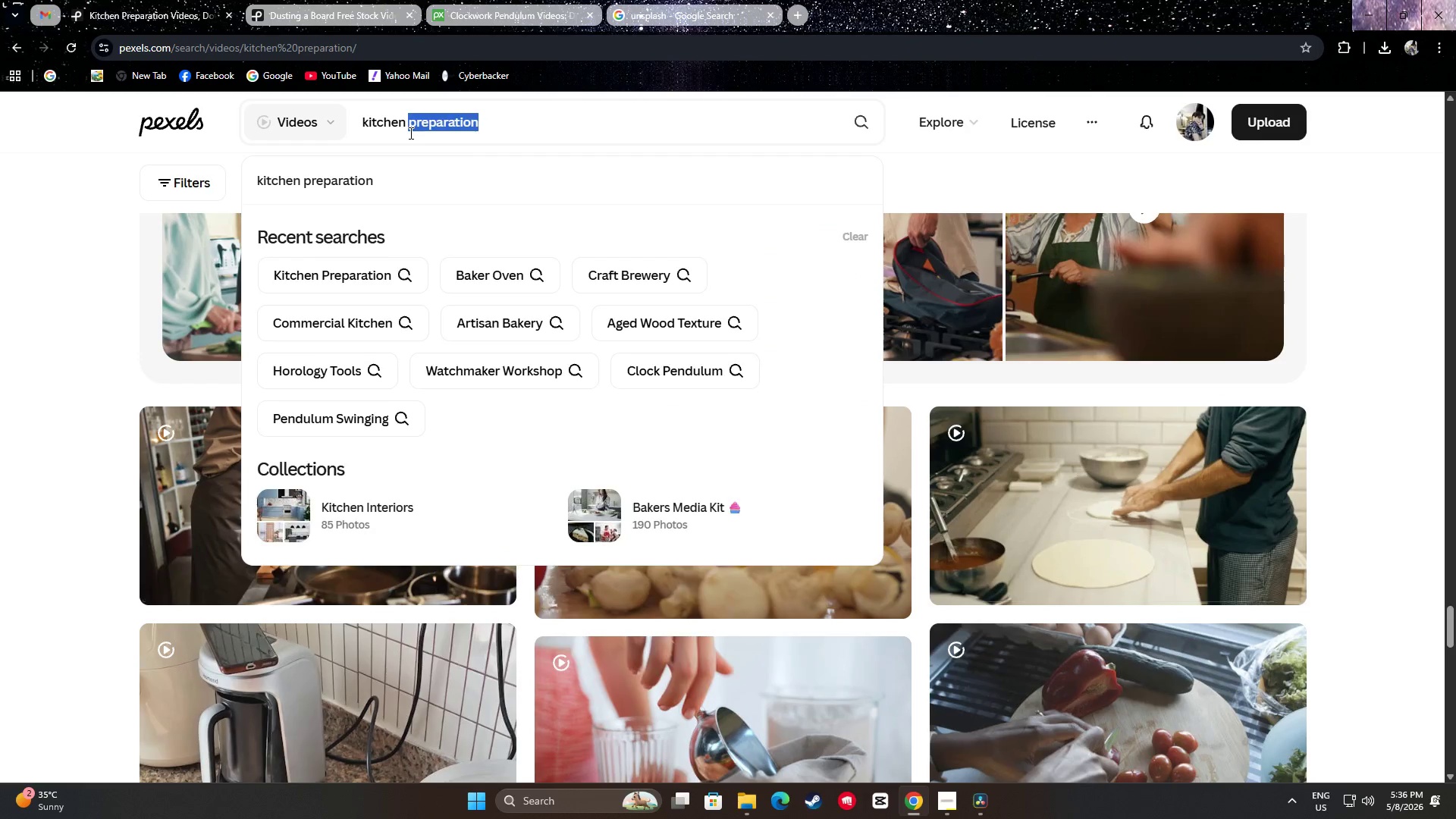 
type(machinery)
 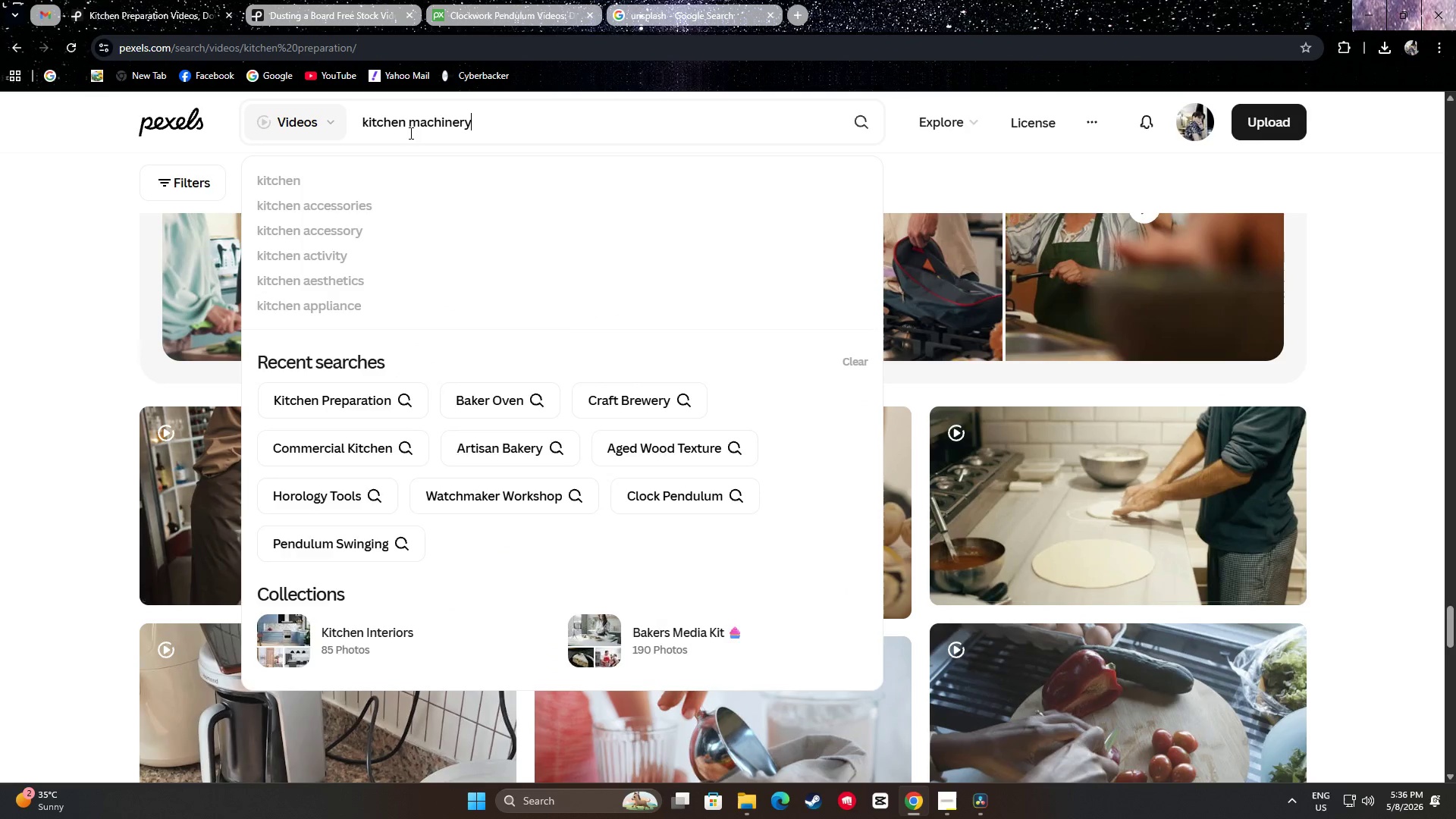 
key(Enter)
 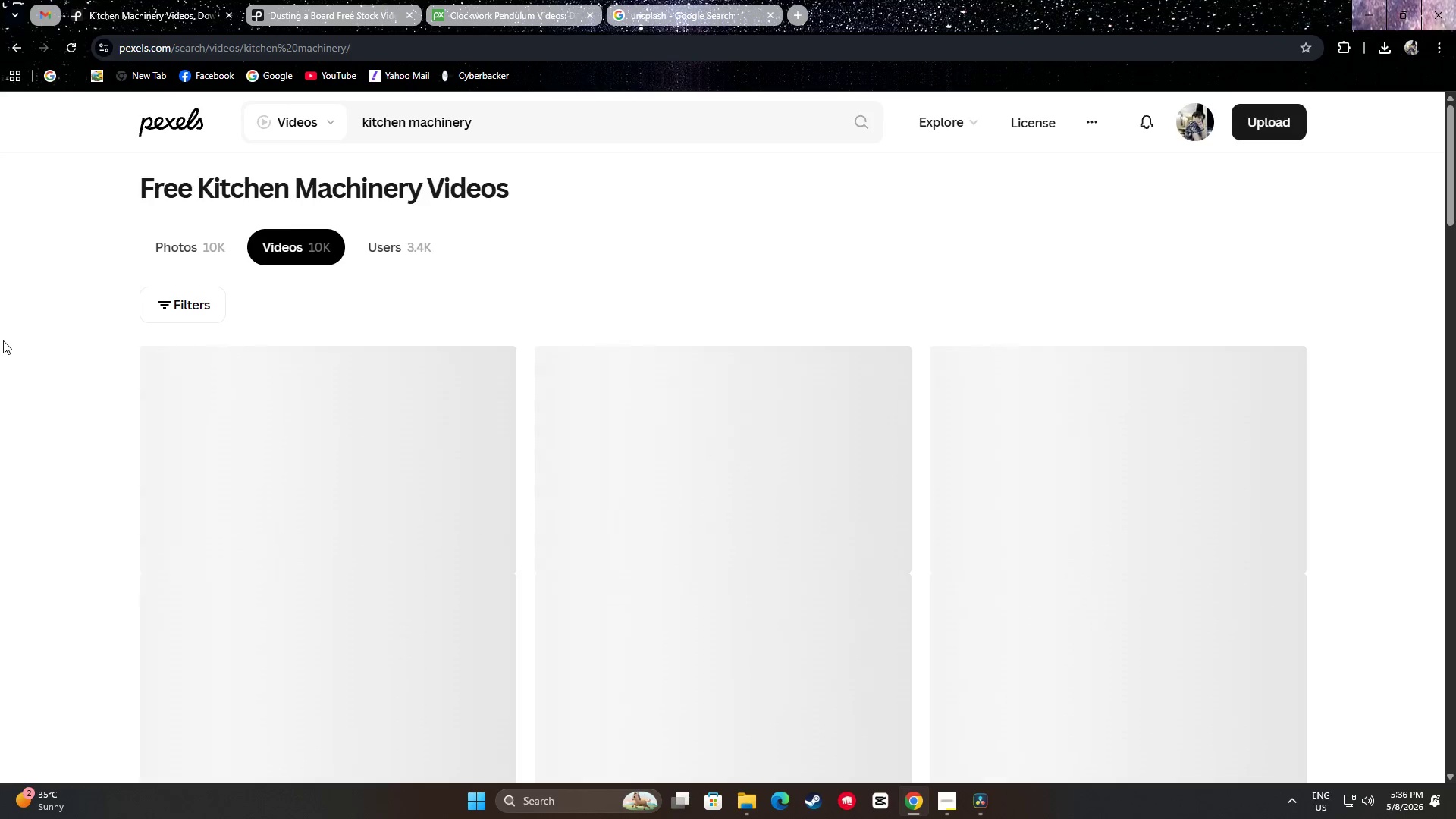 
scroll: coordinate [15, 347], scroll_direction: down, amount: 2.0
 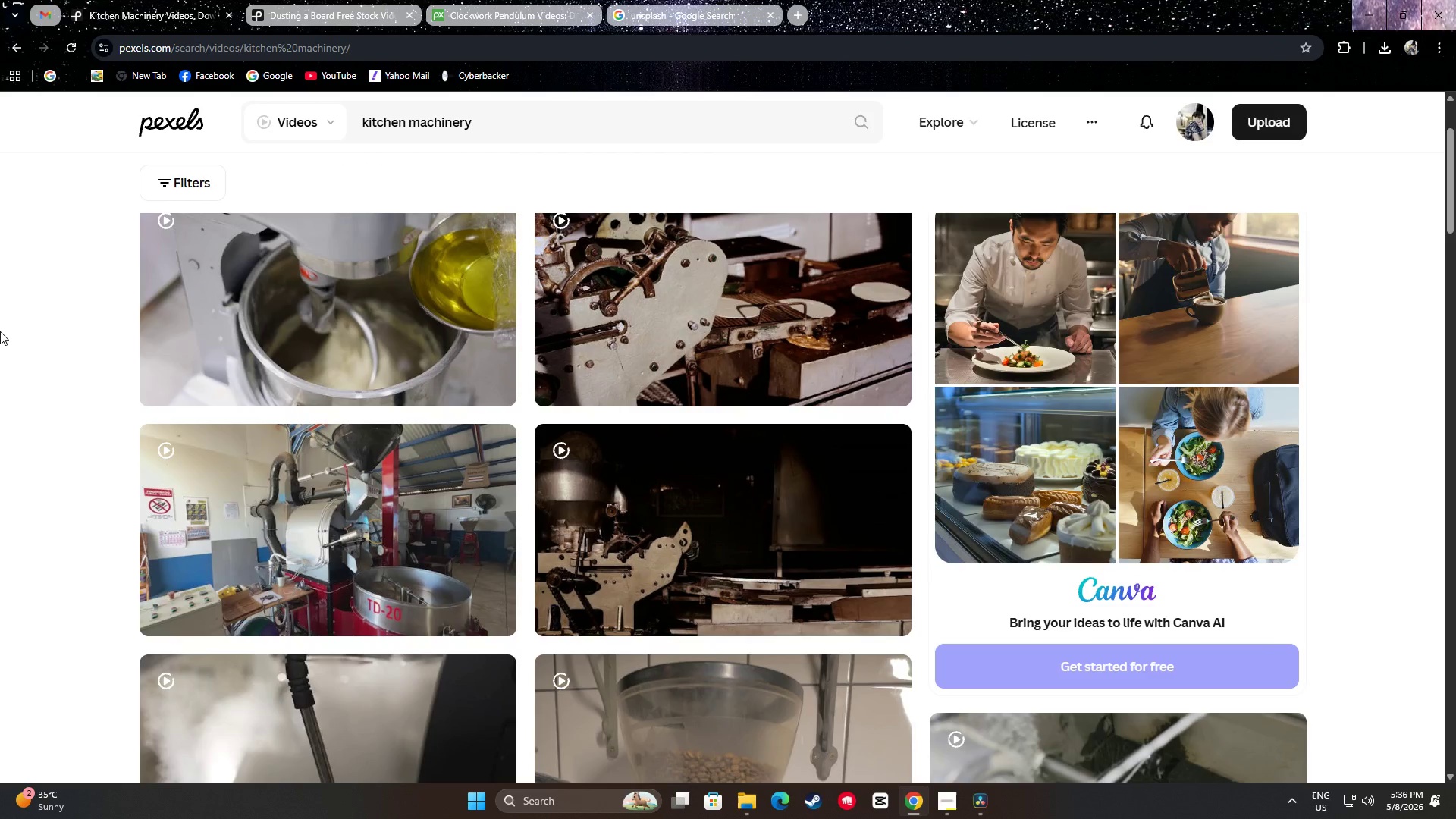 
scroll: coordinate [1, 327], scroll_direction: up, amount: 1.0
 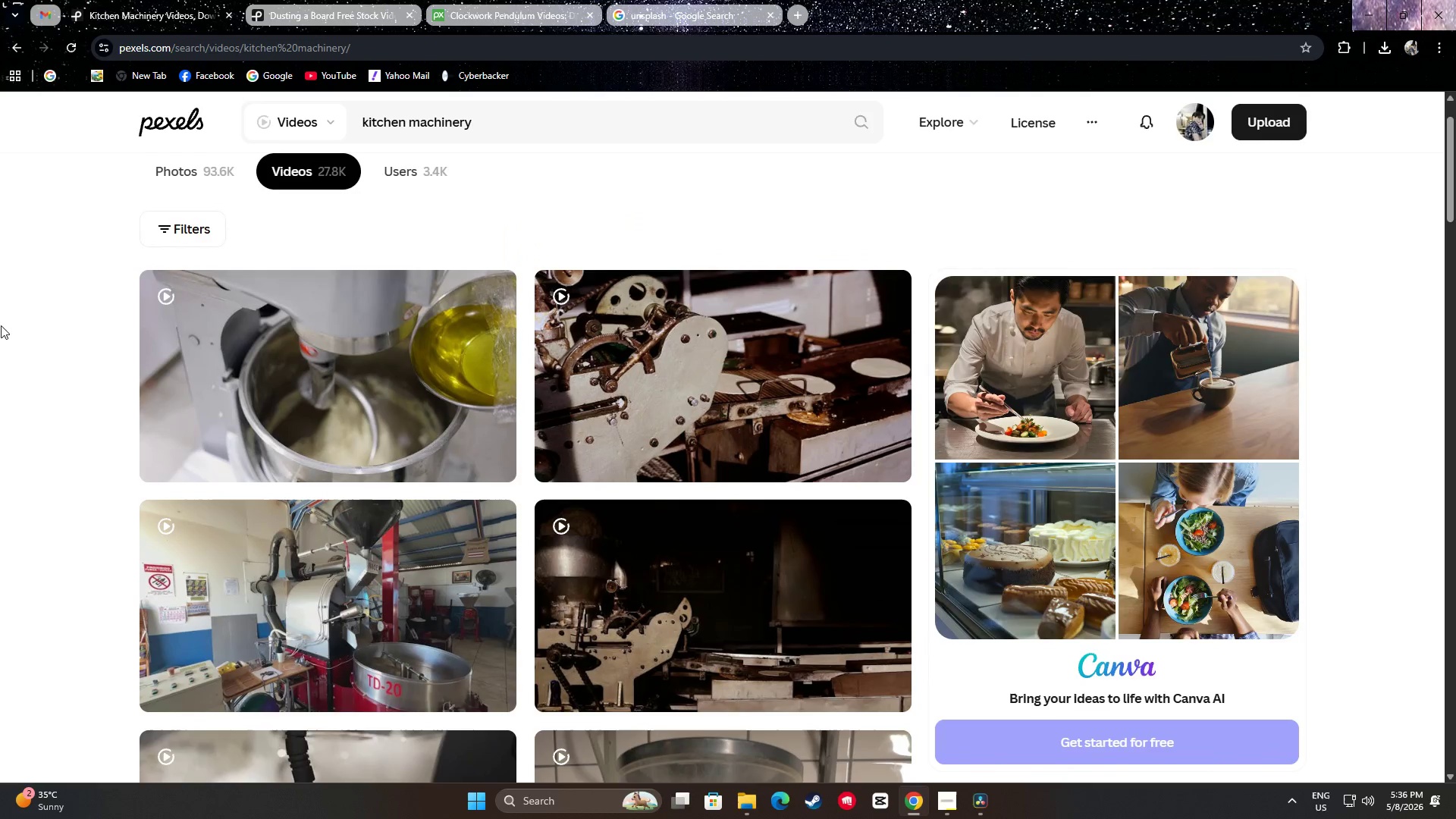 
scroll: coordinate [5, 320], scroll_direction: down, amount: 9.0
 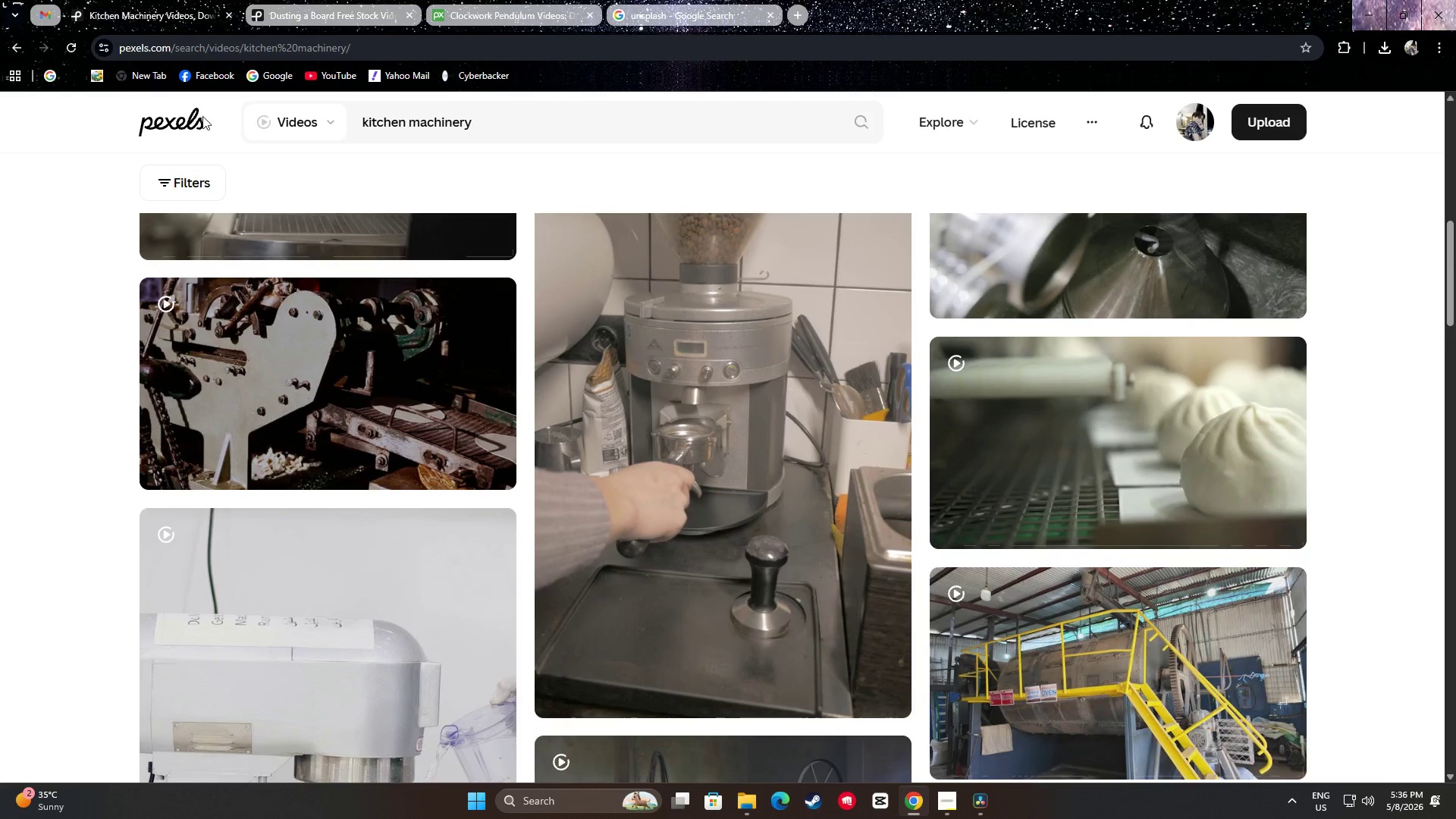 
left_click_drag(start_coordinate=[403, 122], to_coordinate=[306, 115])
 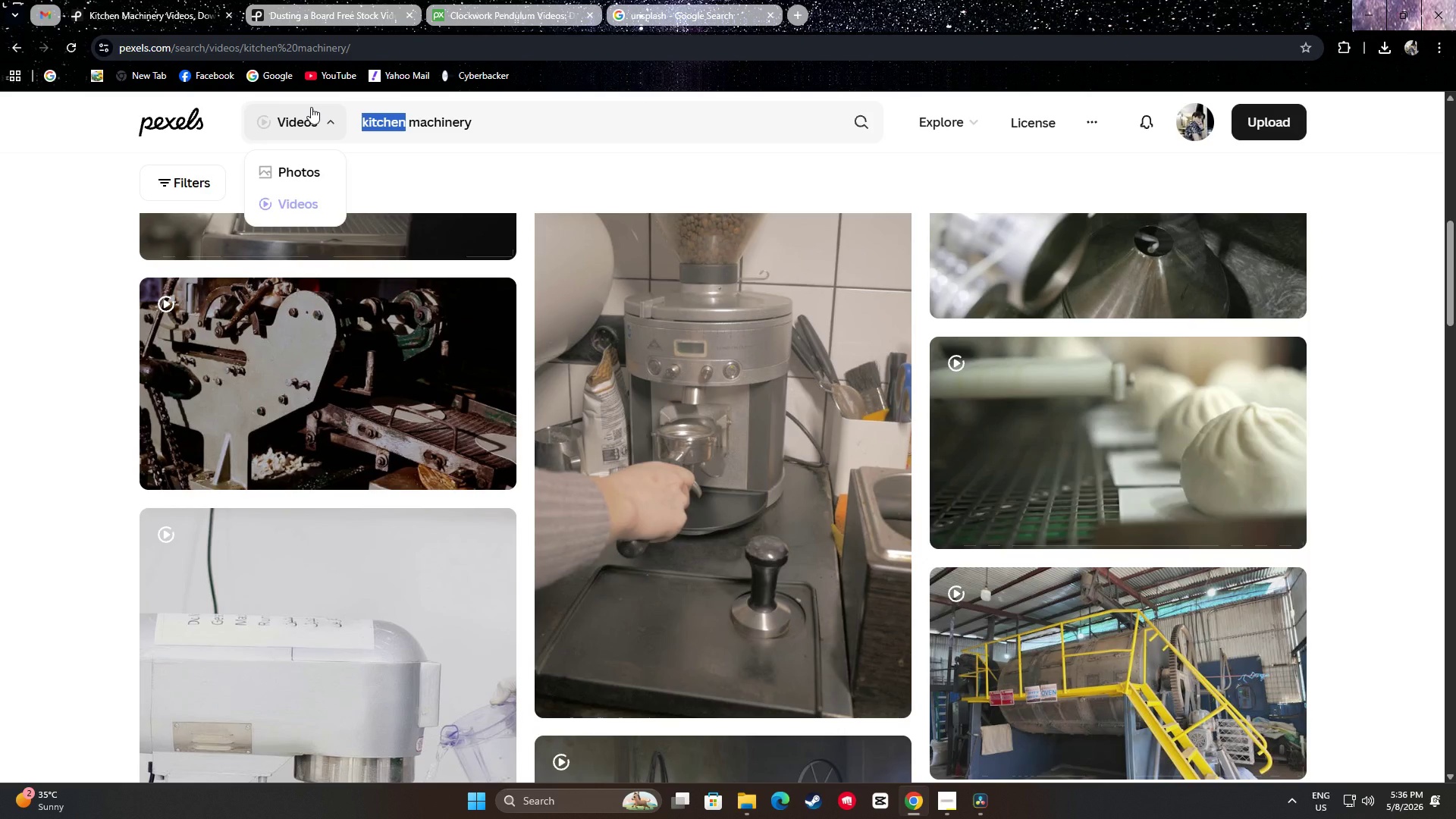 
type(food)
 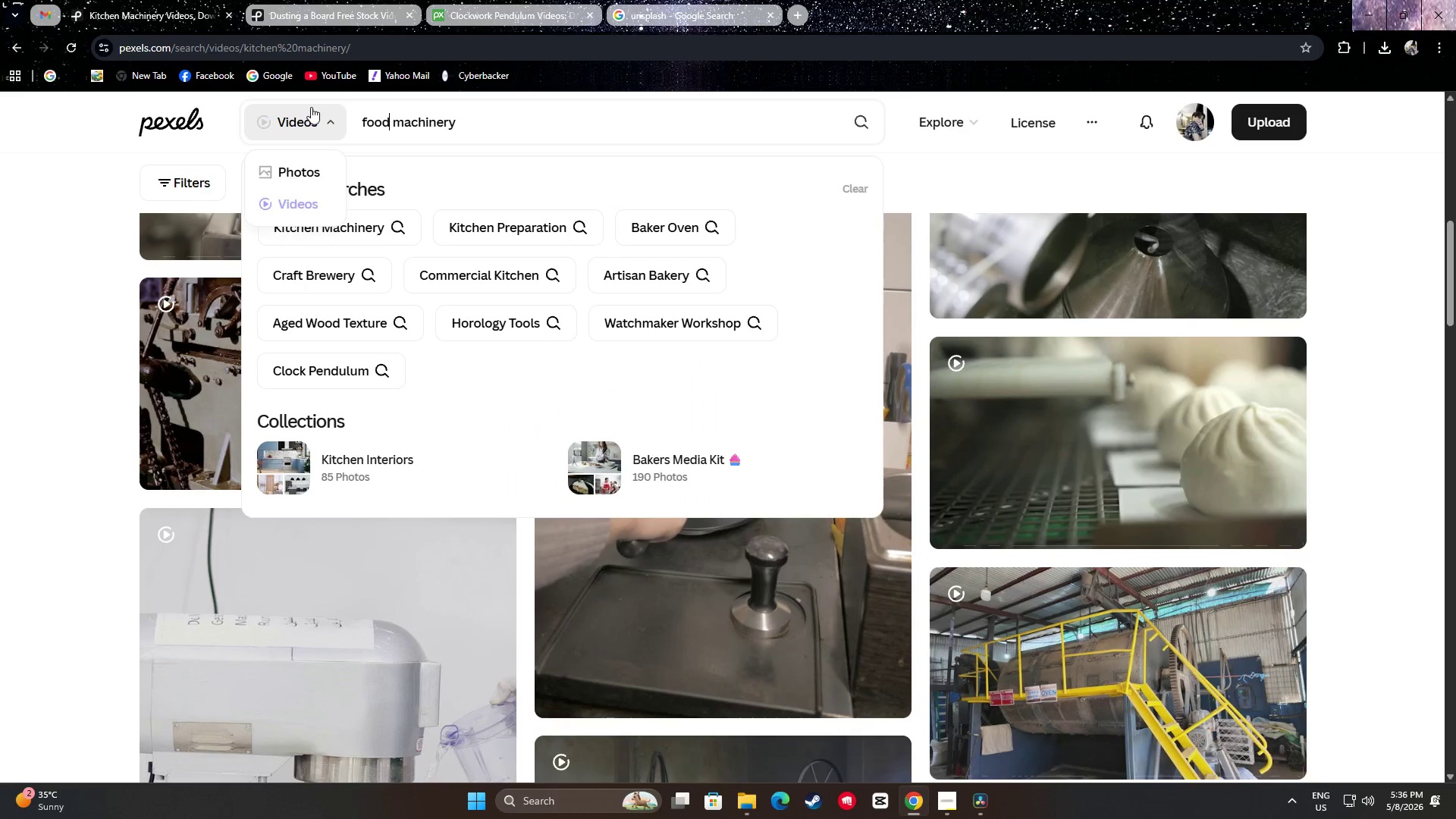 
key(Enter)
 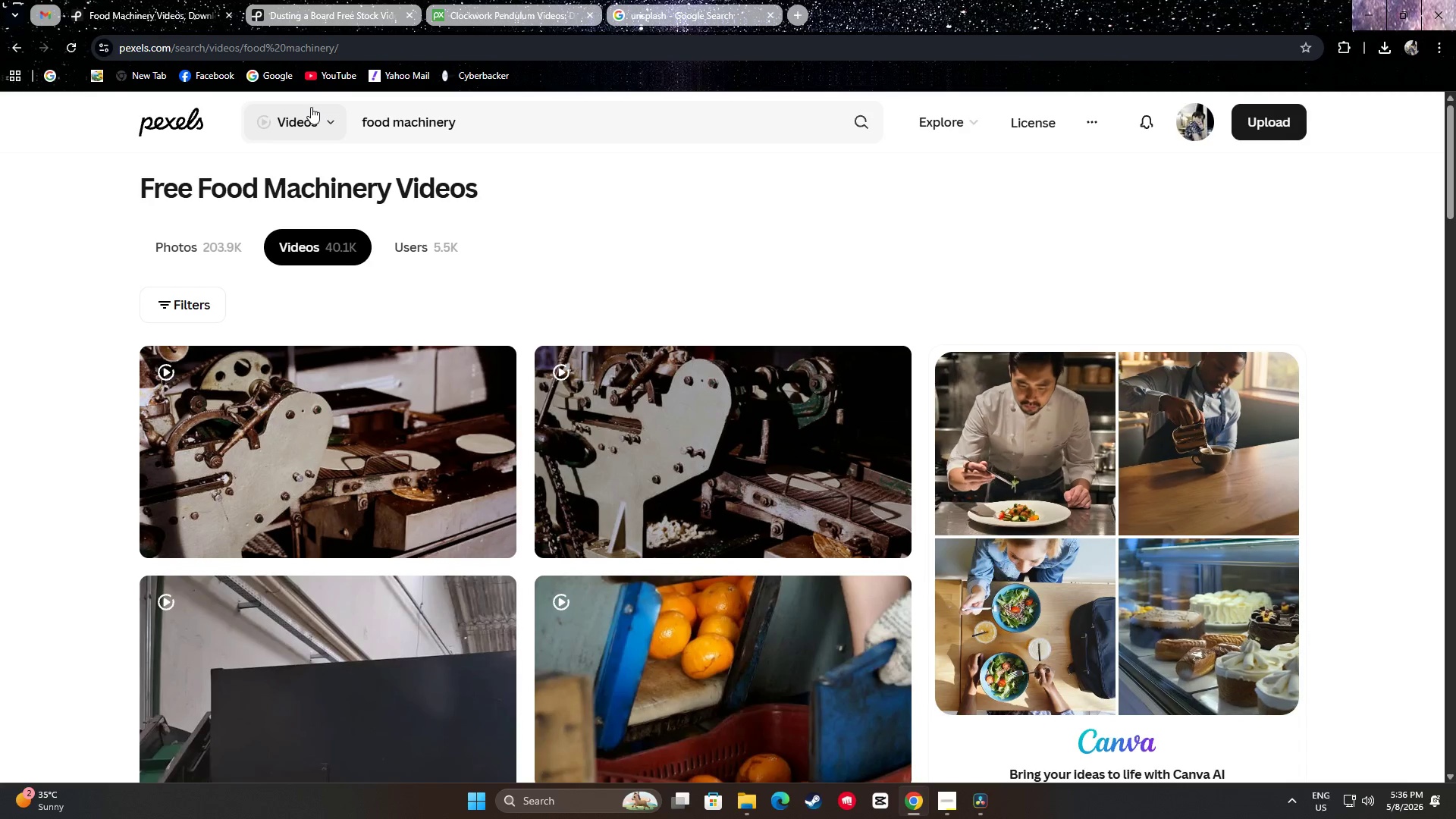 
scroll: coordinate [698, 421], scroll_direction: down, amount: 14.0
 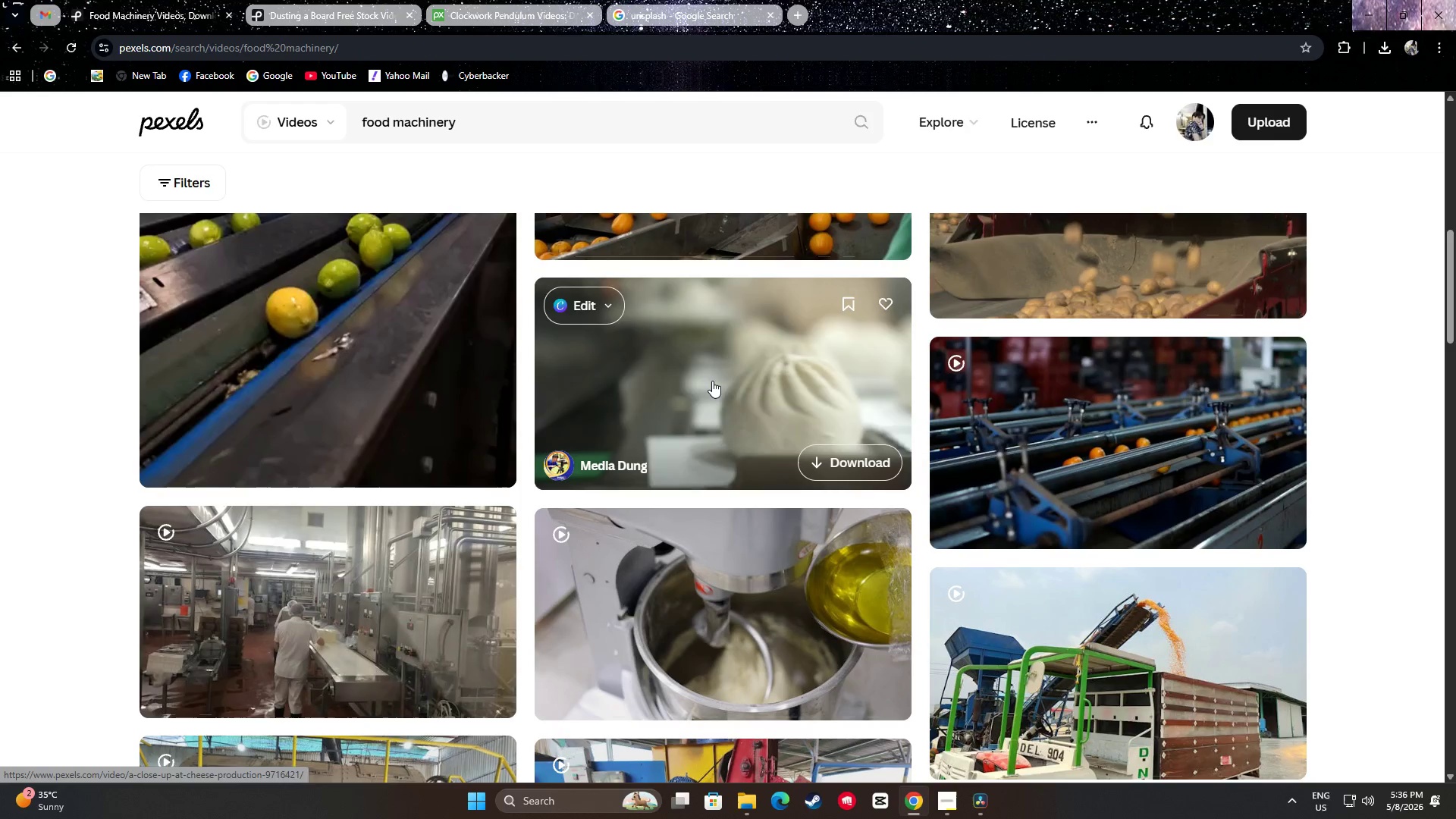 
wait(6.57)
 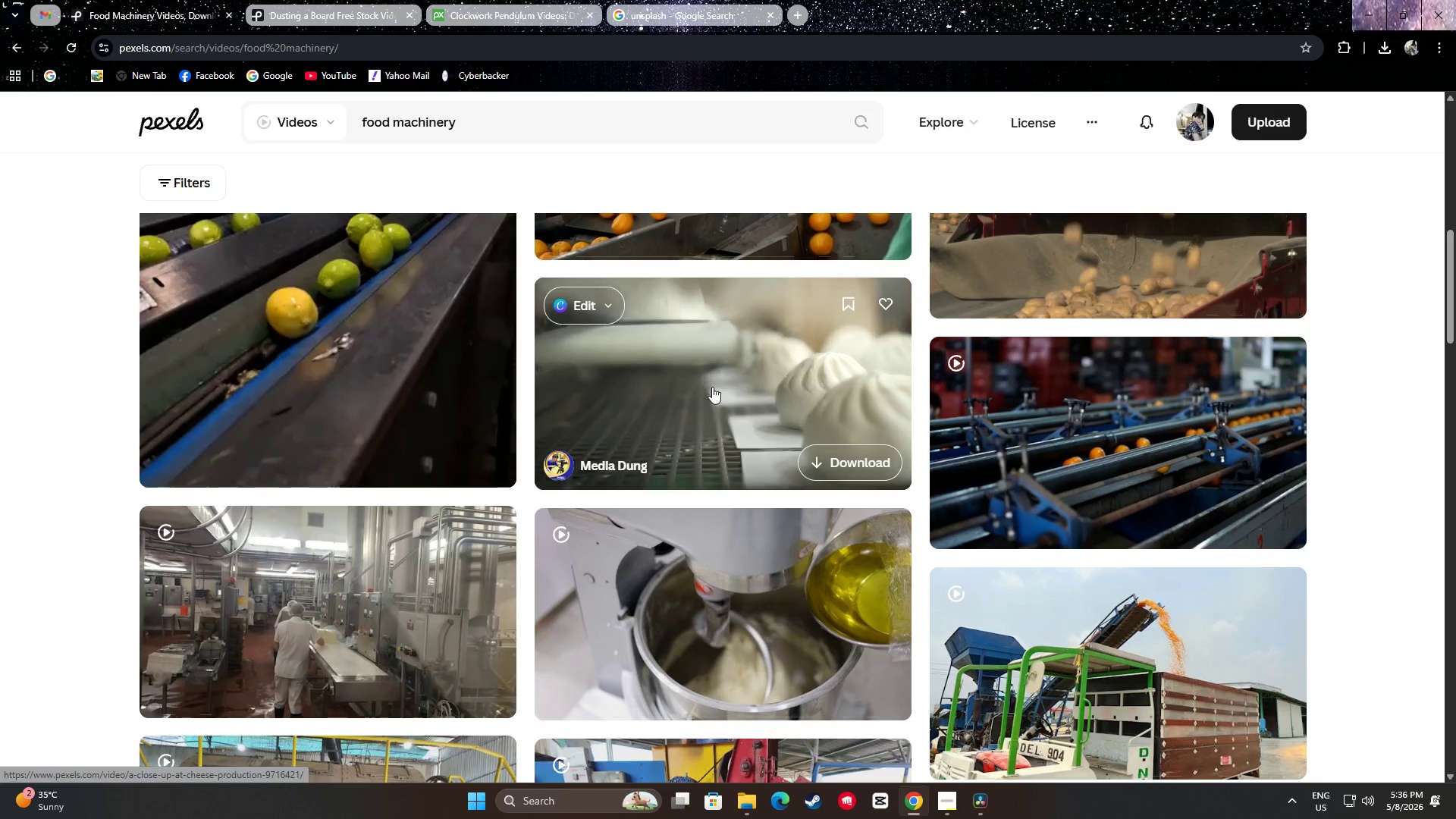 
scroll: coordinate [715, 356], scroll_direction: down, amount: 1.0
 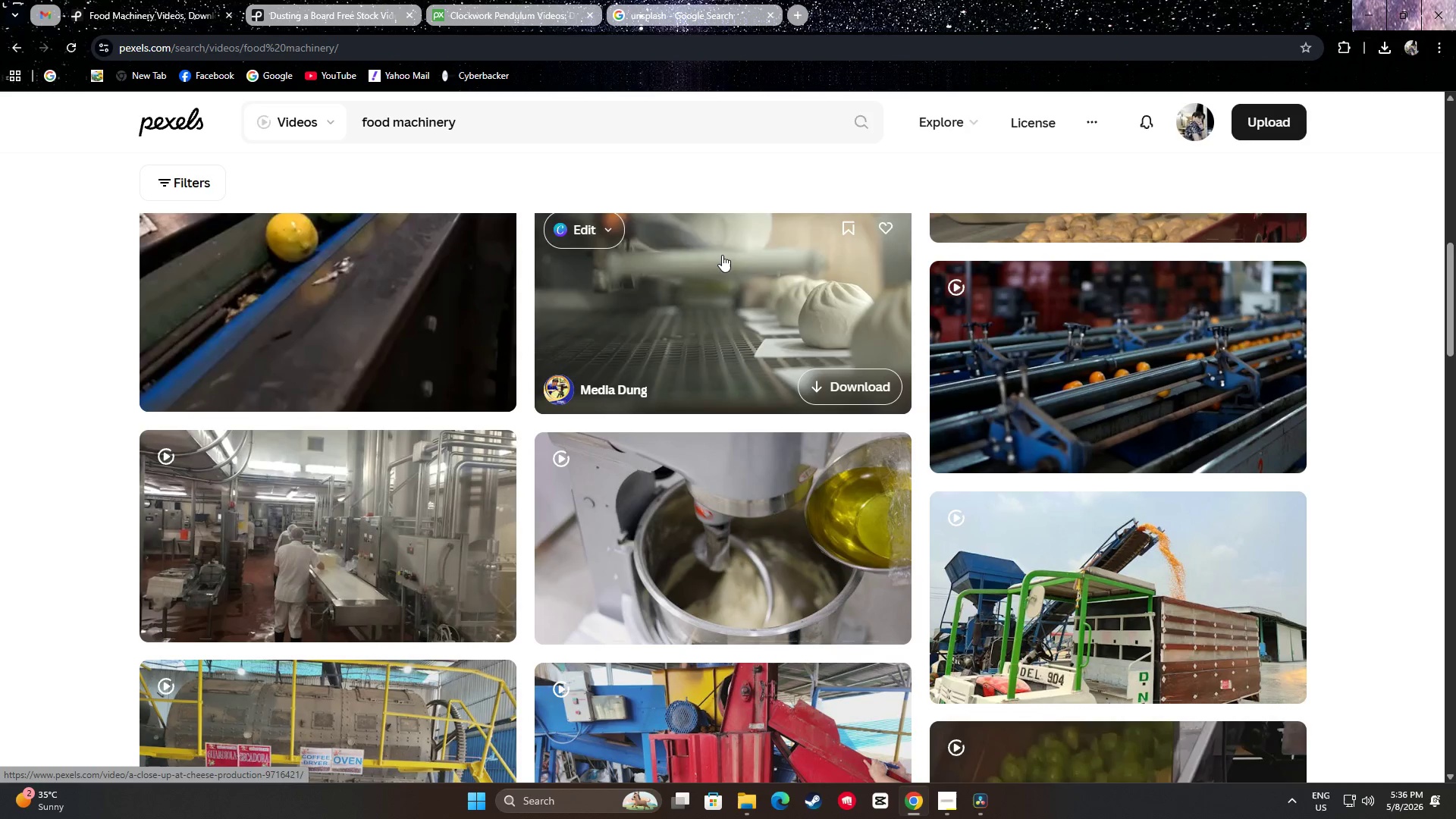 
wait(9.16)
 